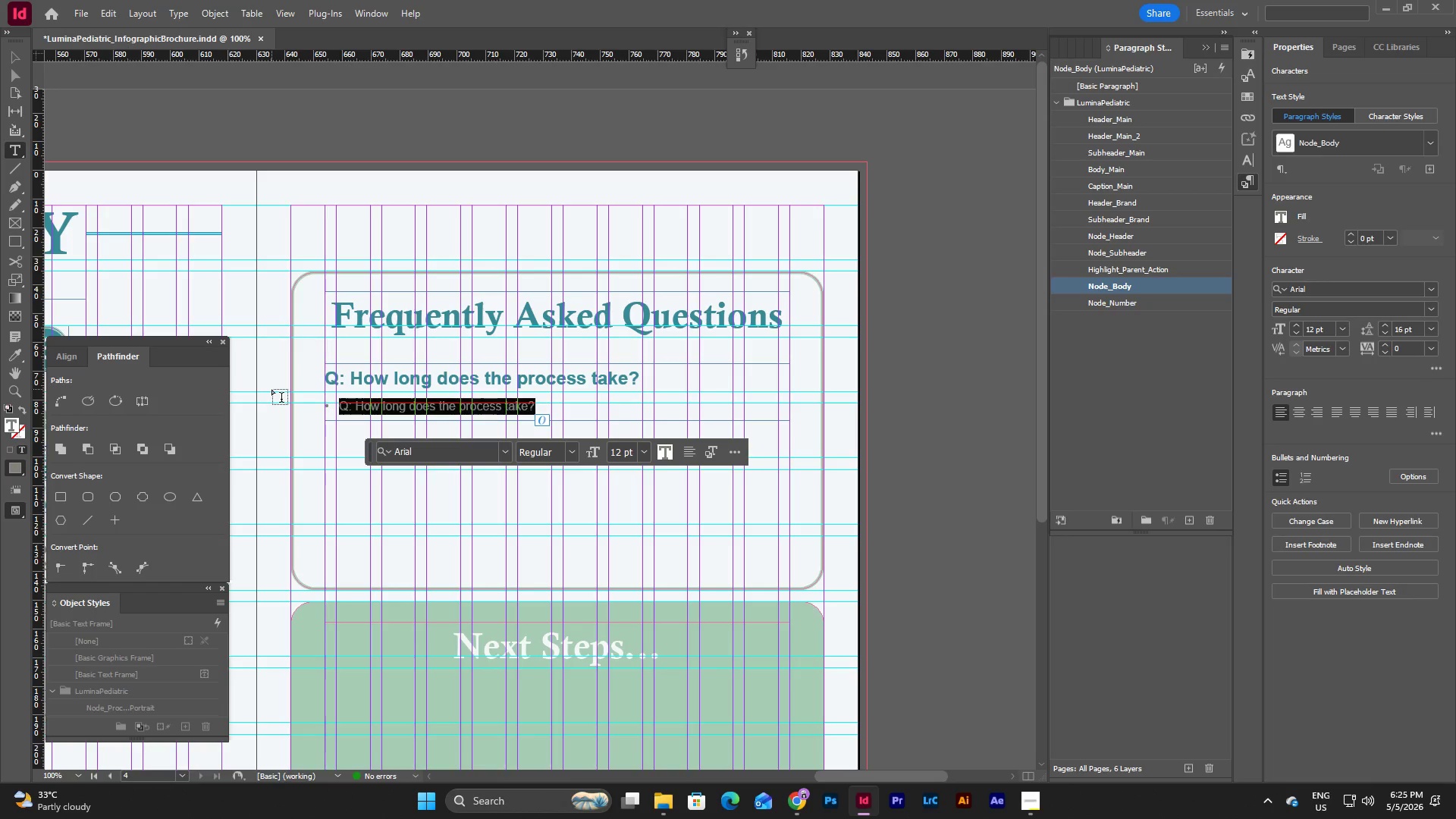 
key(Backspace)
 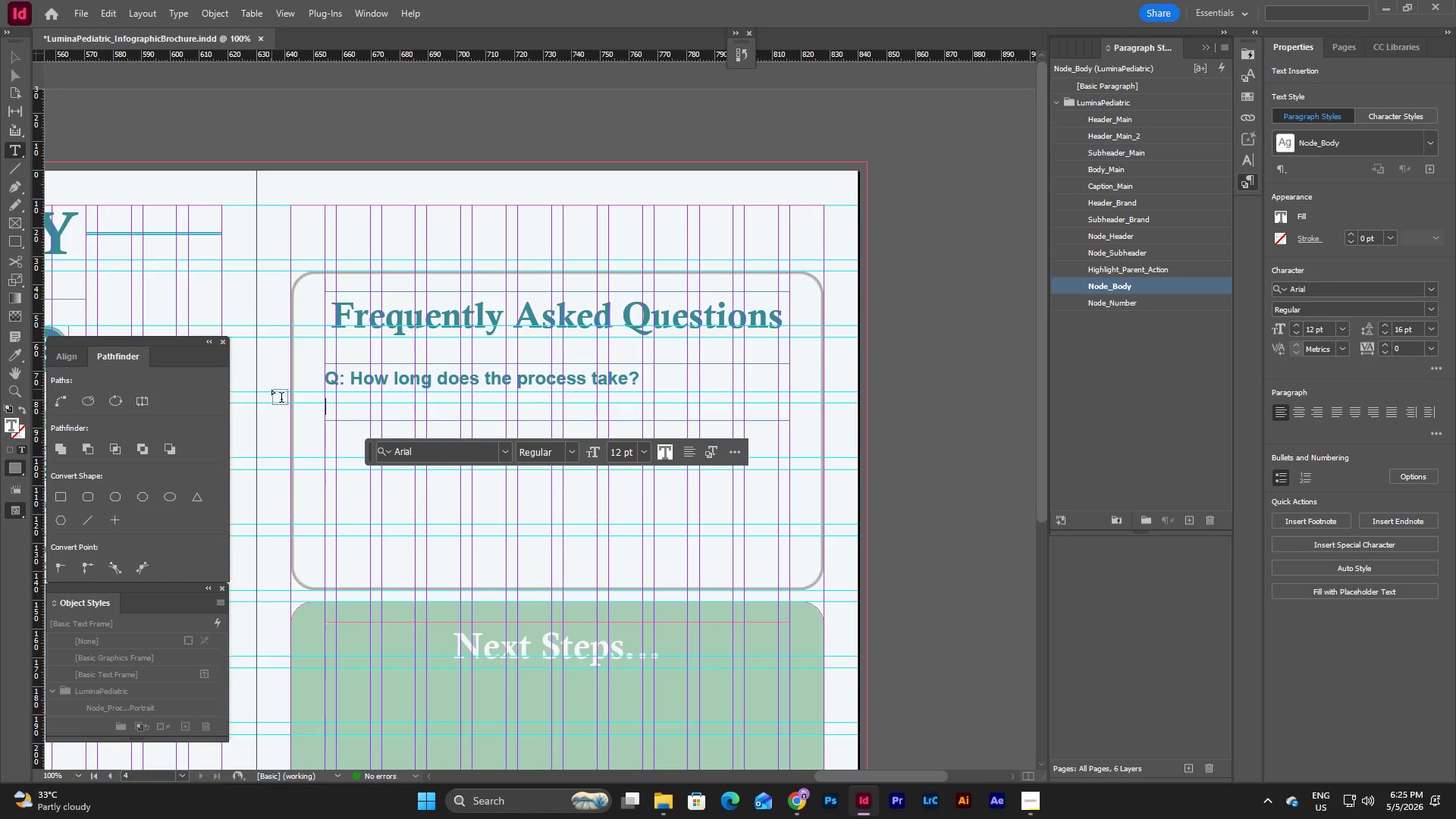 
key(Shift+A)
 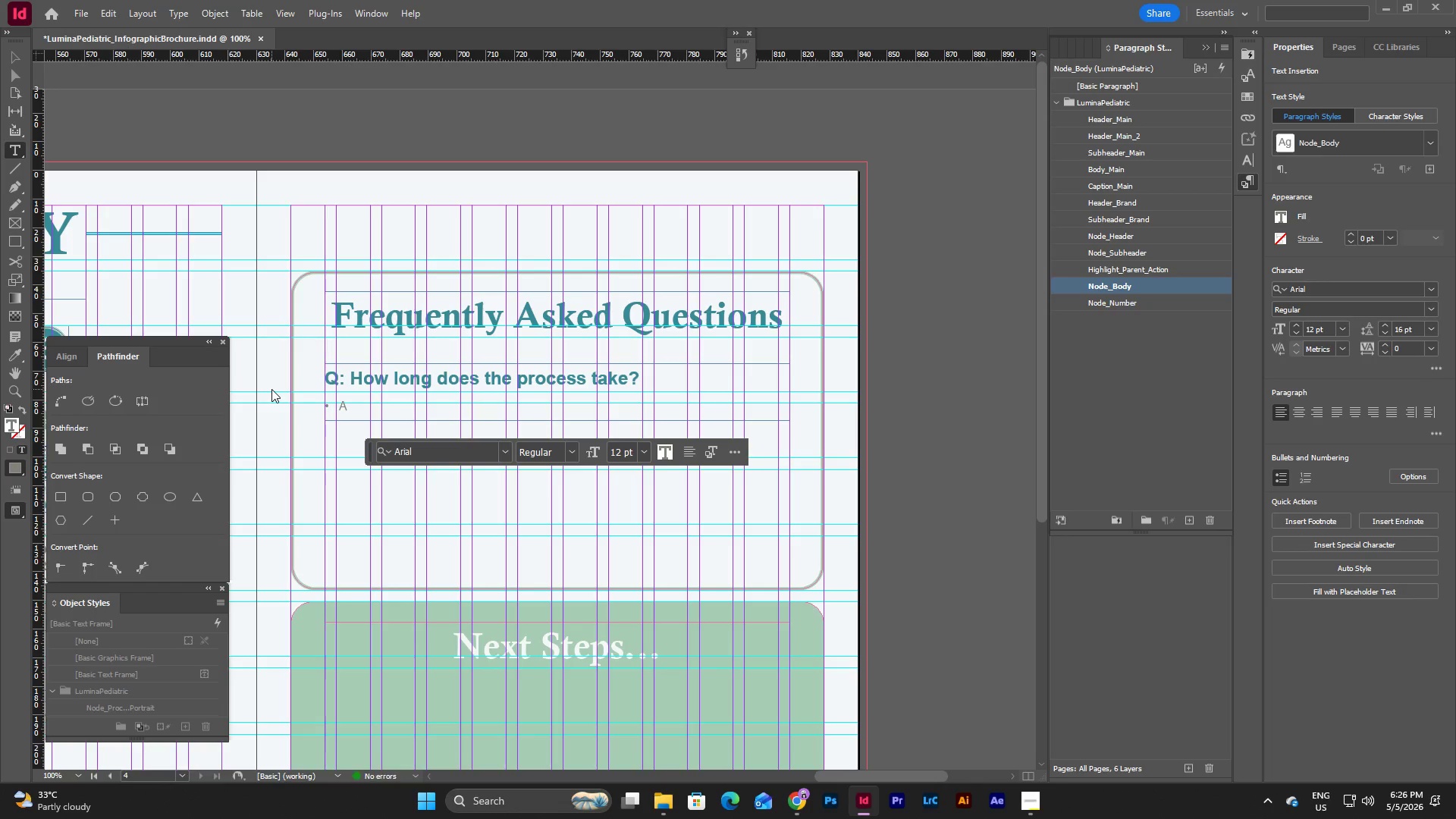 
key(Backspace)
 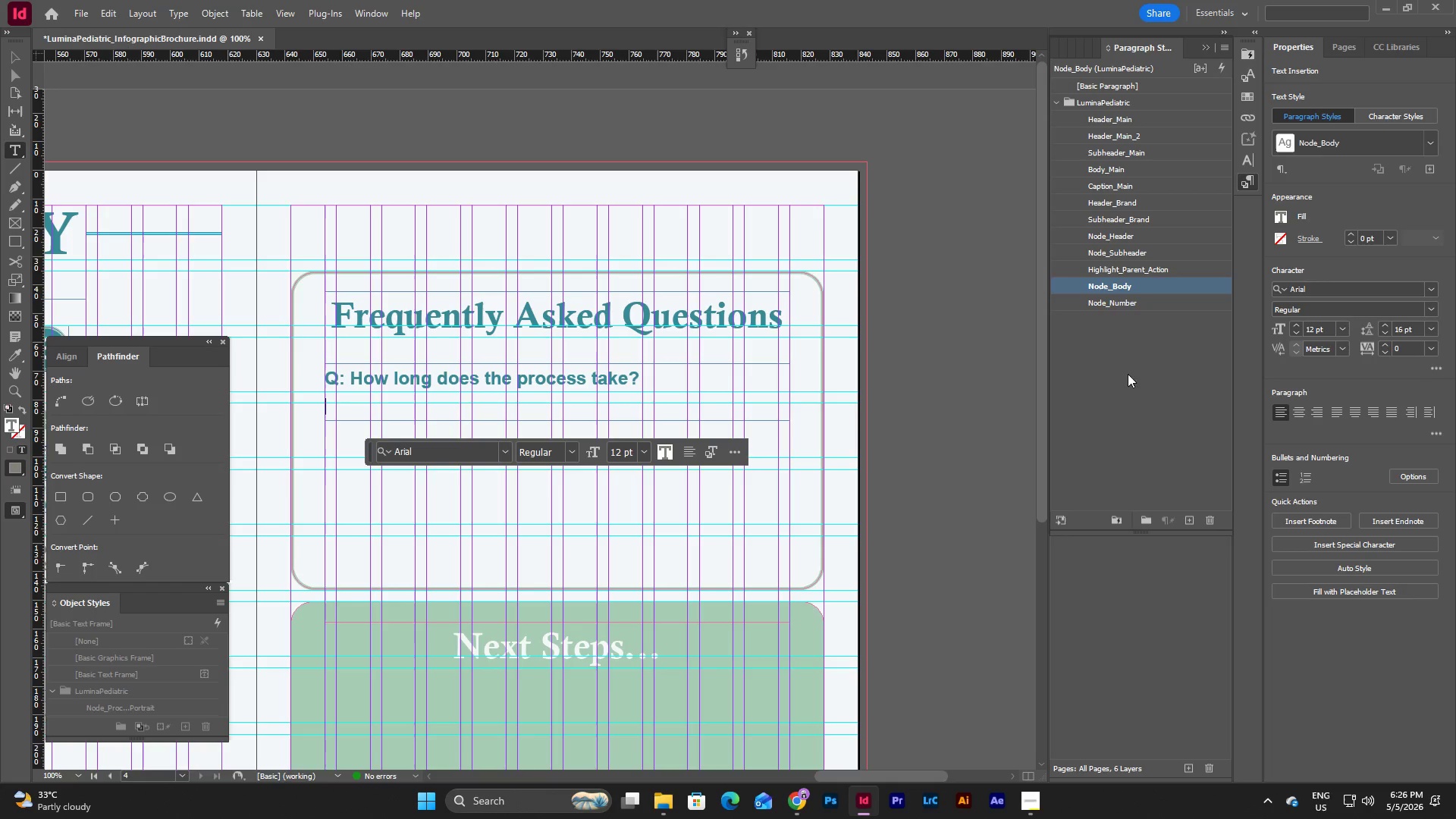 
right_click([1141, 286])
 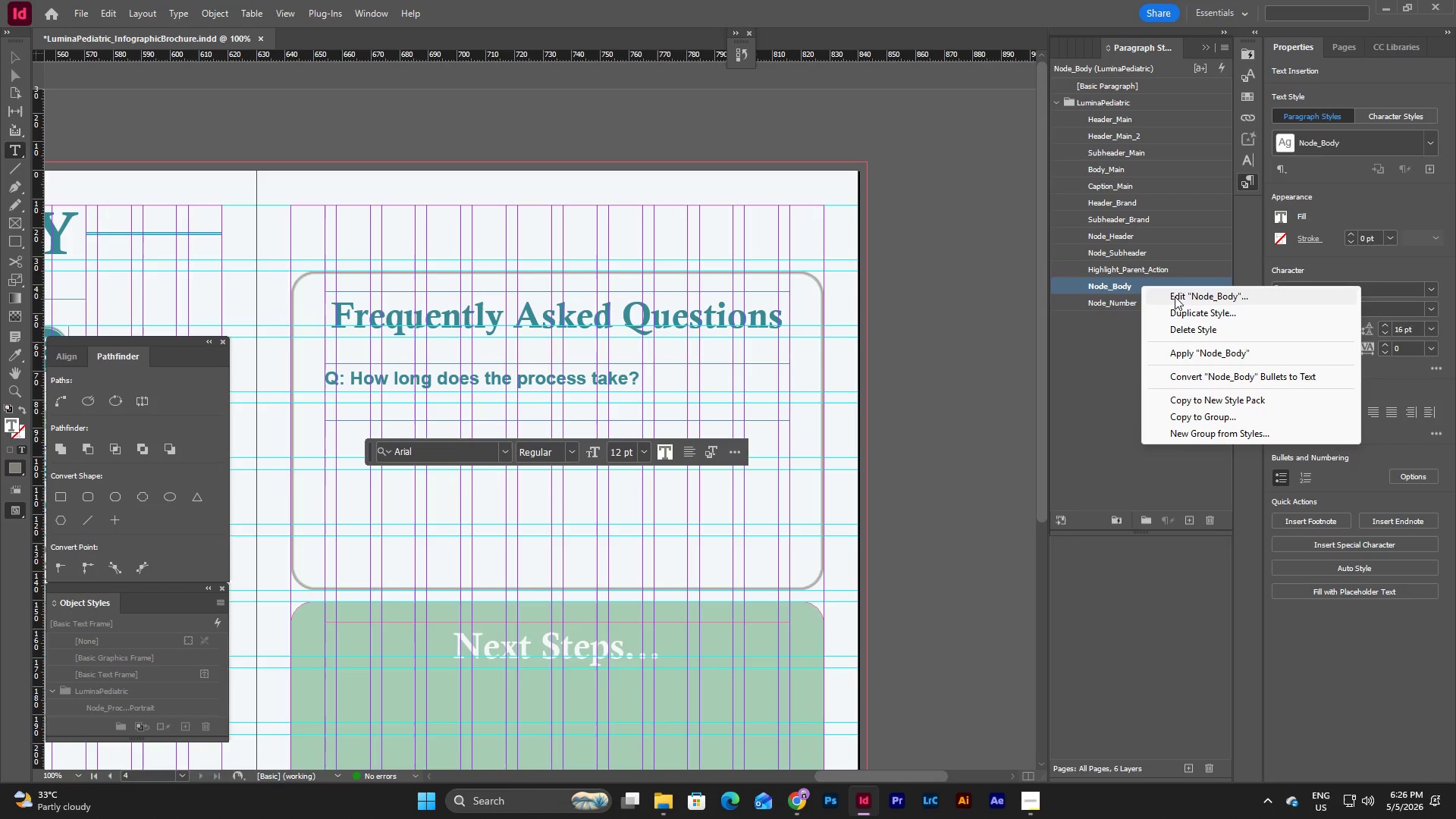 
left_click([1177, 309])
 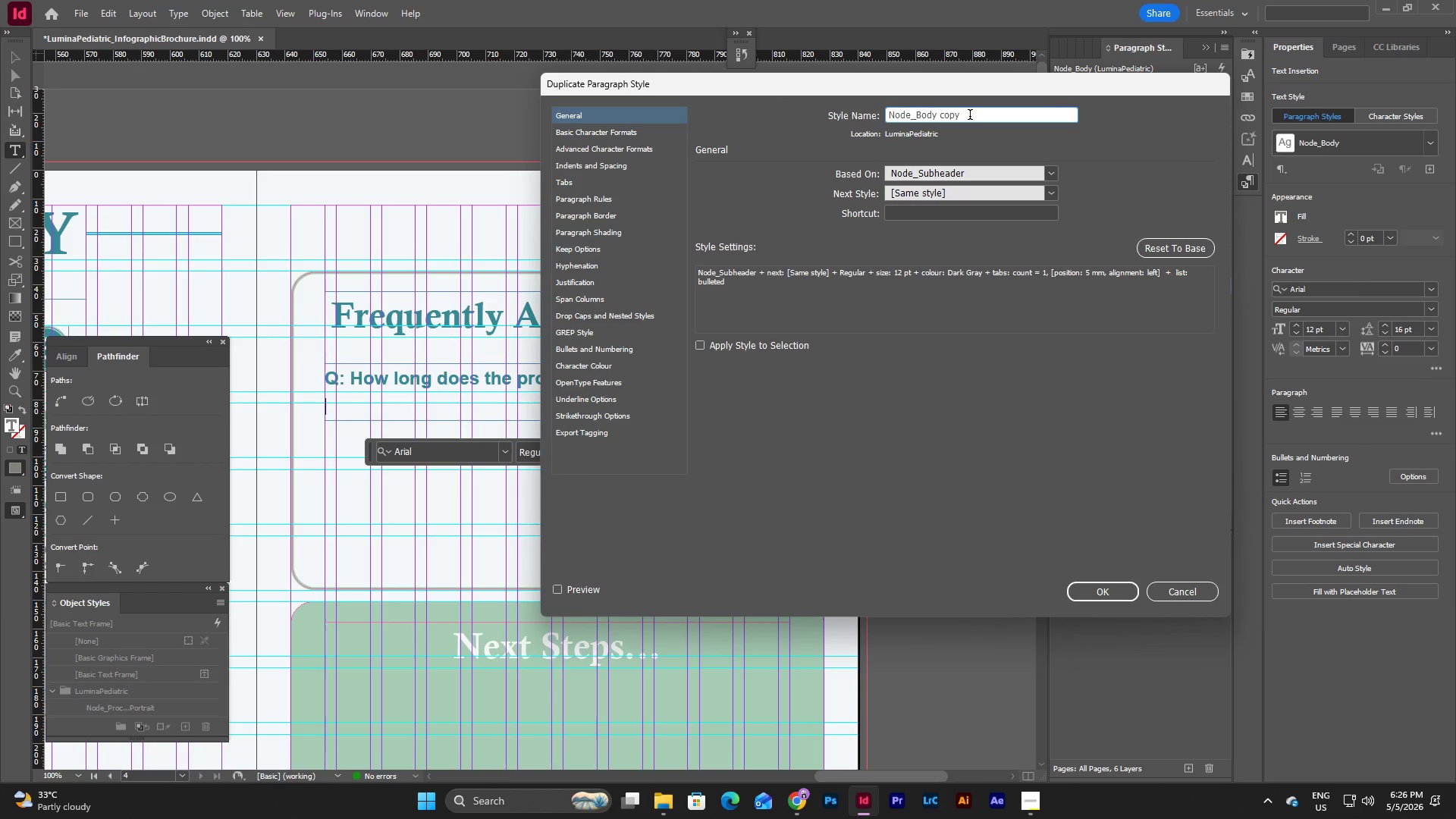 
key(Backspace)
 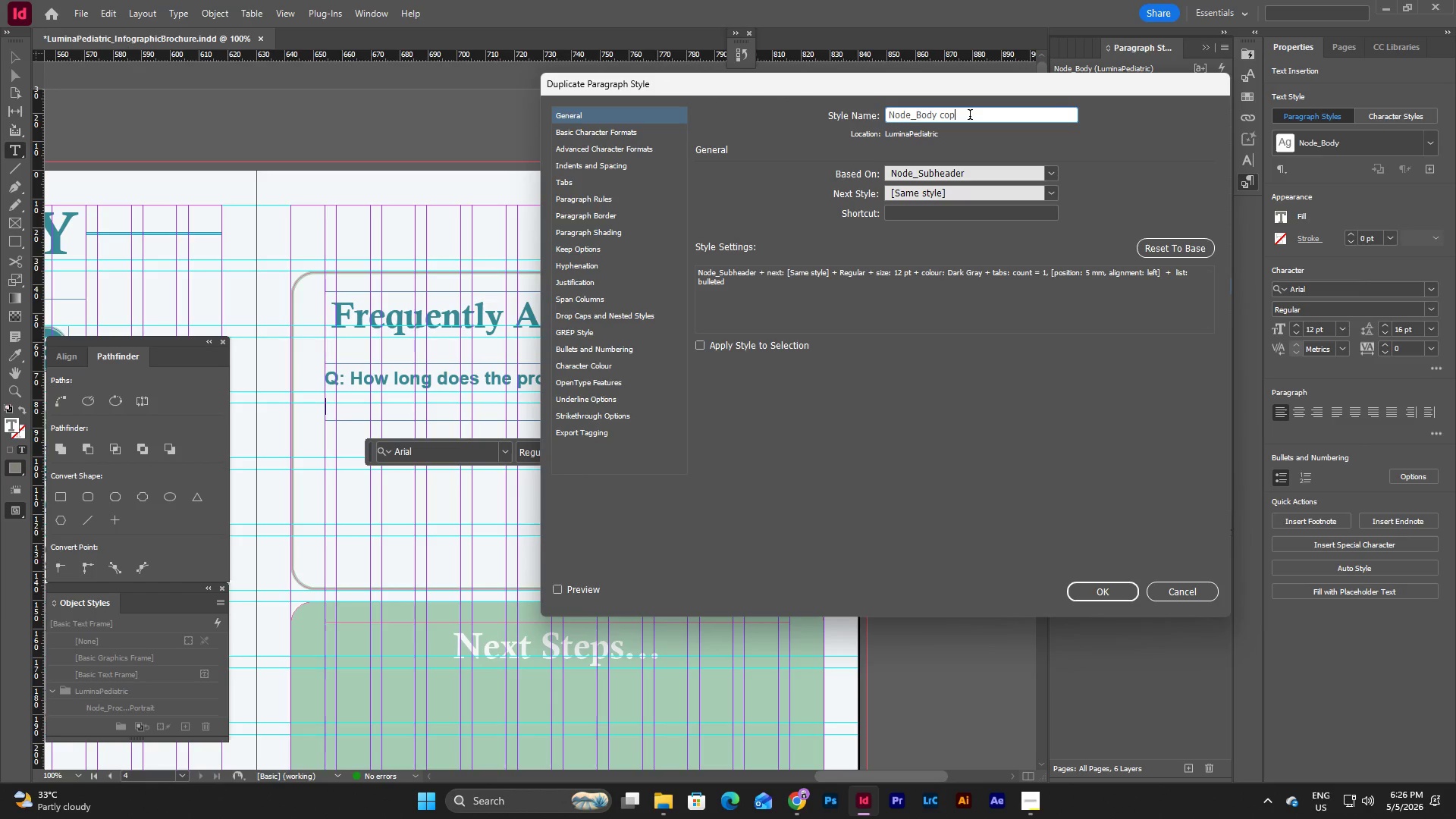 
key(Backspace)
 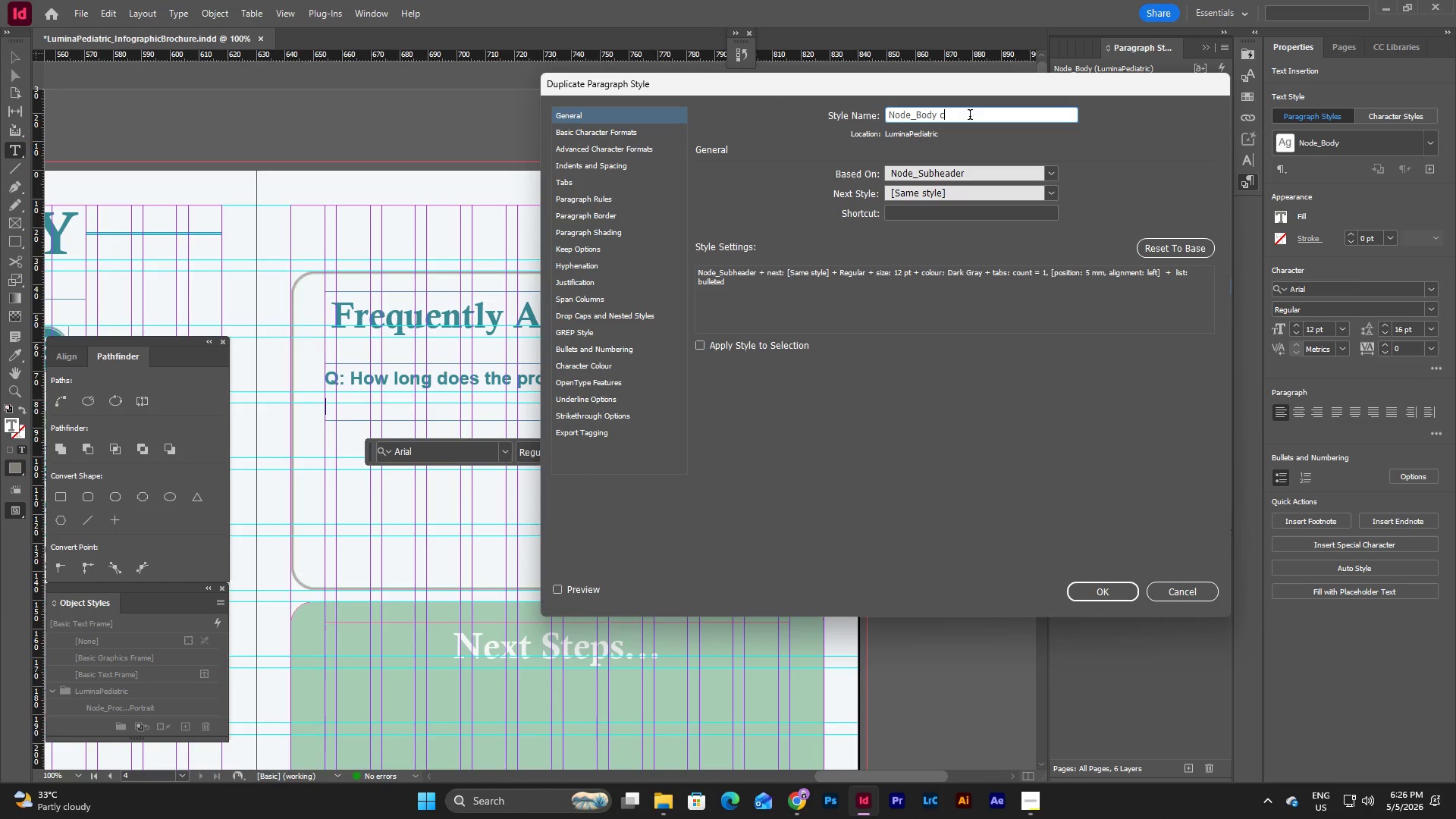 
key(Backspace)
 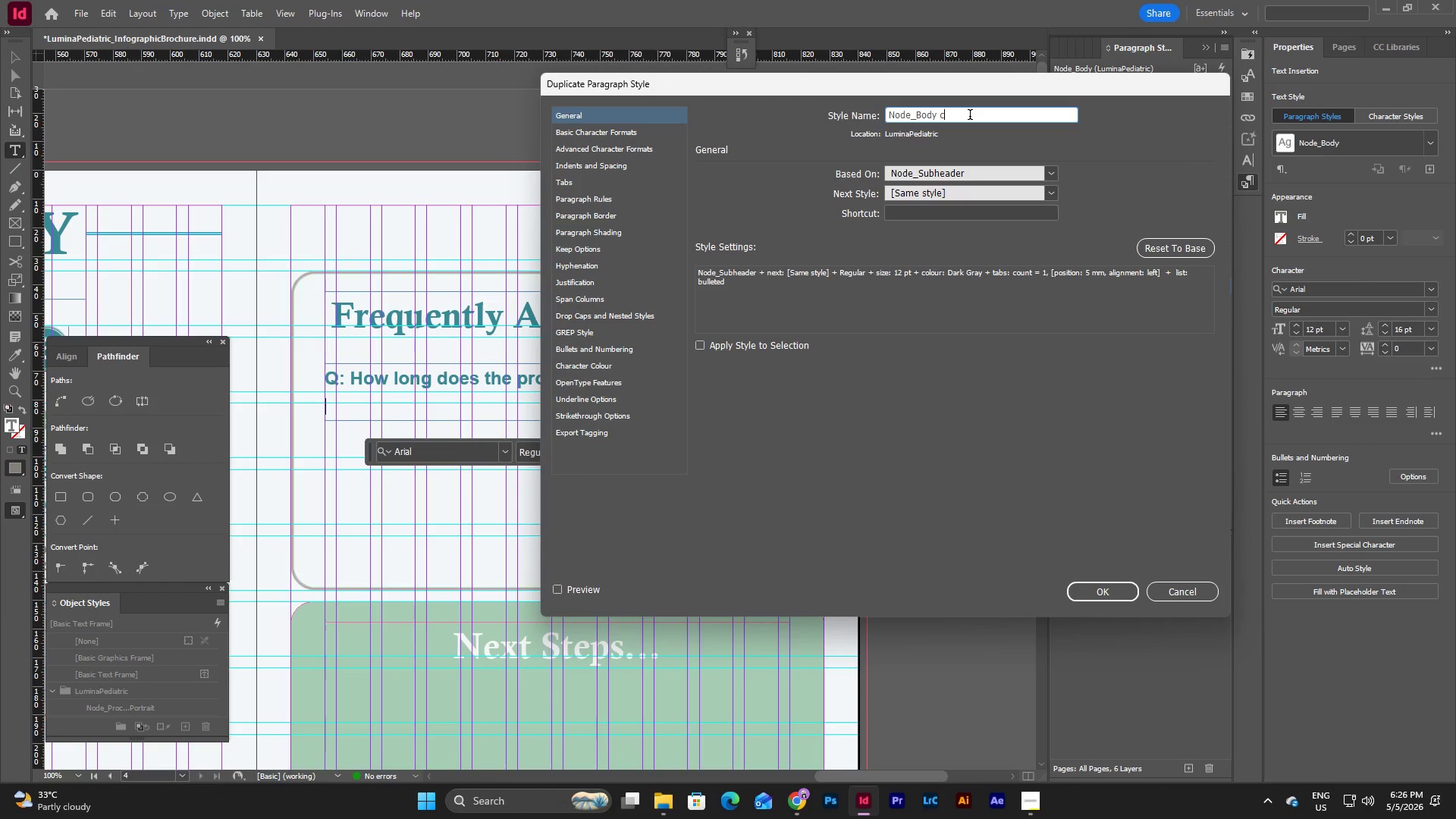 
key(Backspace)
 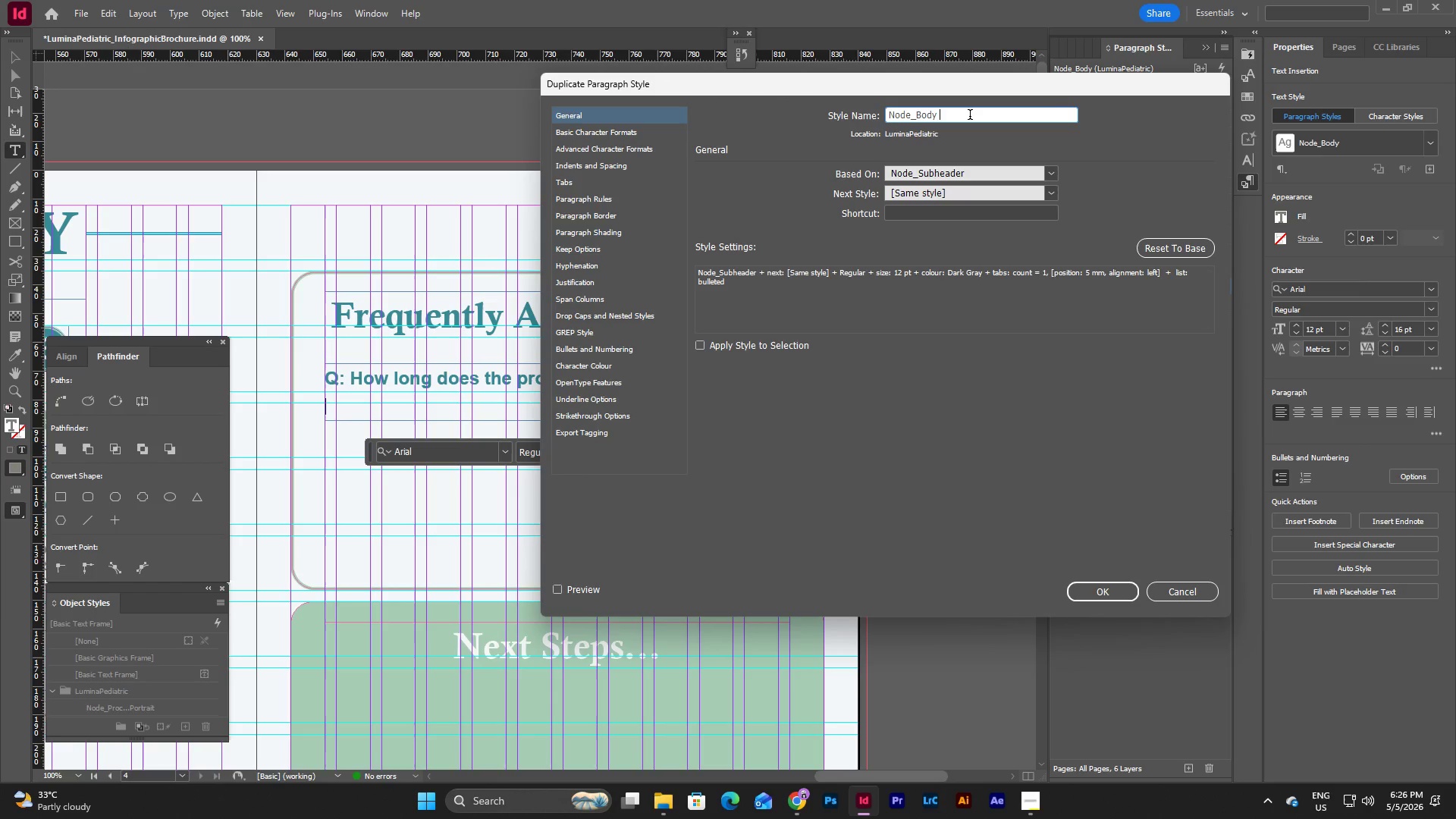 
key(Backspace)
 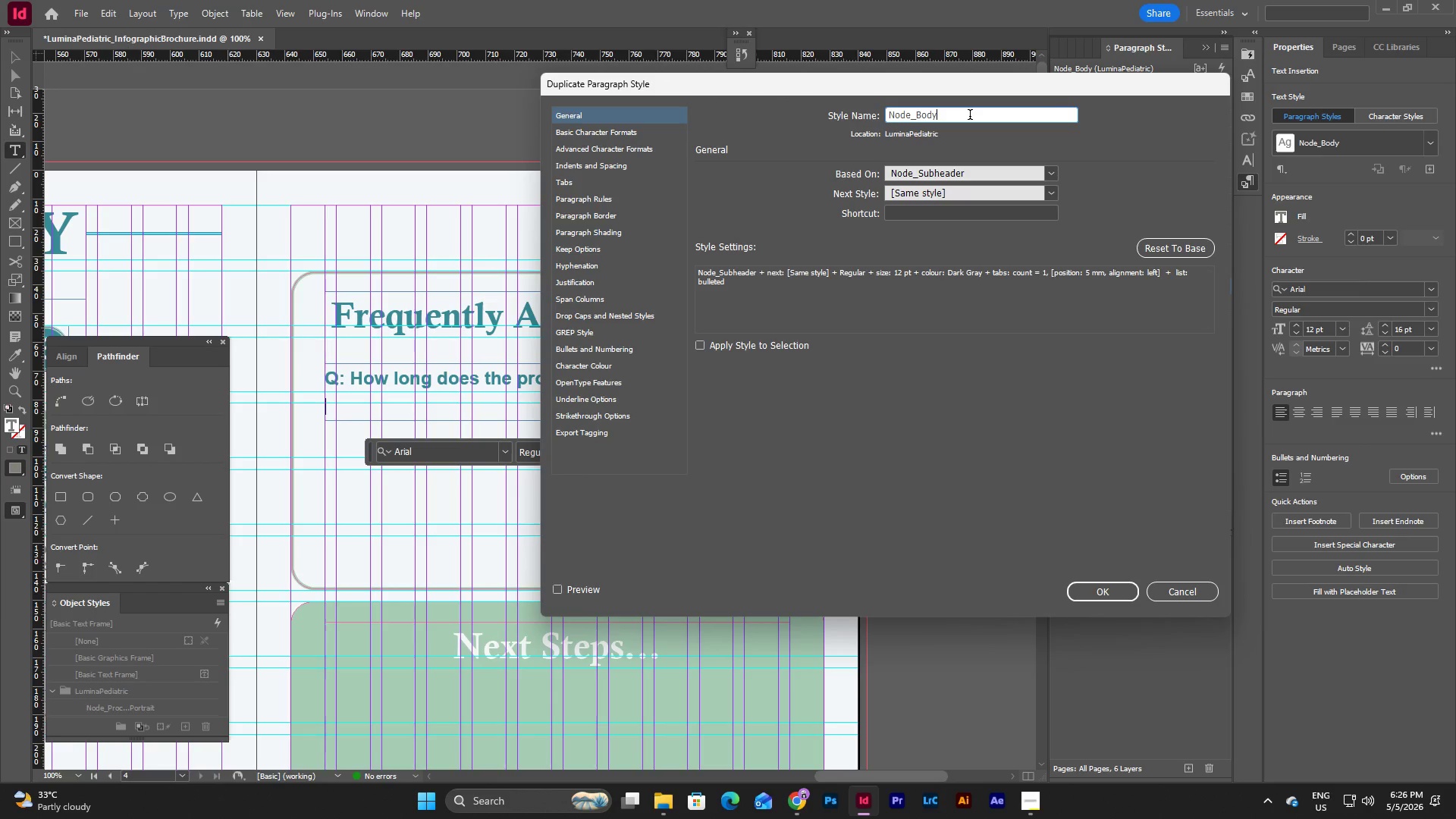 
key(Shift+Minus)
 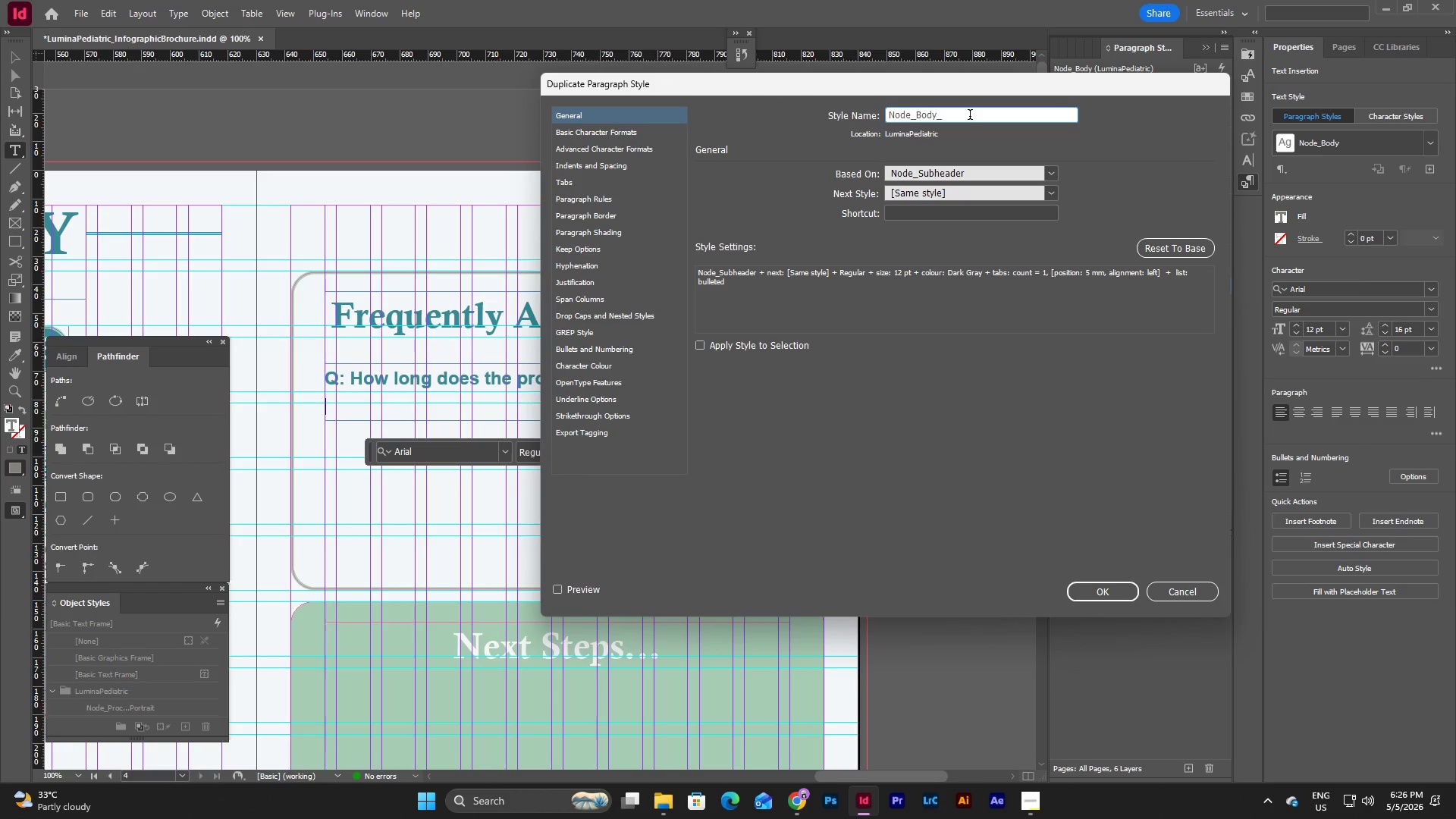 
key(2)
 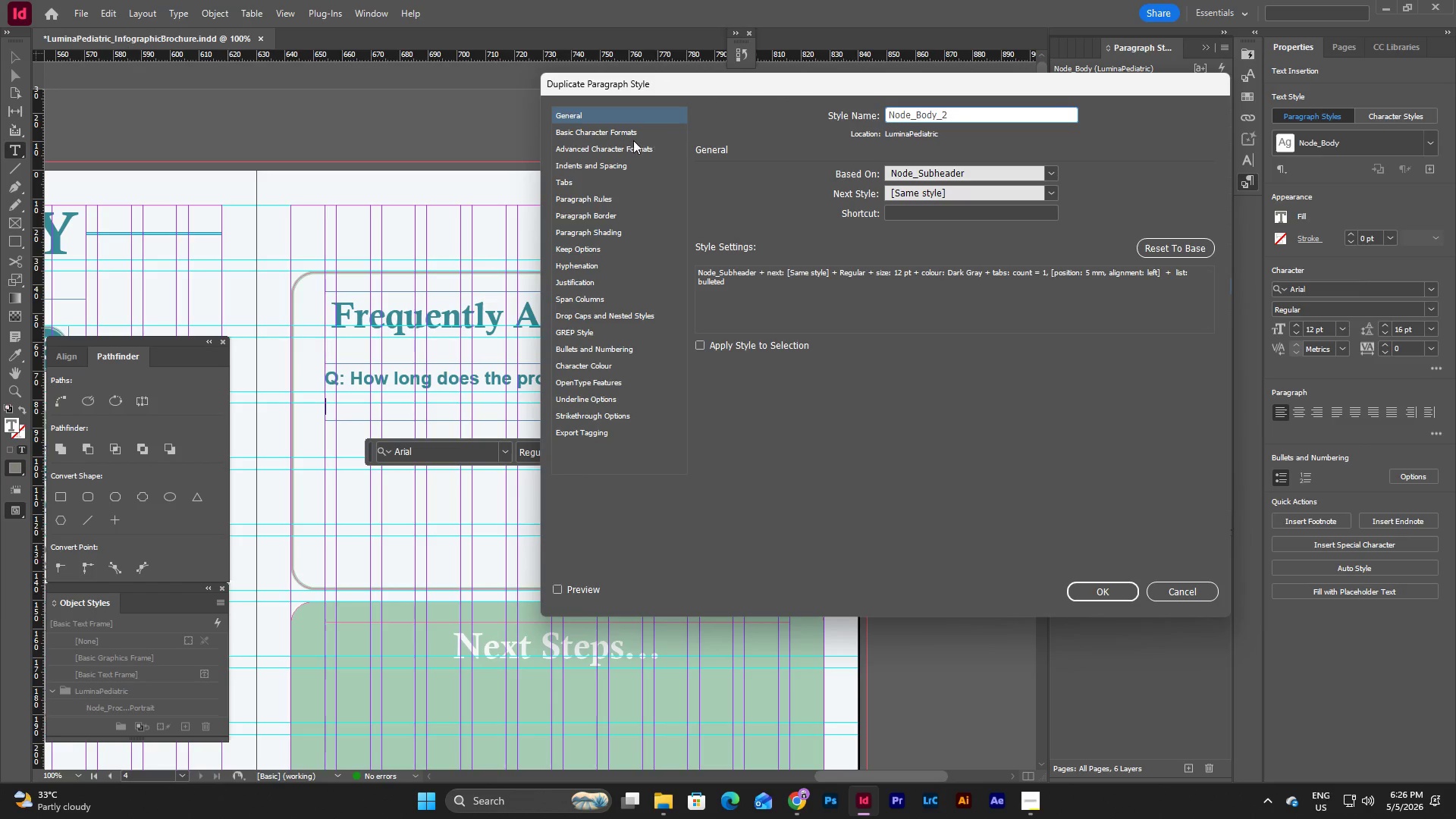 
left_click([631, 140])
 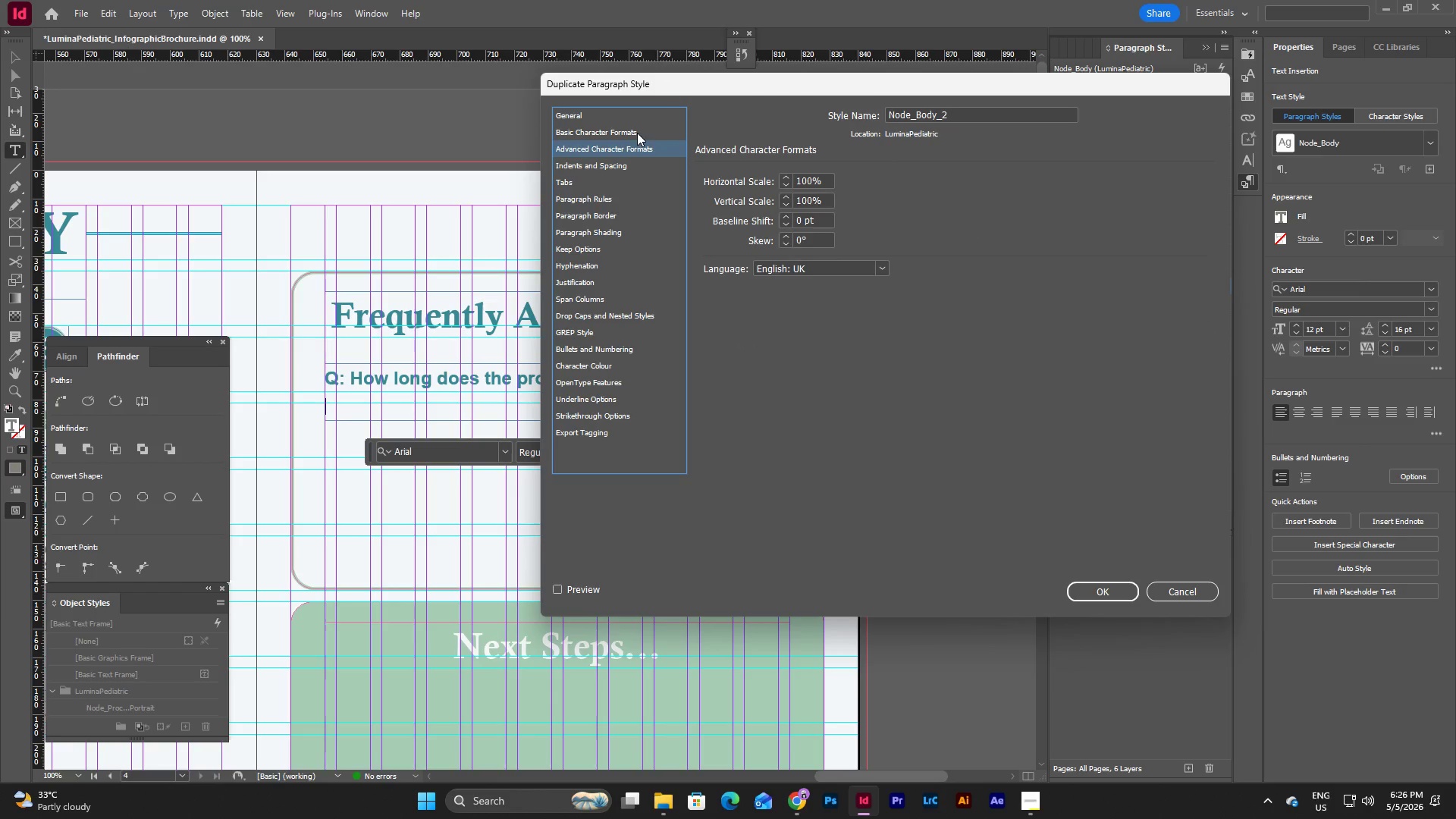 
left_click([637, 133])
 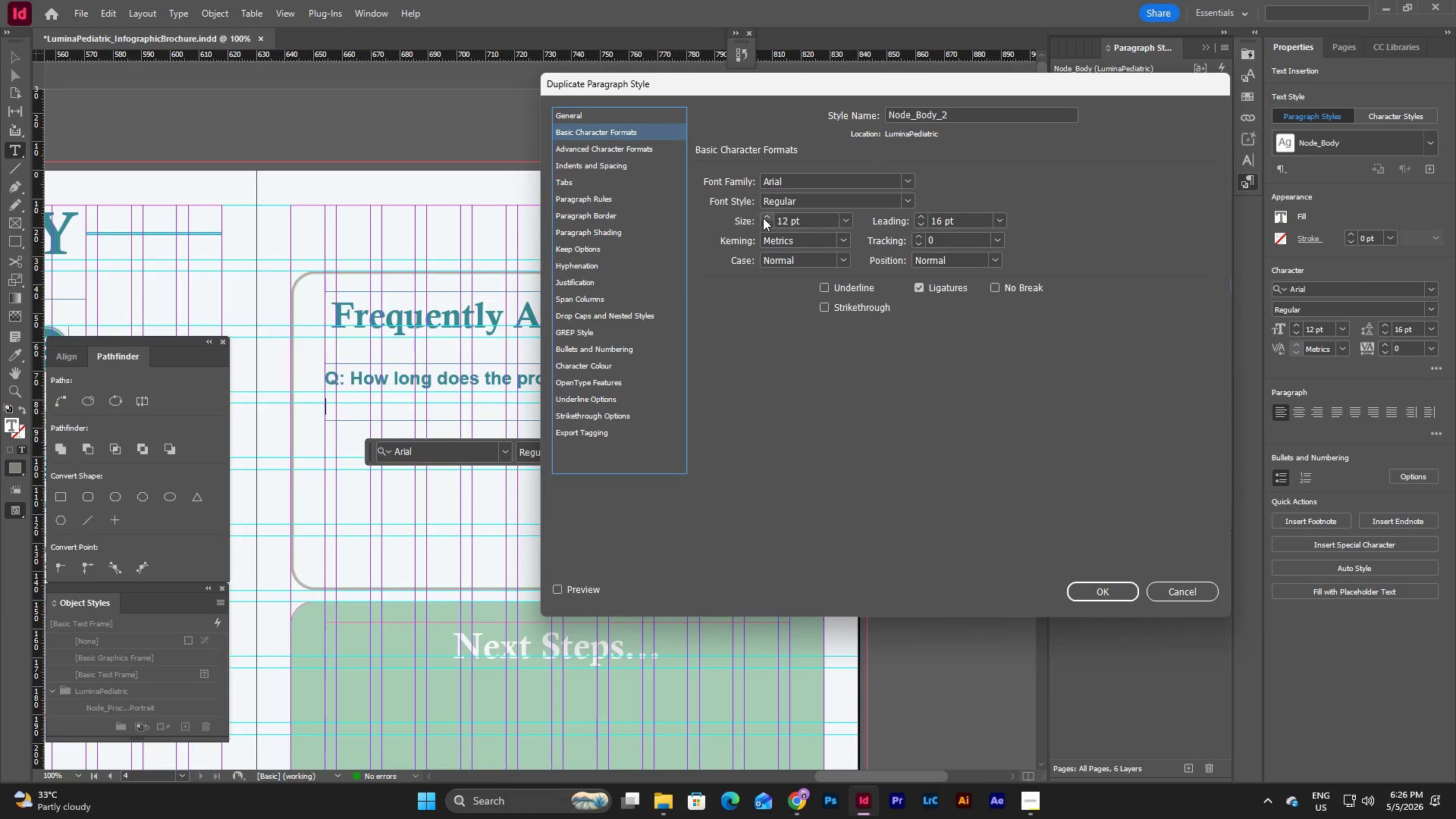 
double_click([763, 218])
 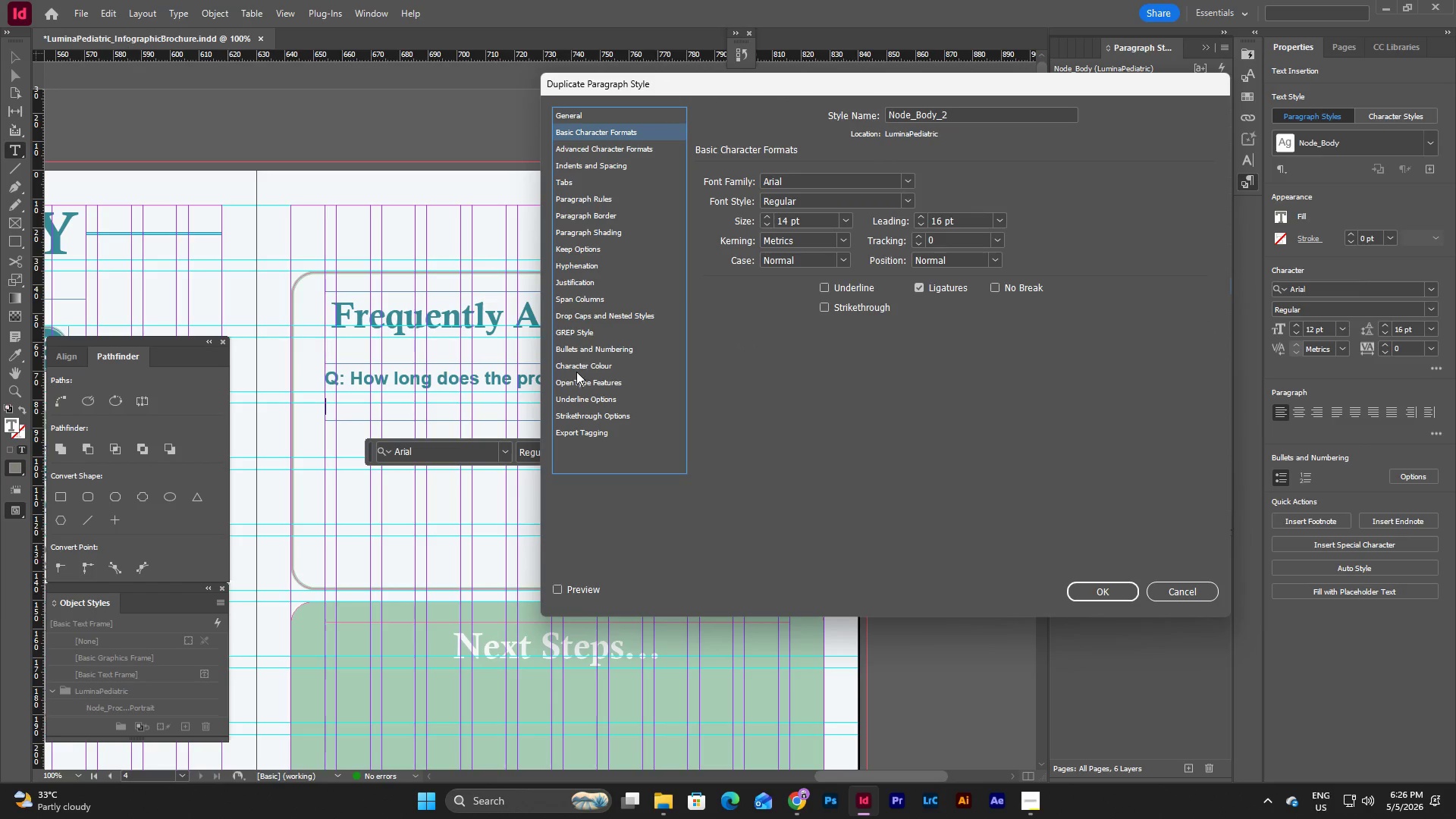 
left_click([587, 351])
 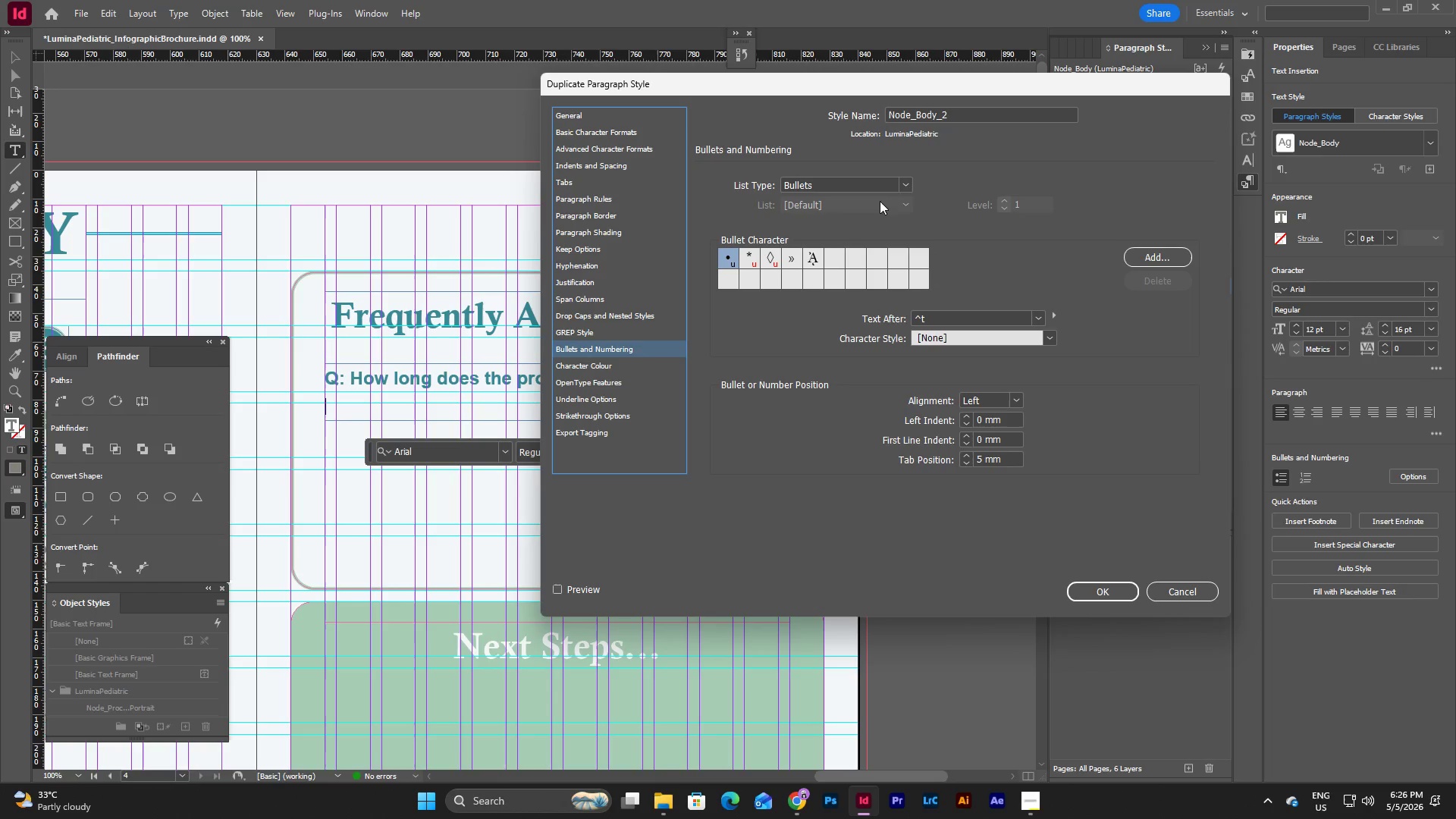 
left_click([907, 182])
 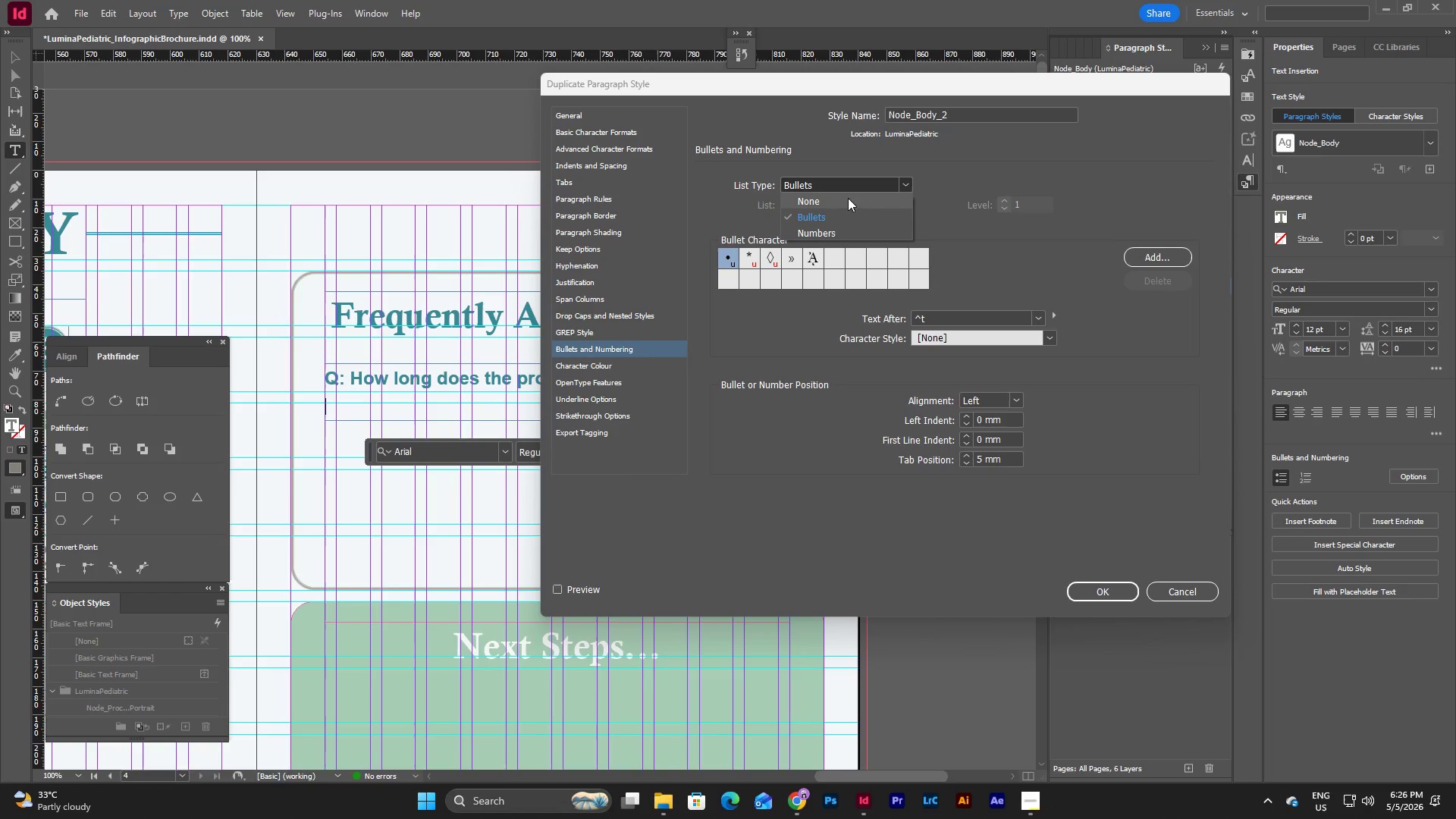 
left_click([842, 202])
 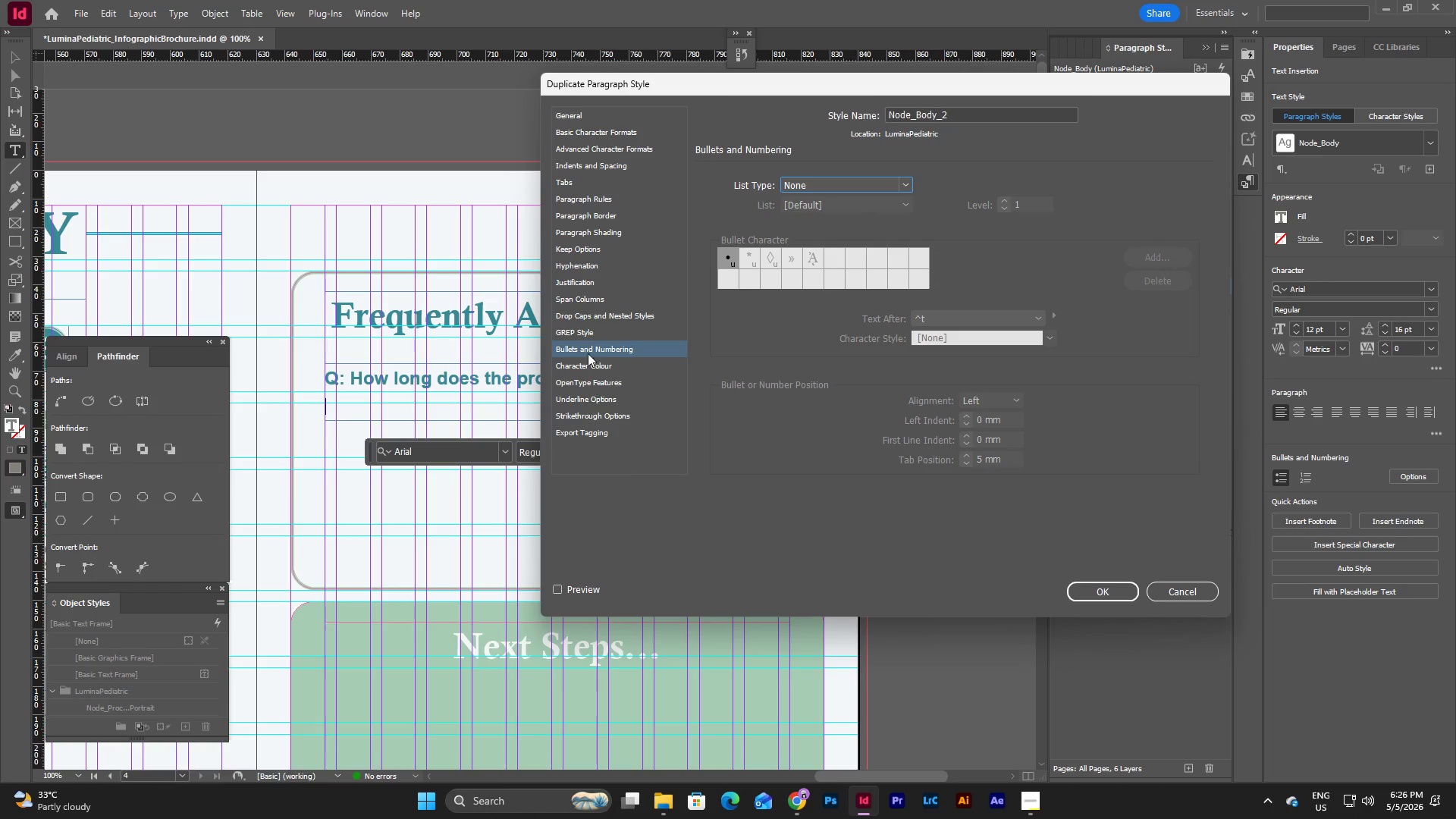 
left_click([588, 366])
 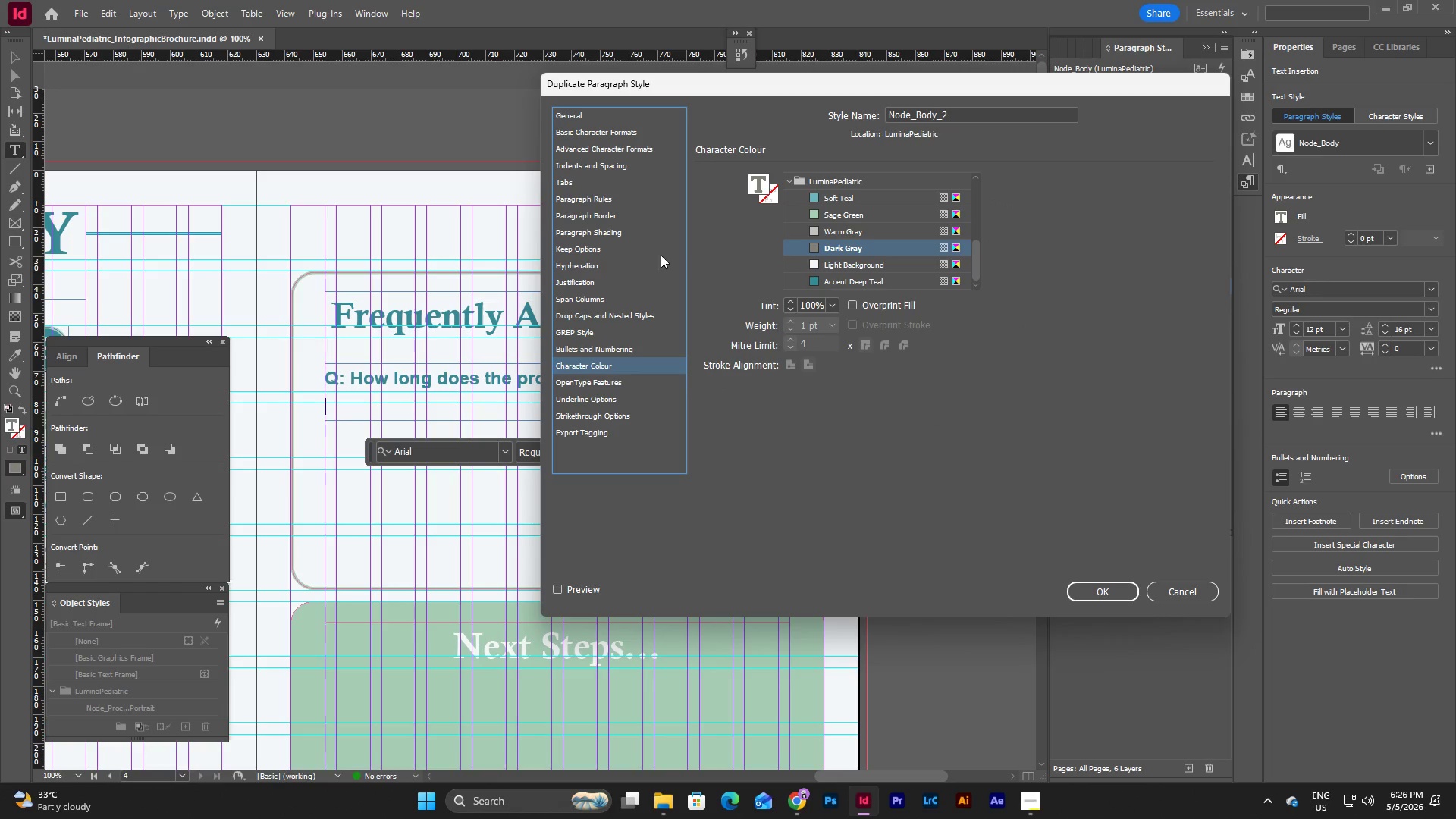 
left_click([580, 115])
 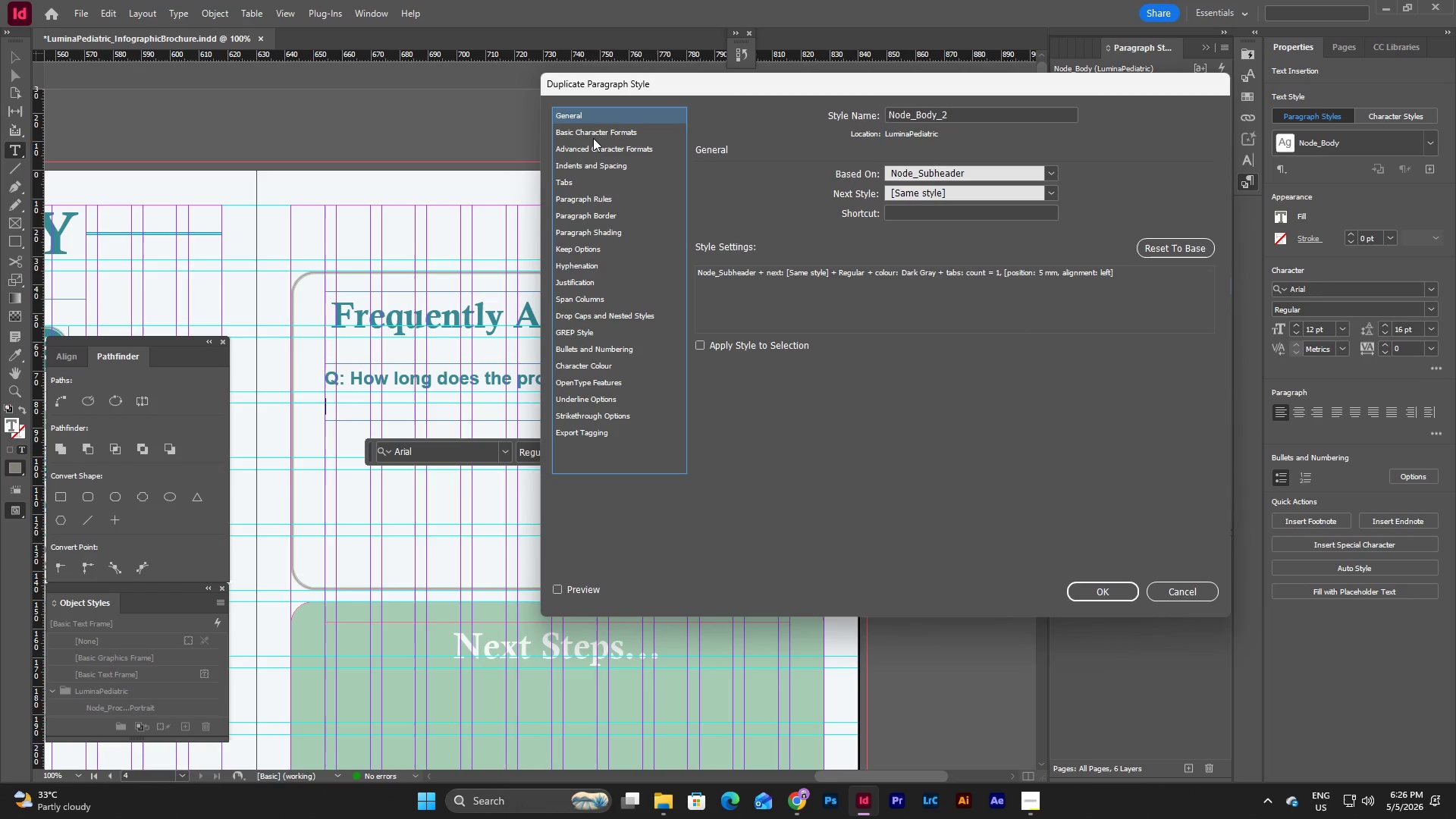 
left_click([593, 133])
 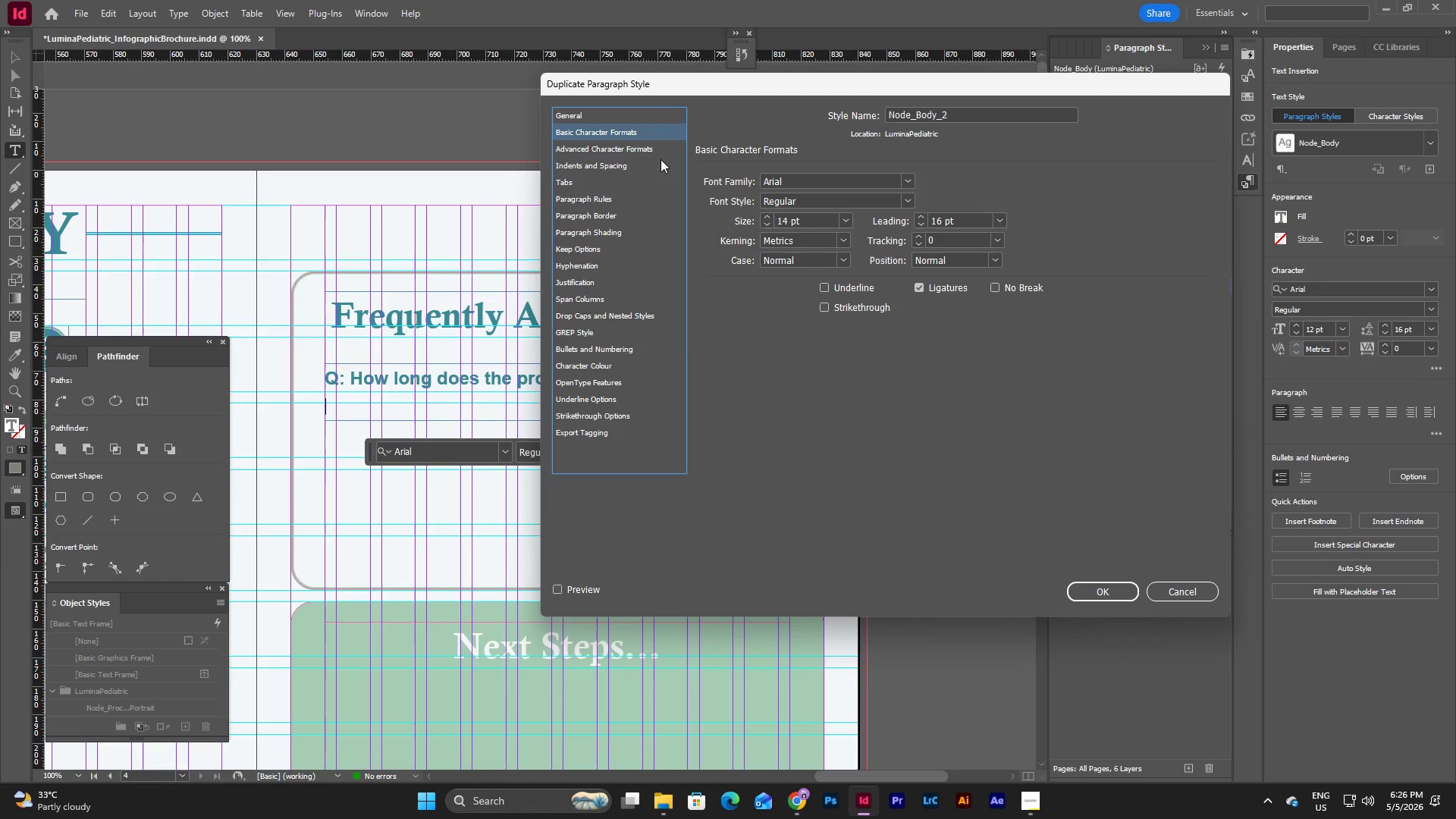 
left_click([639, 149])
 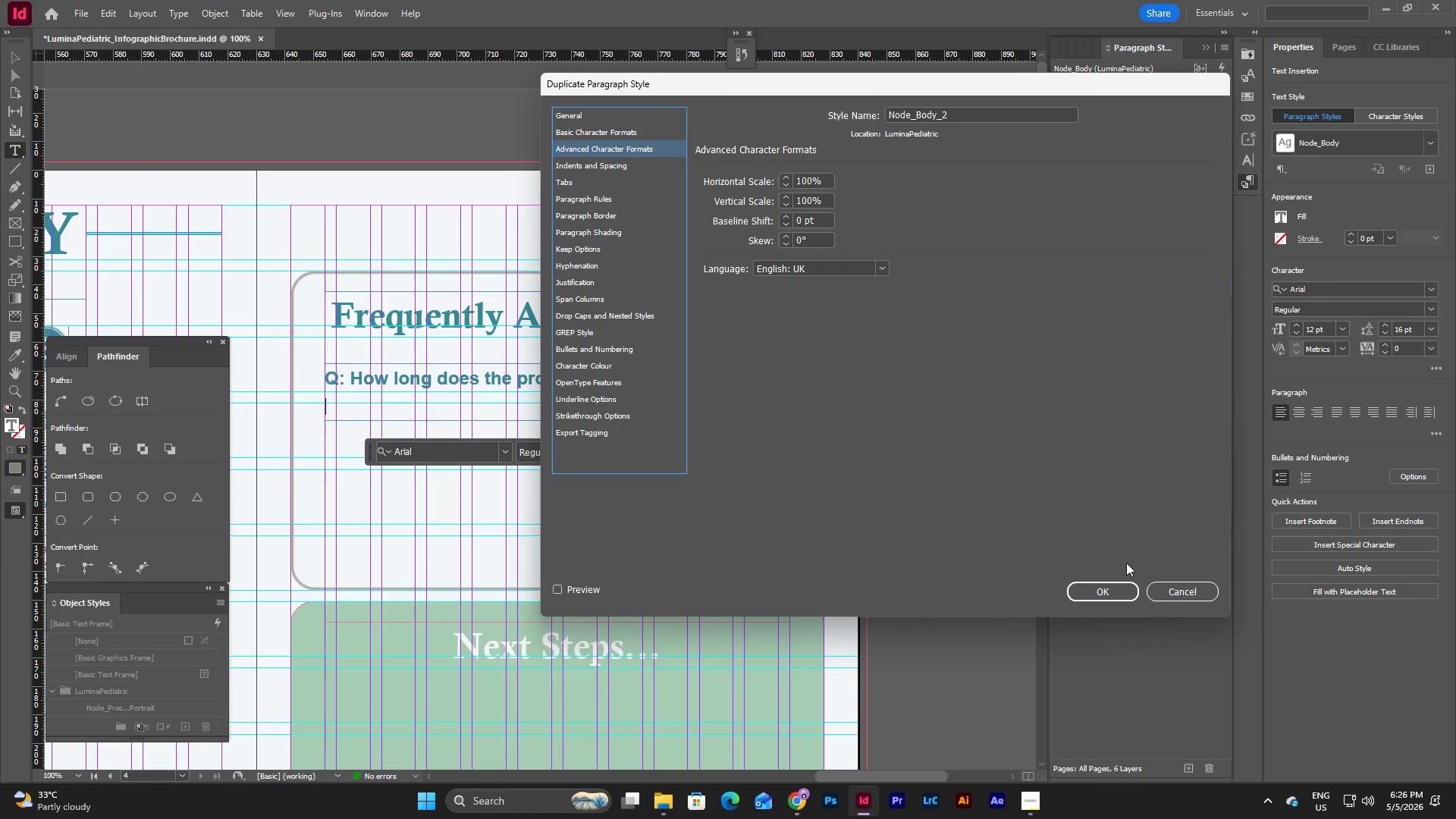 
left_click([1106, 588])
 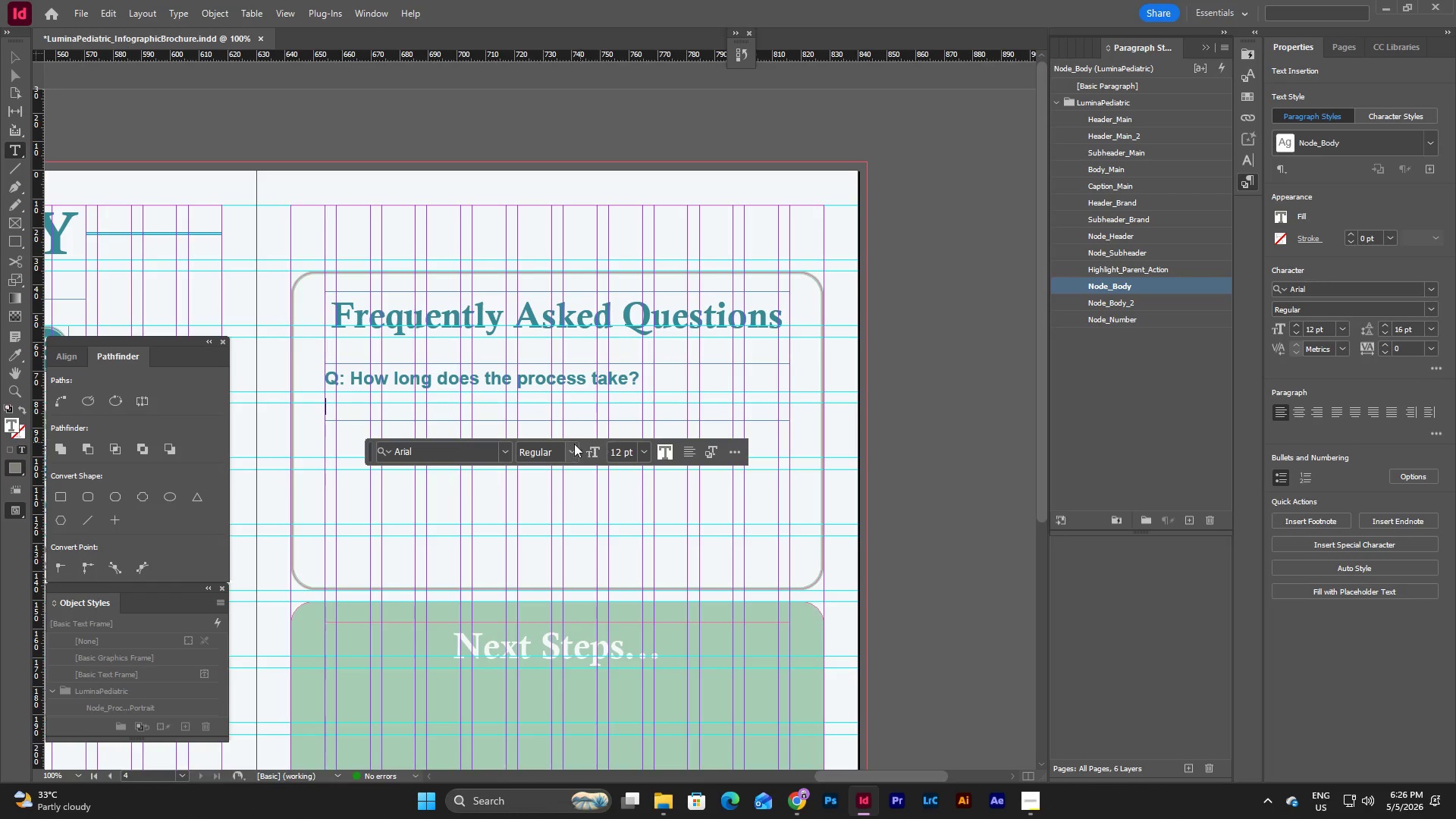 
double_click([1126, 286])
 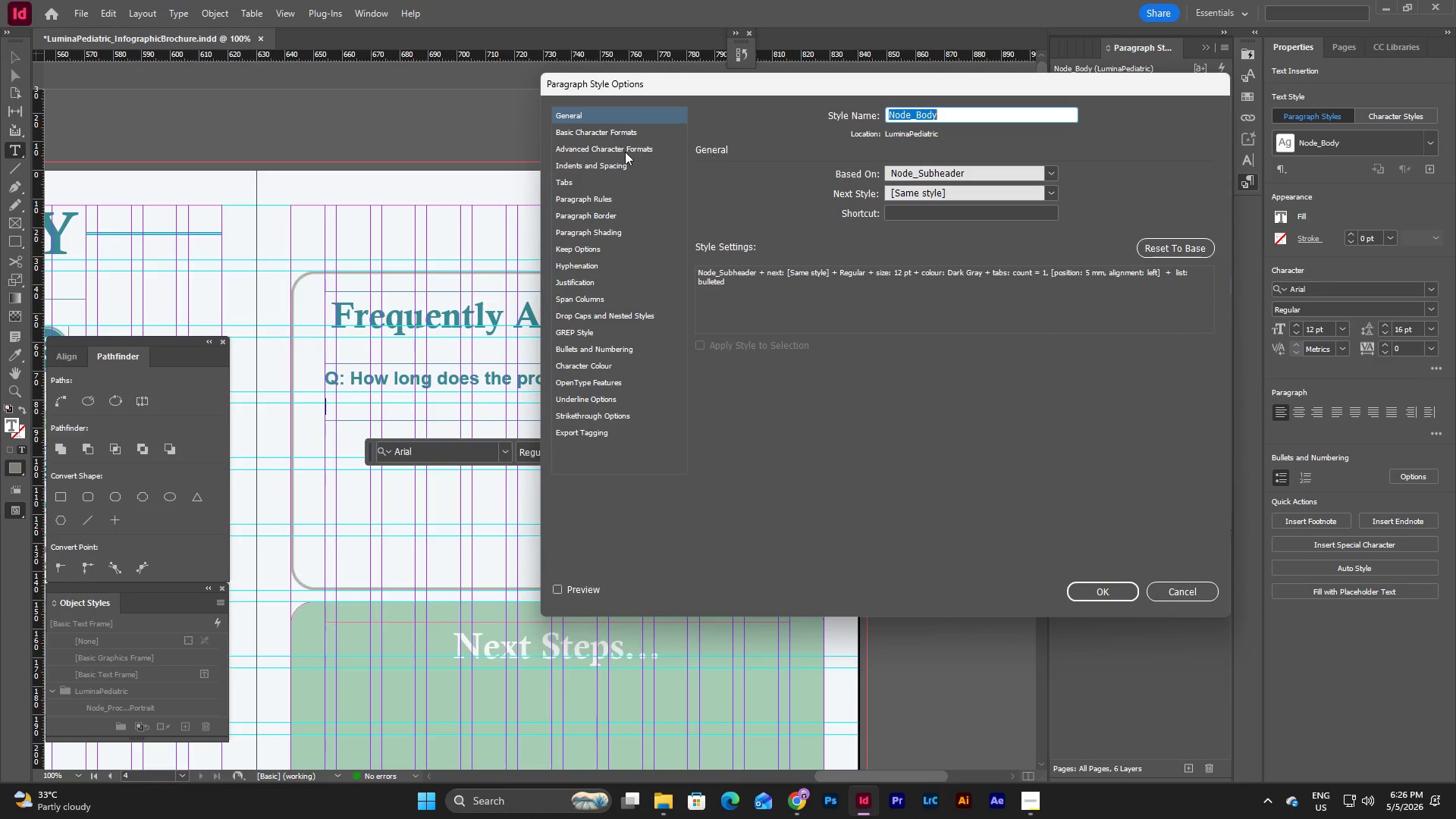 
left_click([604, 131])
 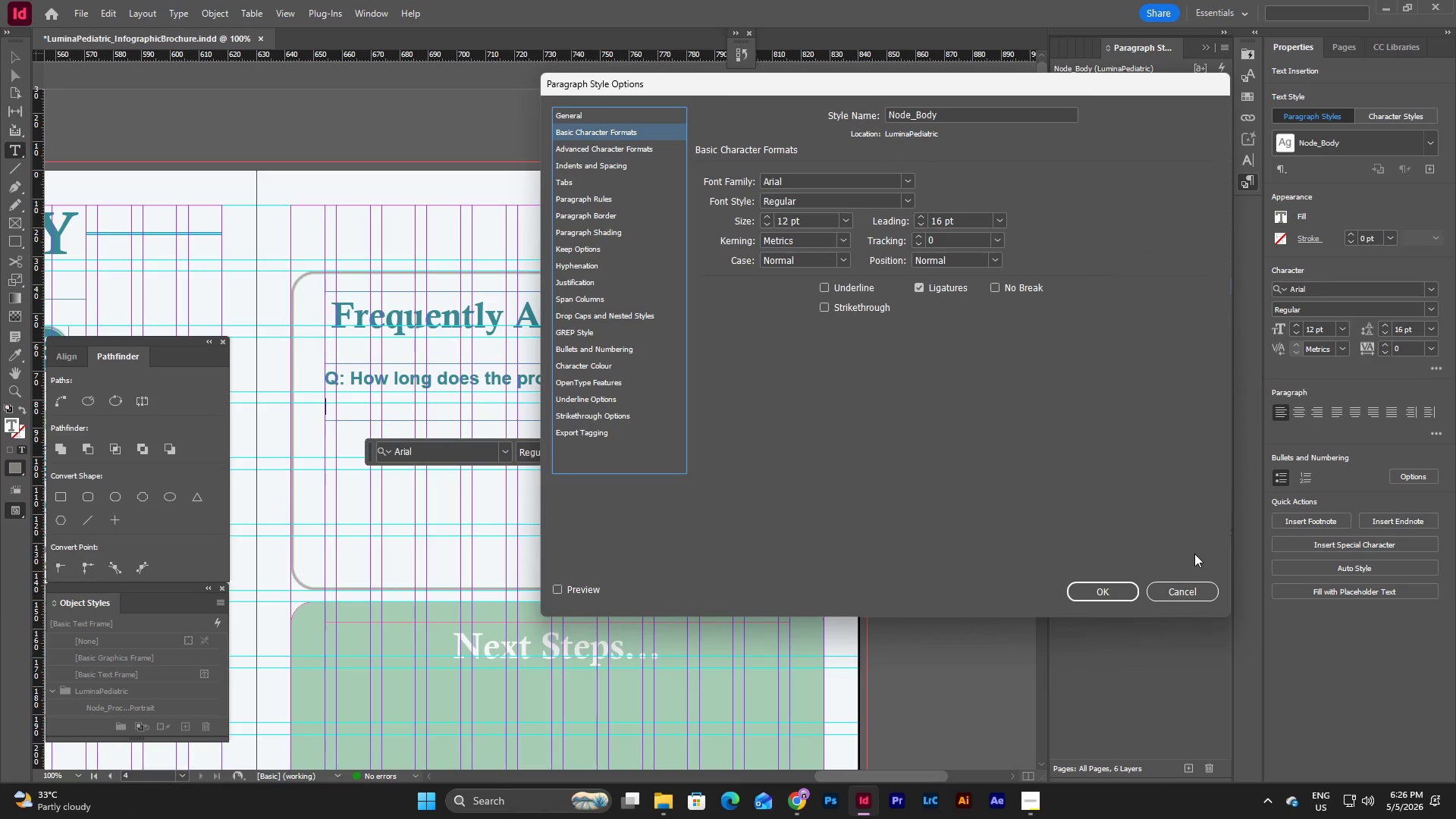 
left_click([1189, 588])
 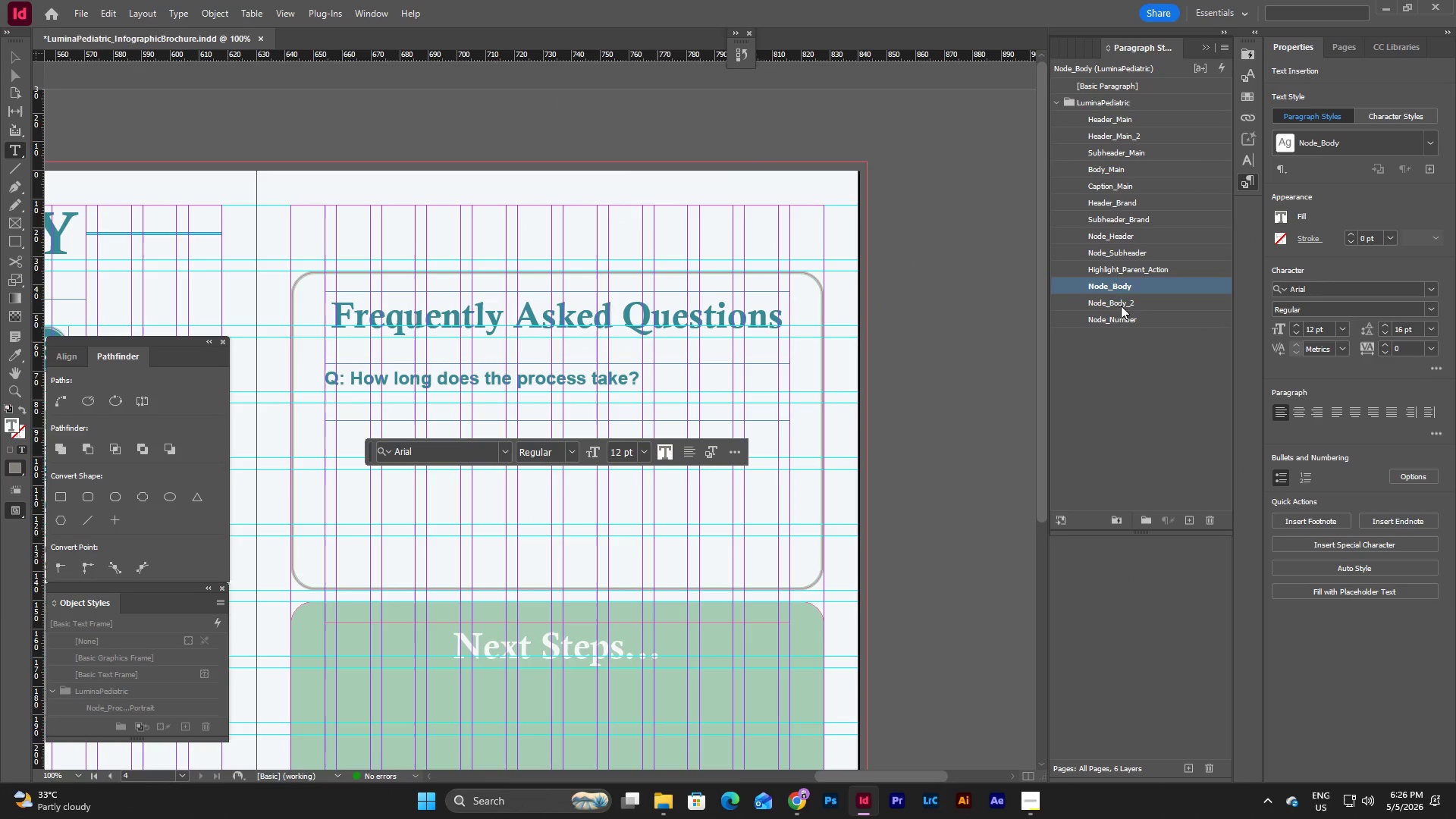 
left_click([1121, 297])
 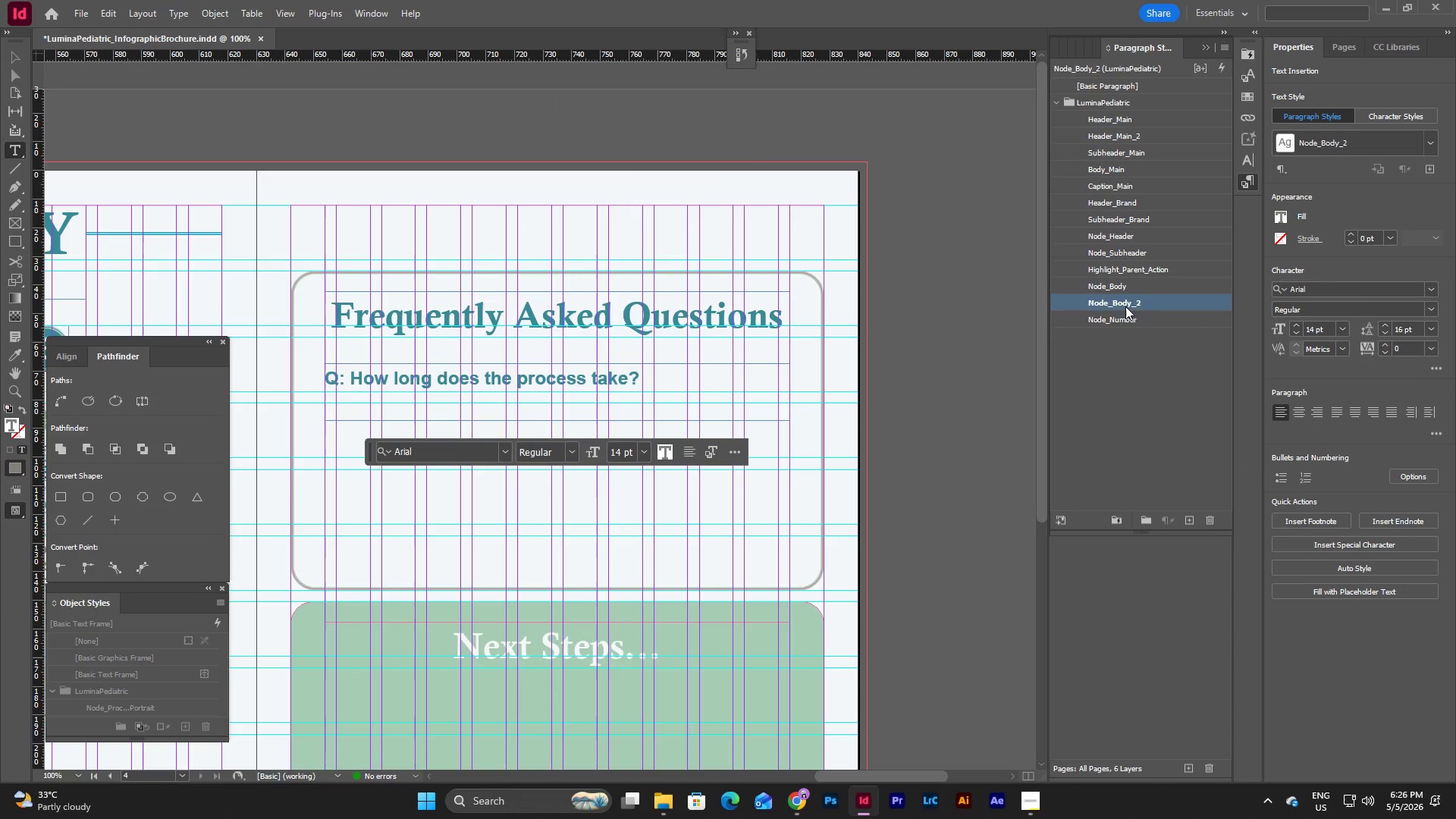 
double_click([1125, 305])
 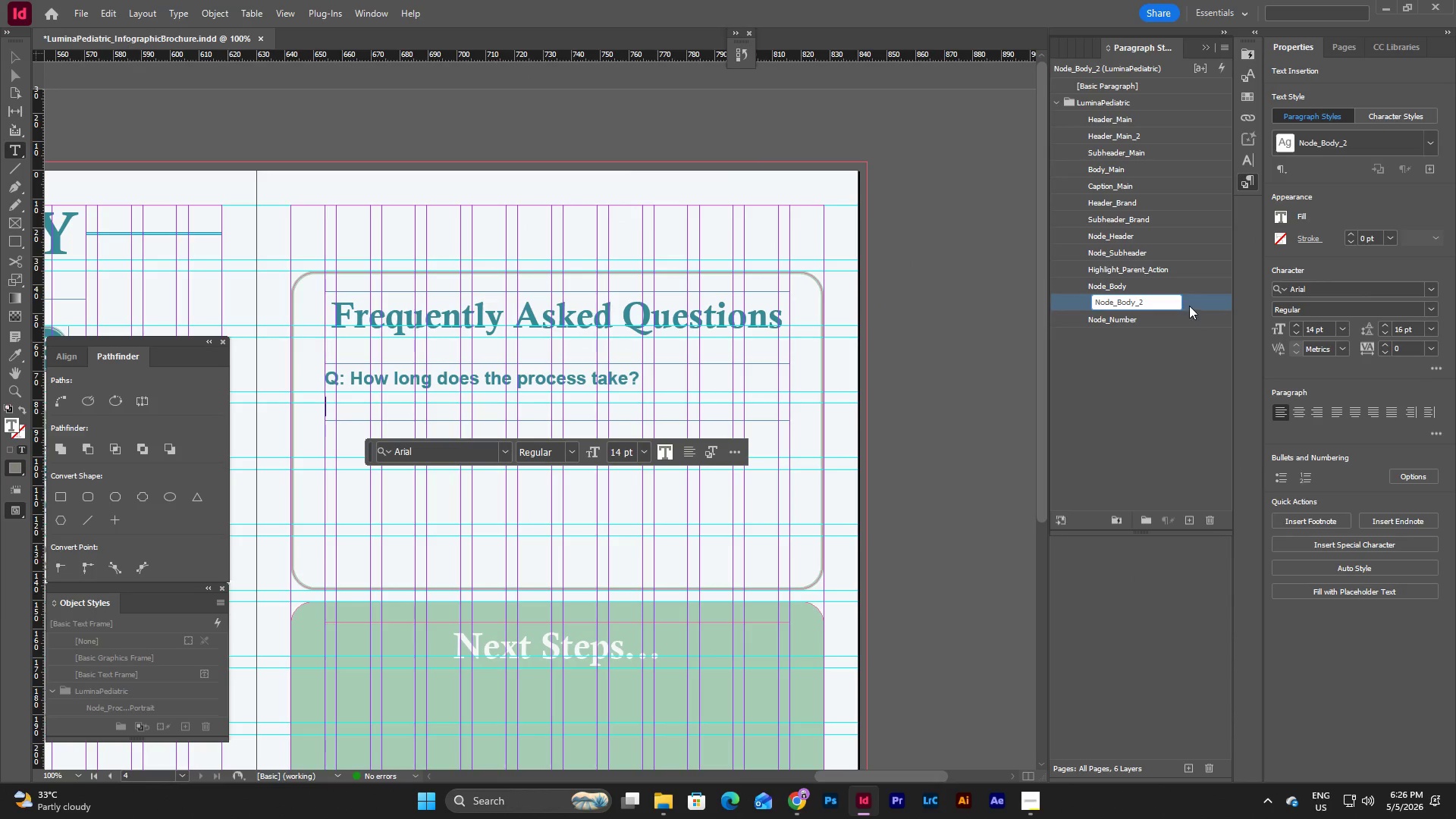 
double_click([1190, 305])
 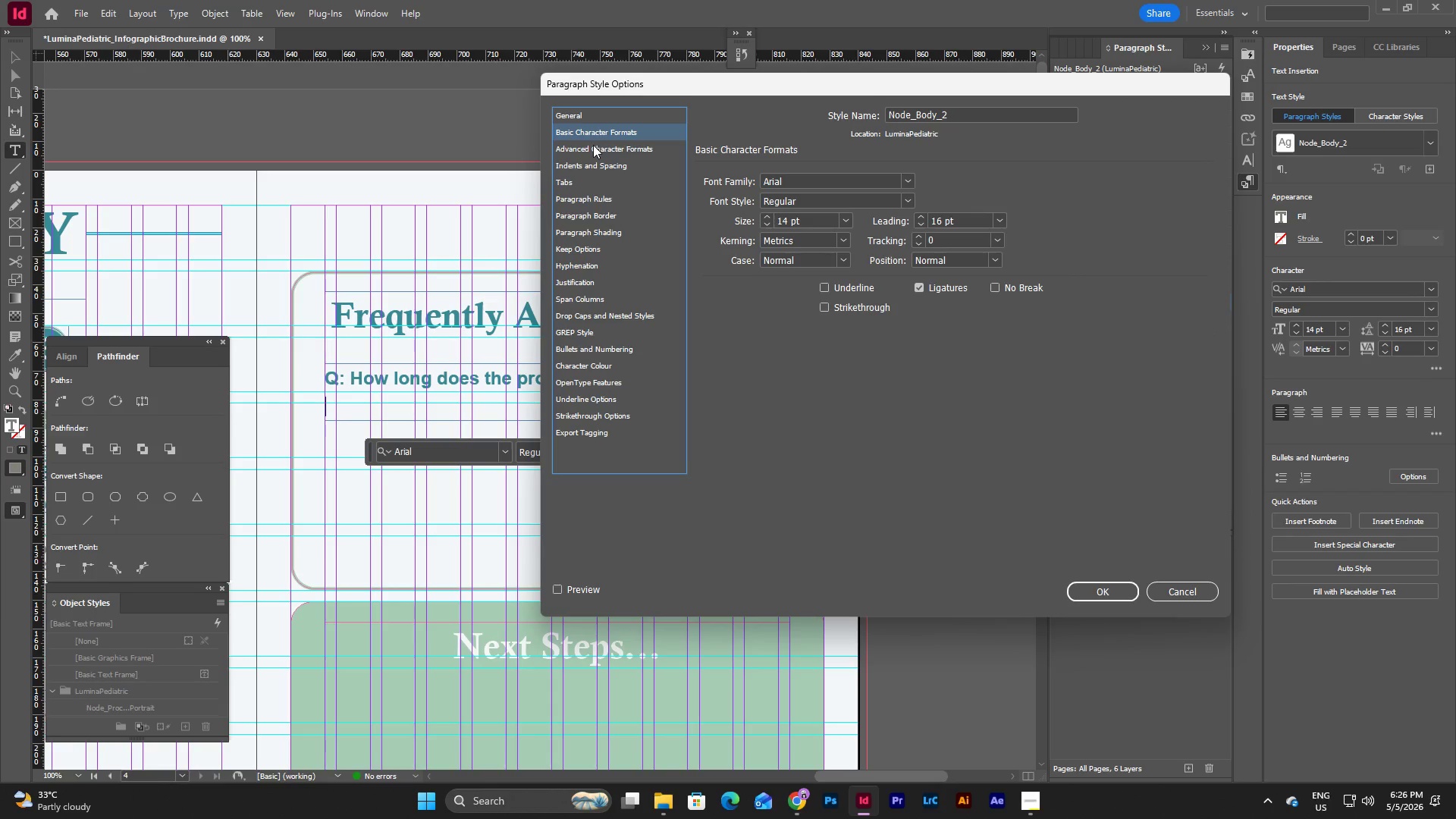 
left_click([593, 148])
 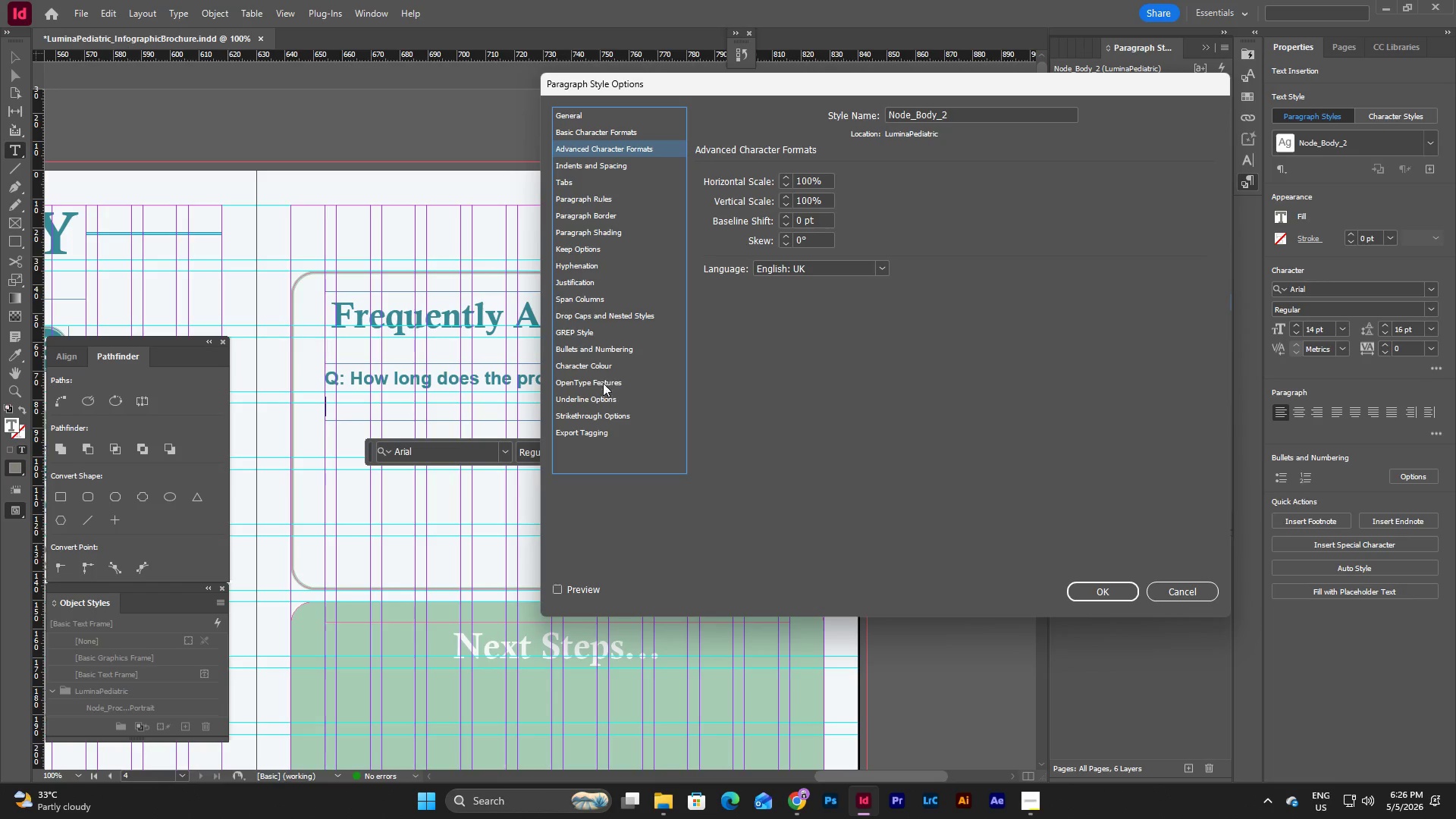 
left_click([598, 367])
 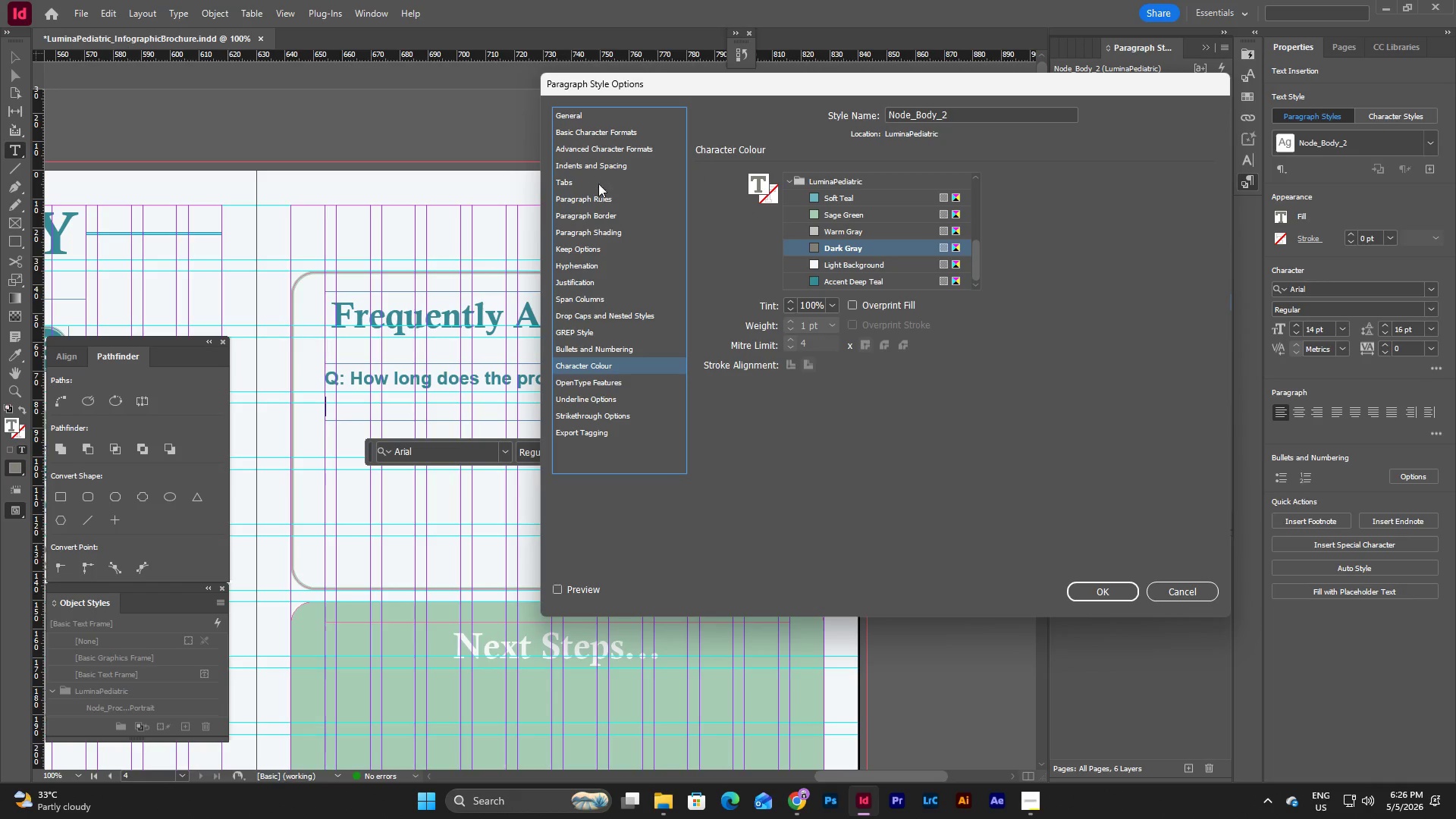 
left_click([603, 118])
 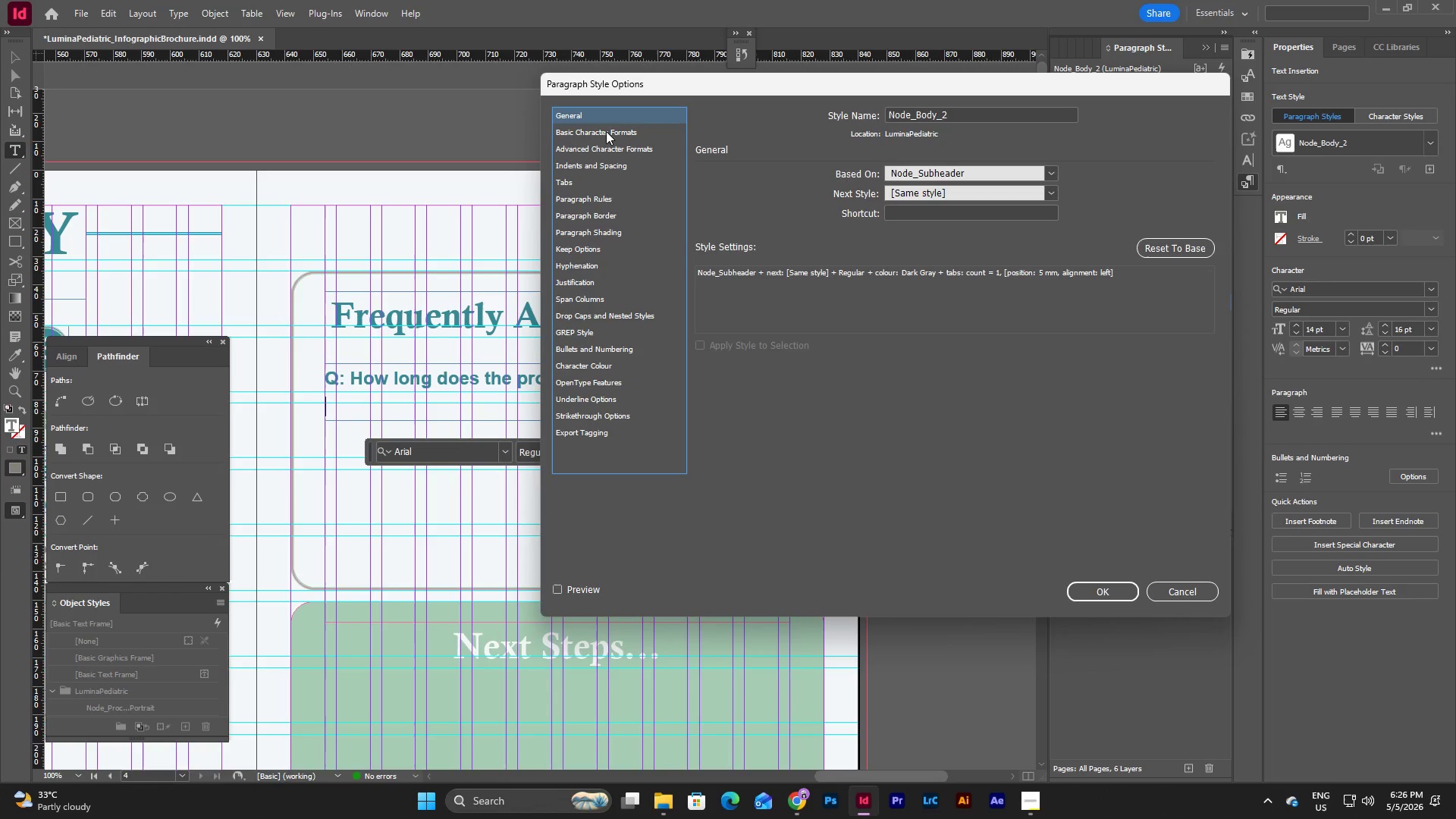 
left_click([607, 132])
 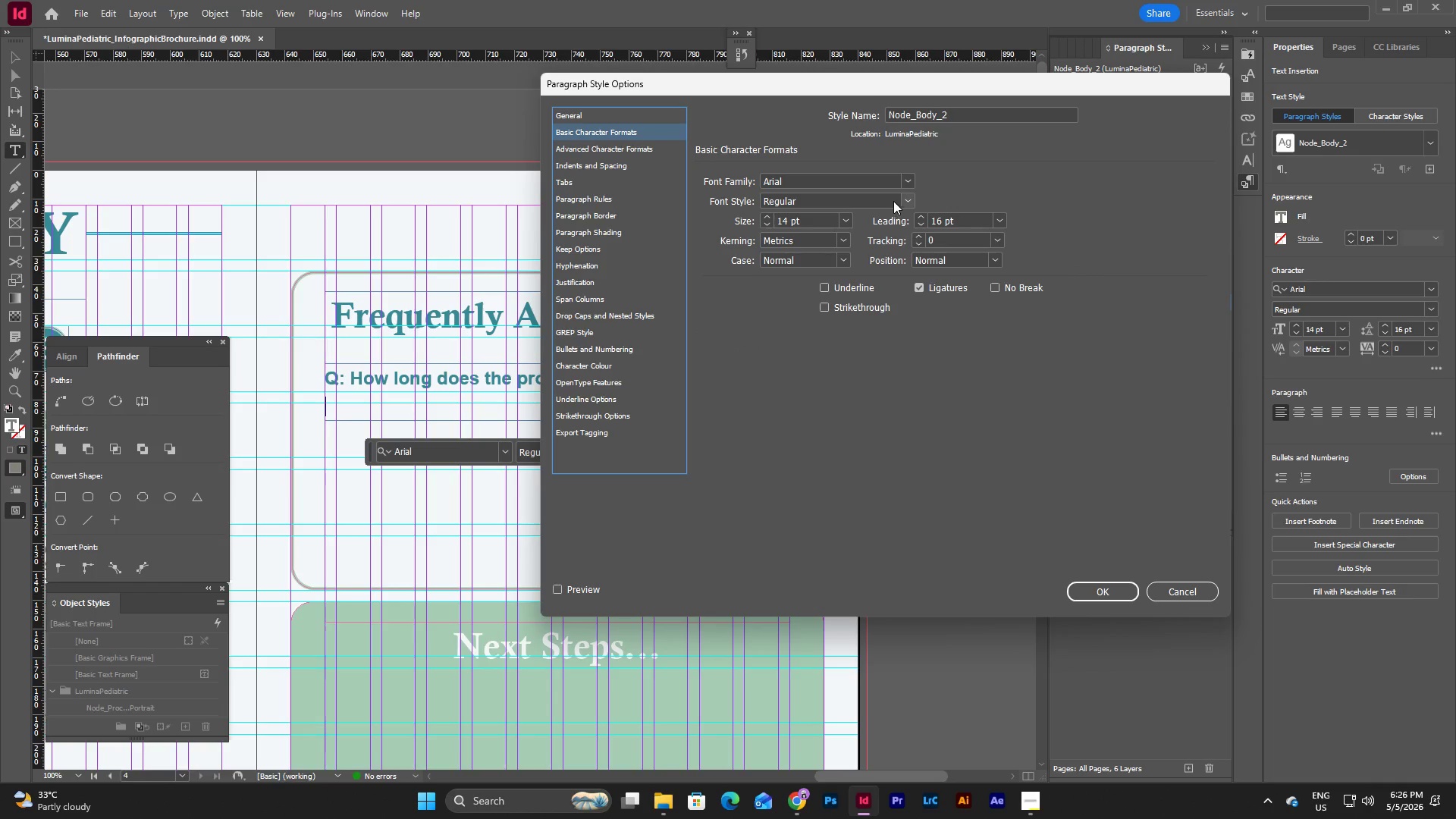 
left_click([906, 197])
 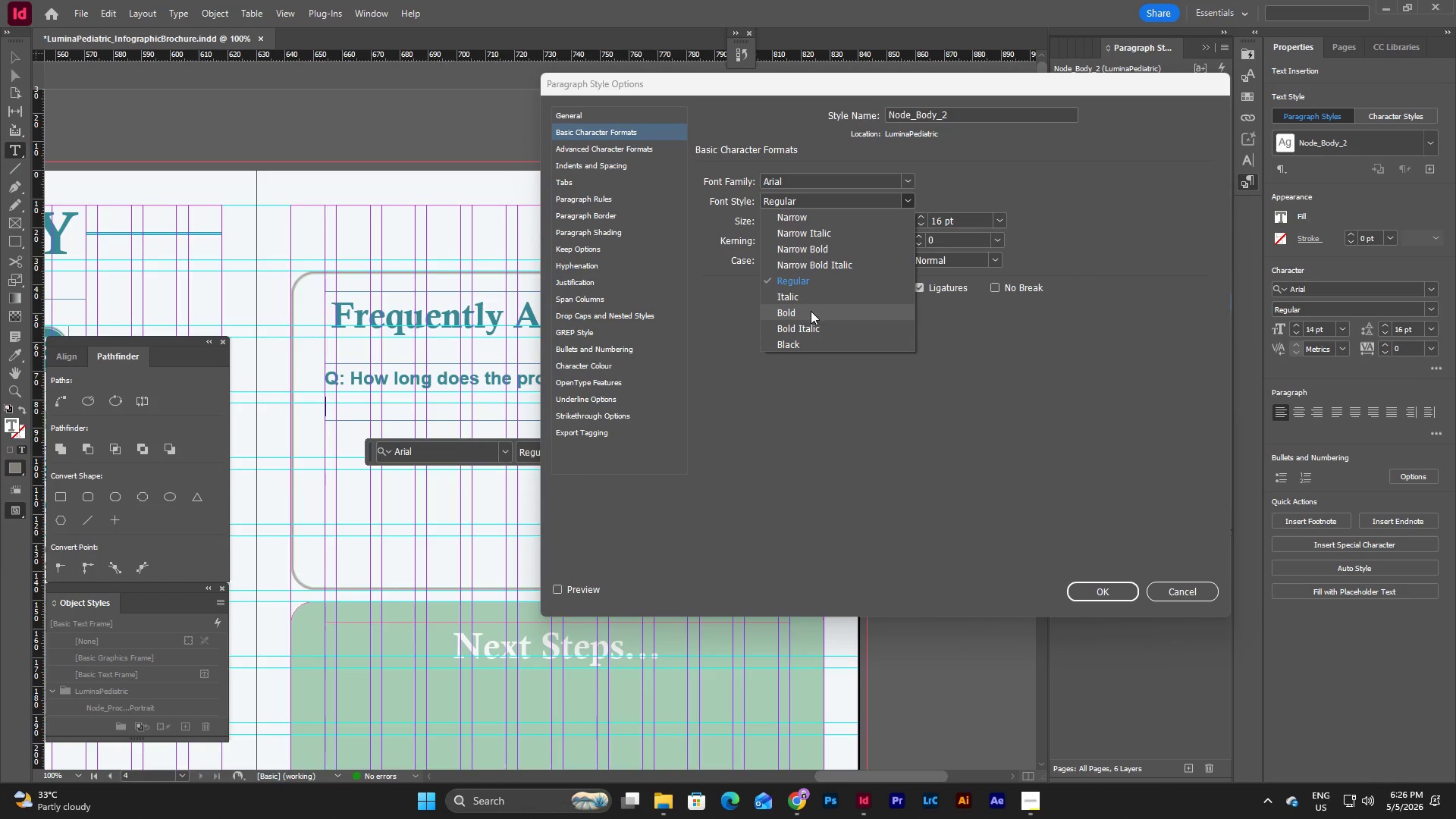 
left_click([811, 311])
 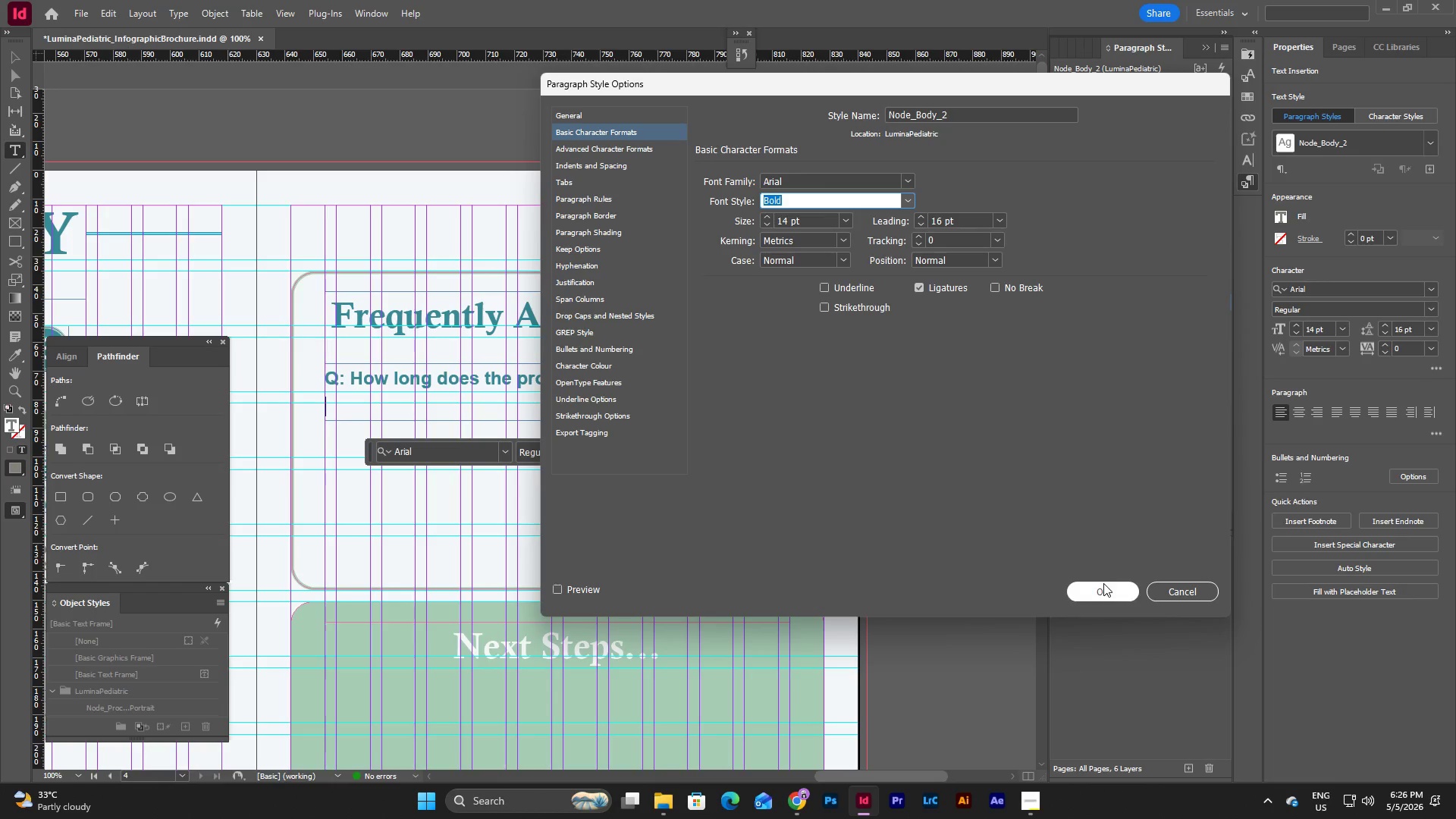 
left_click([1103, 583])
 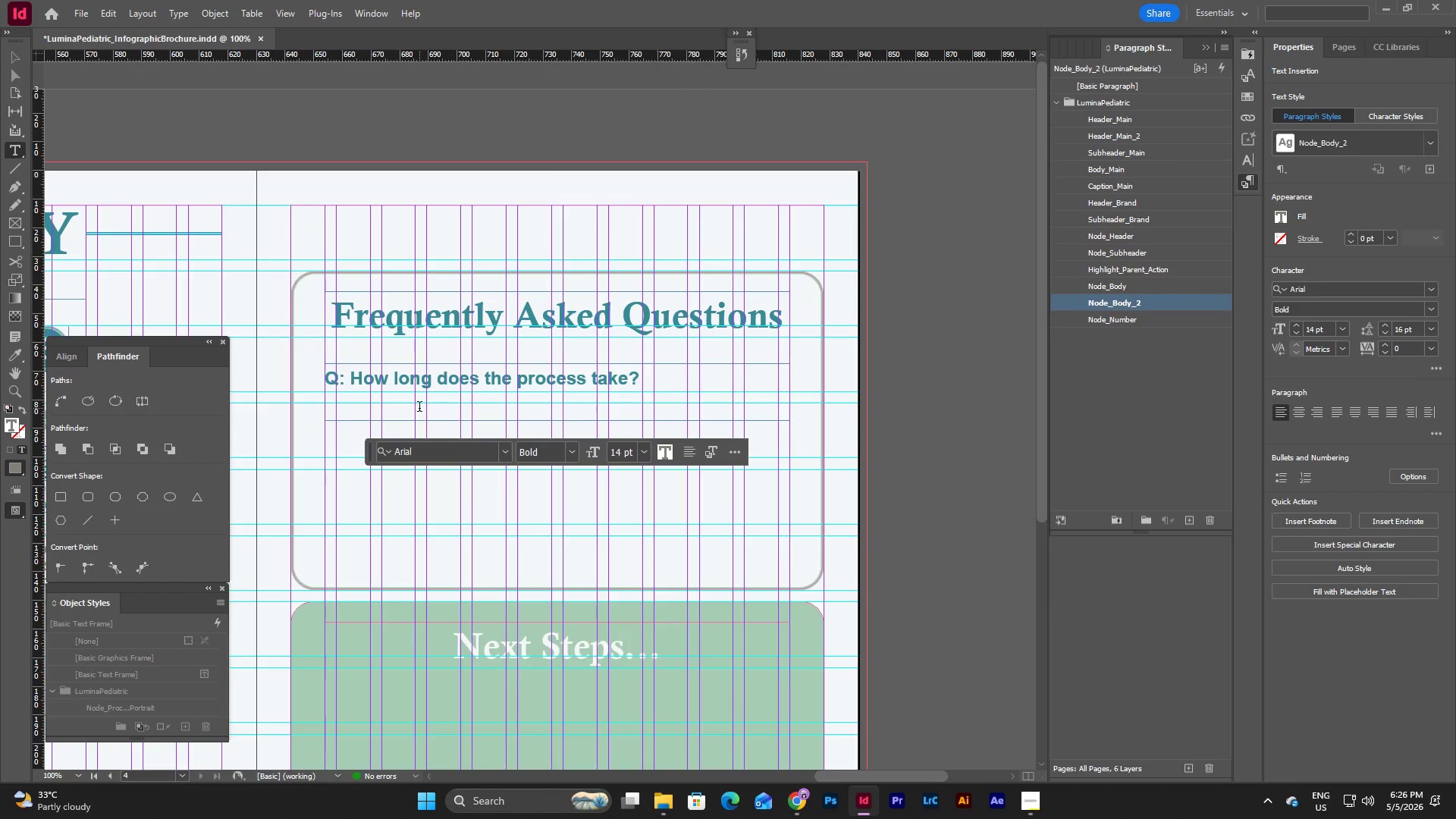 
key(Shift+A)
 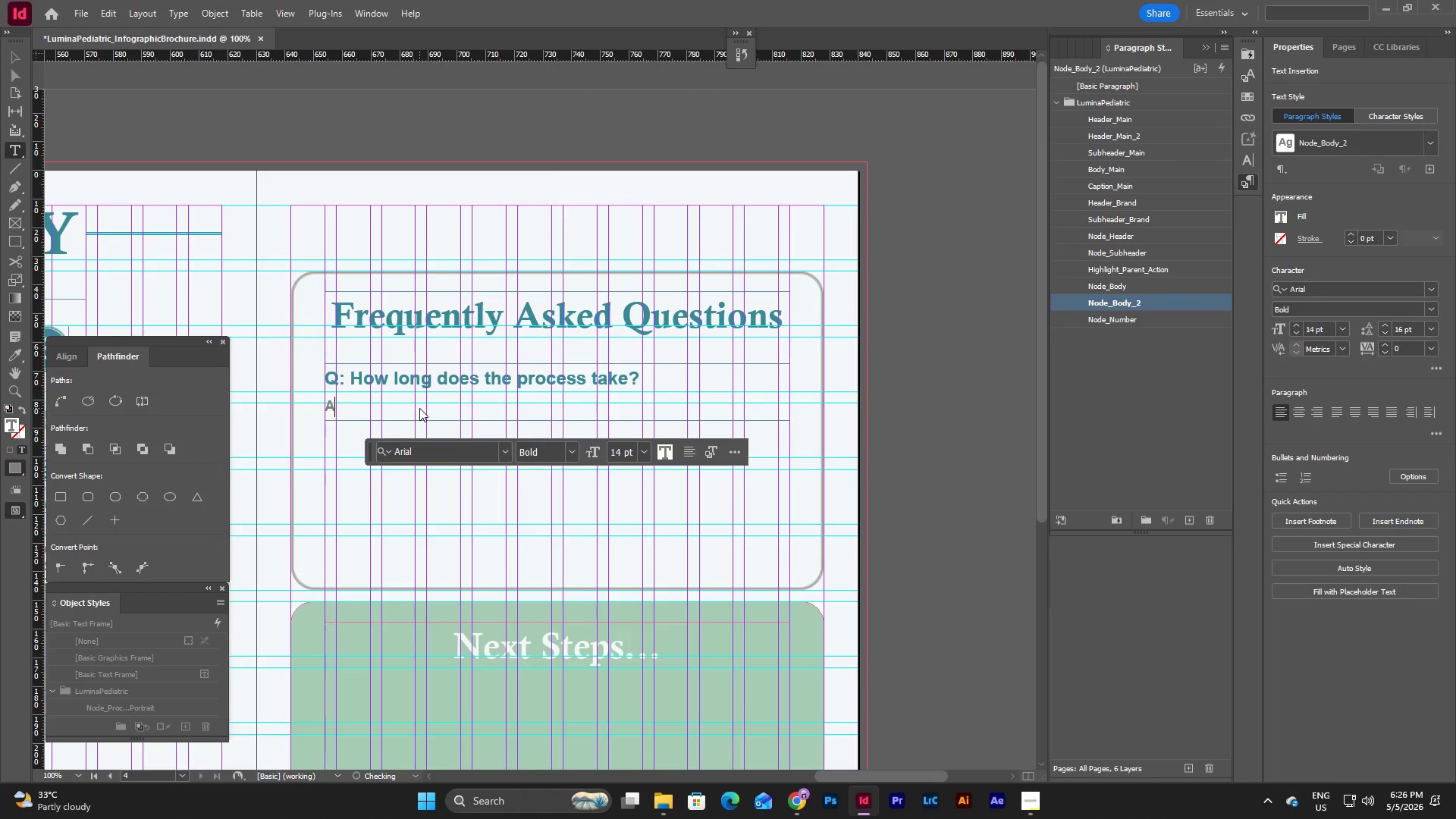 
key(Shift+Semicolon)
 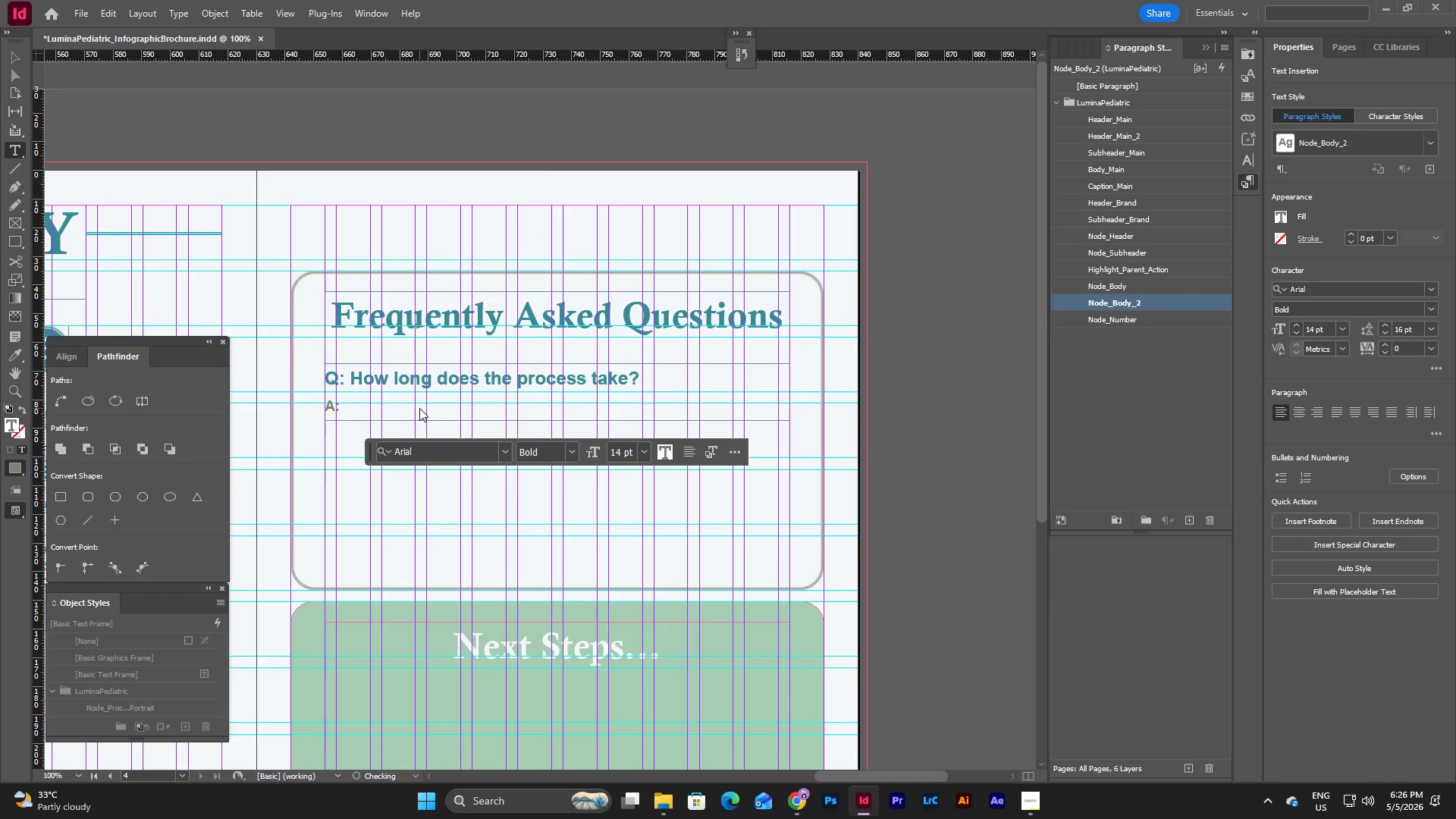 
key(Backspace)
 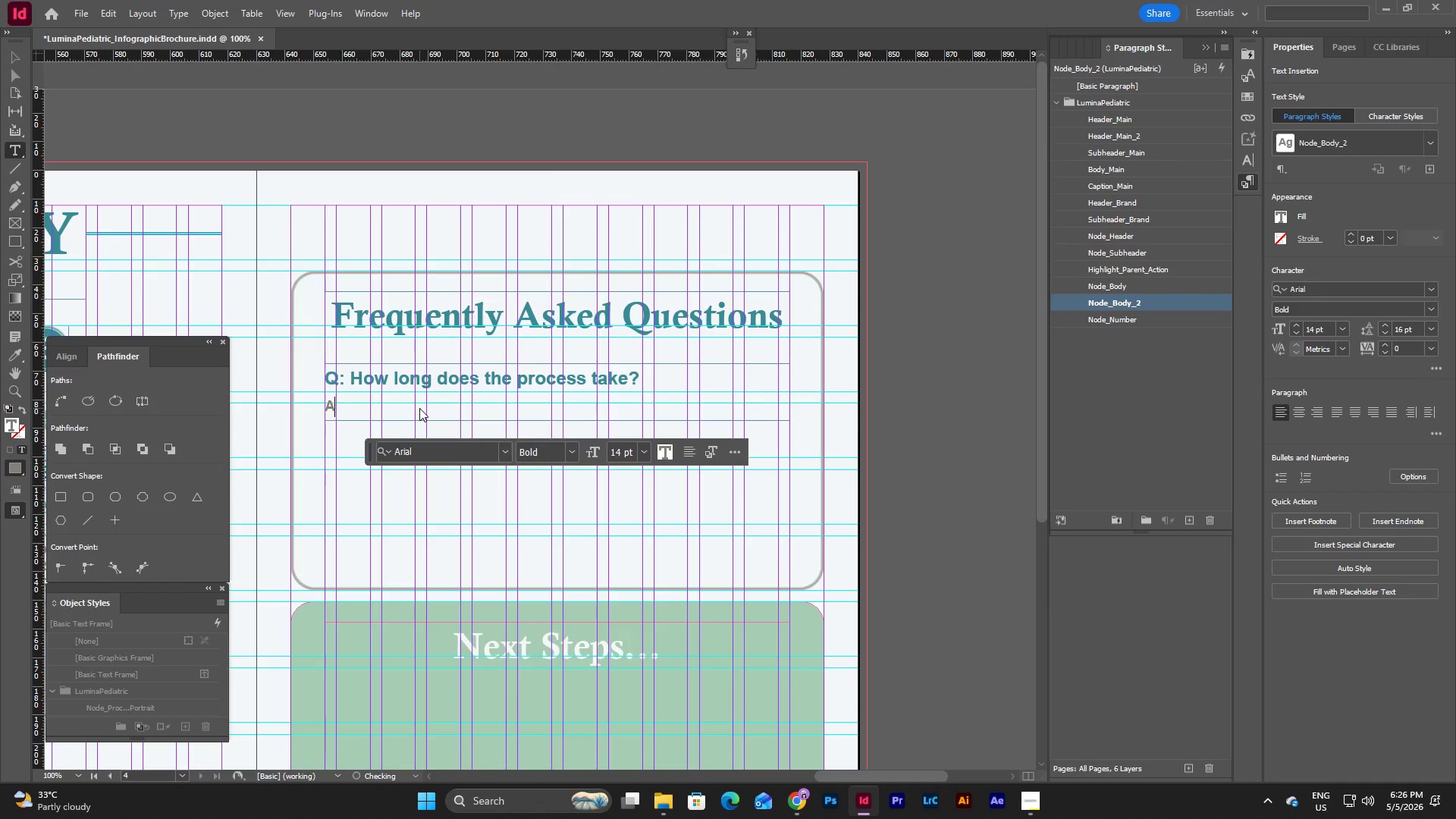 
key(Backspace)
 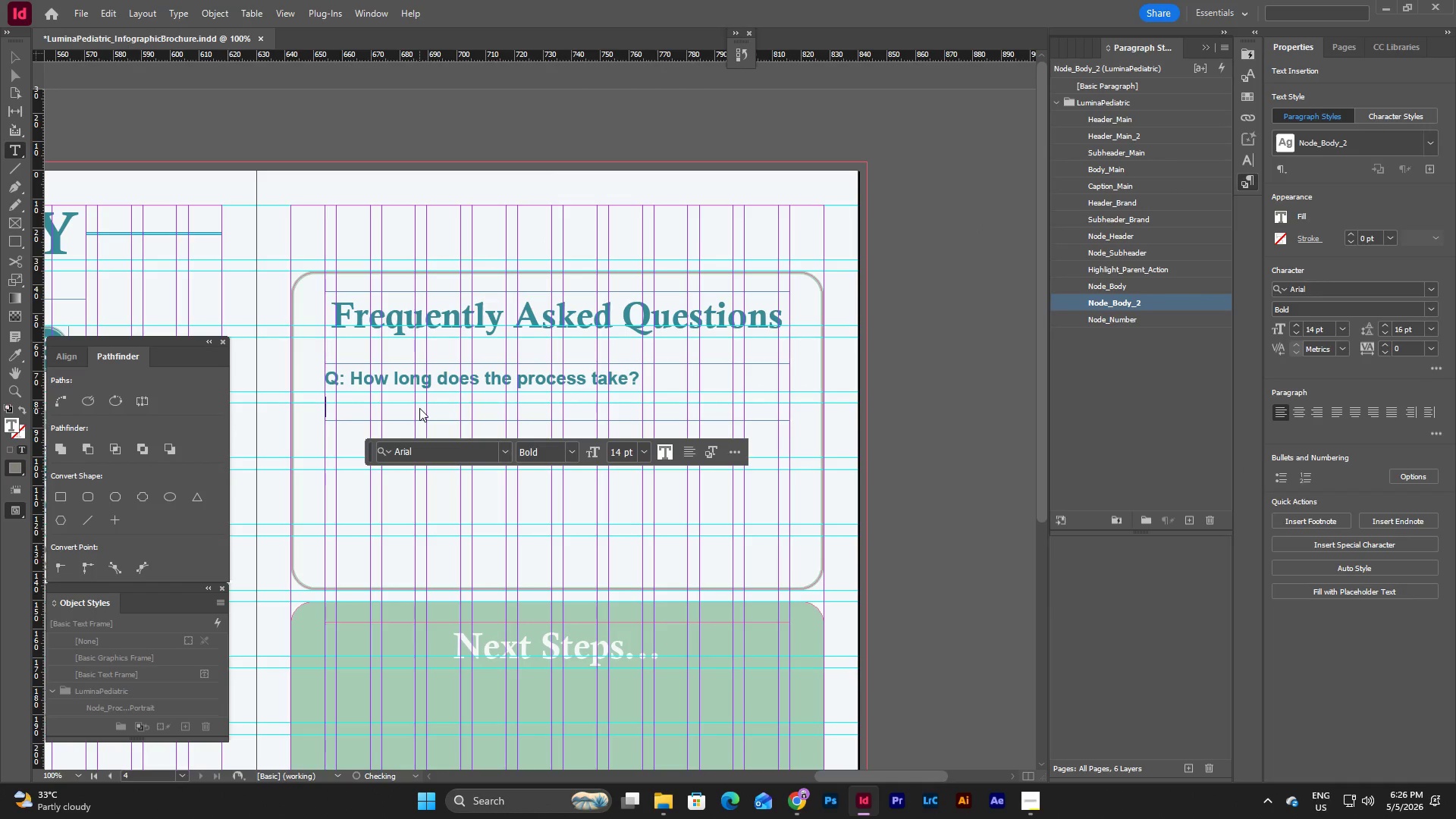 
key(Backspace)
 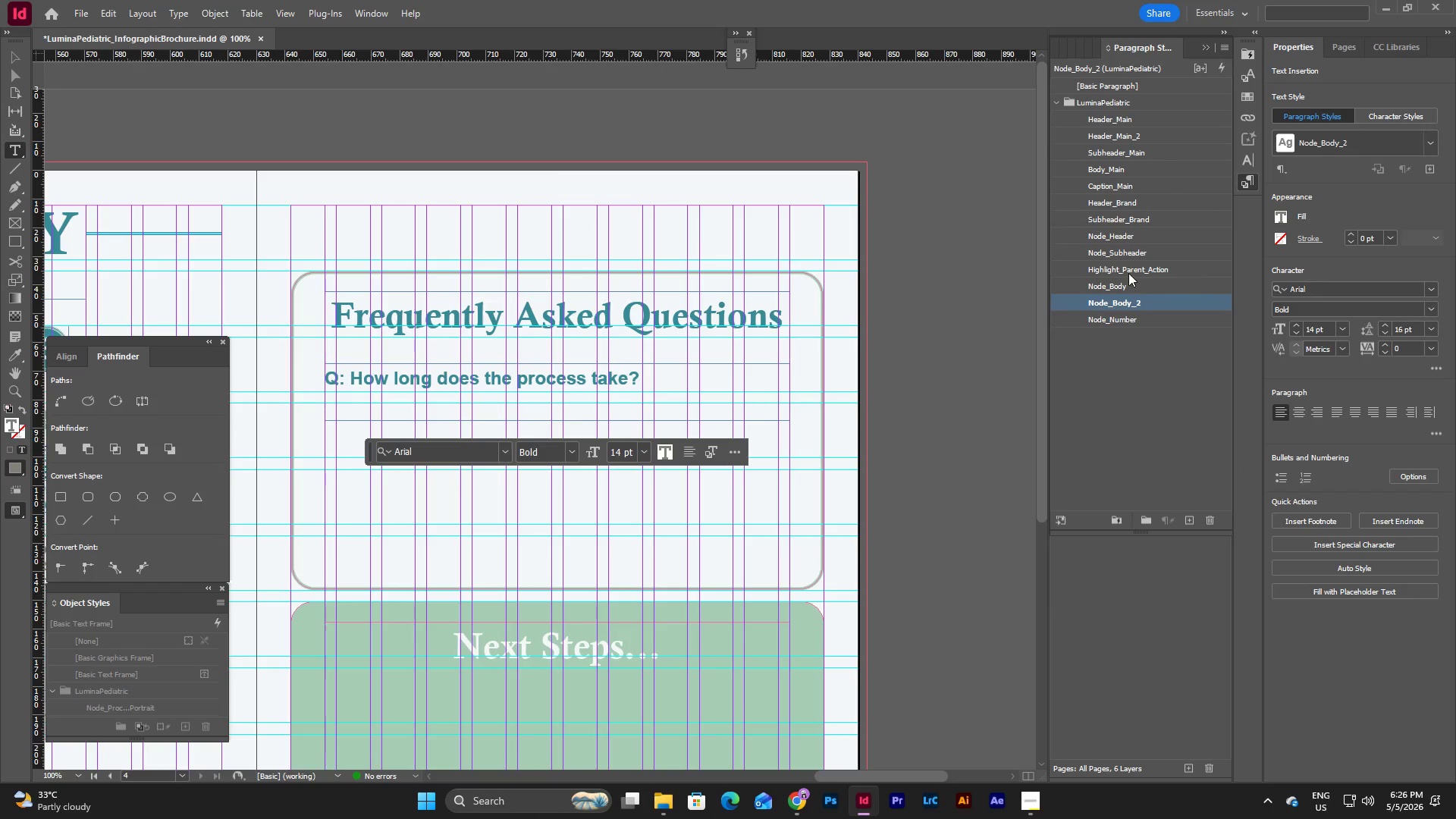 
wait(5.02)
 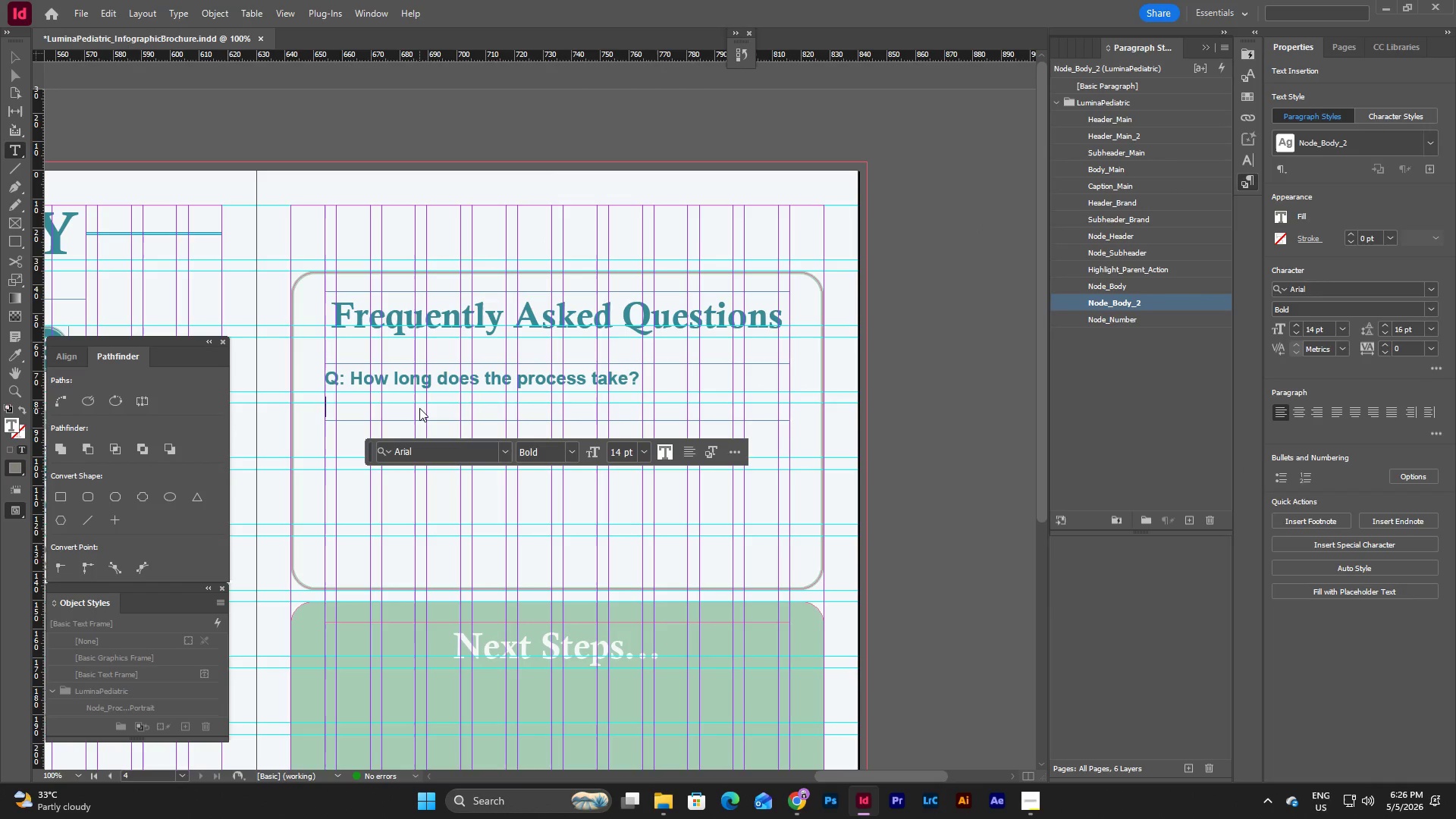 
left_click([1136, 249])
 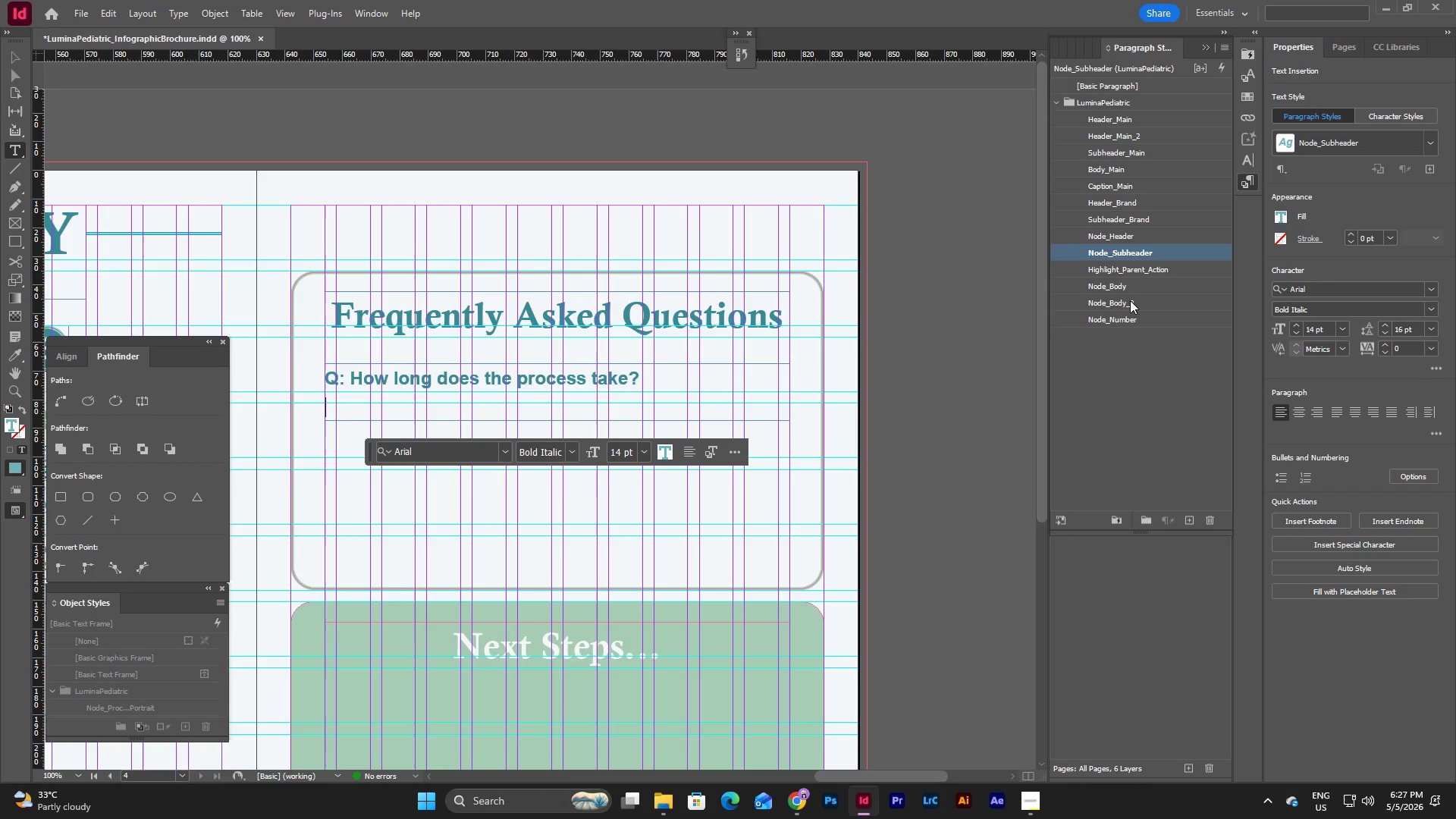 
left_click([1130, 300])
 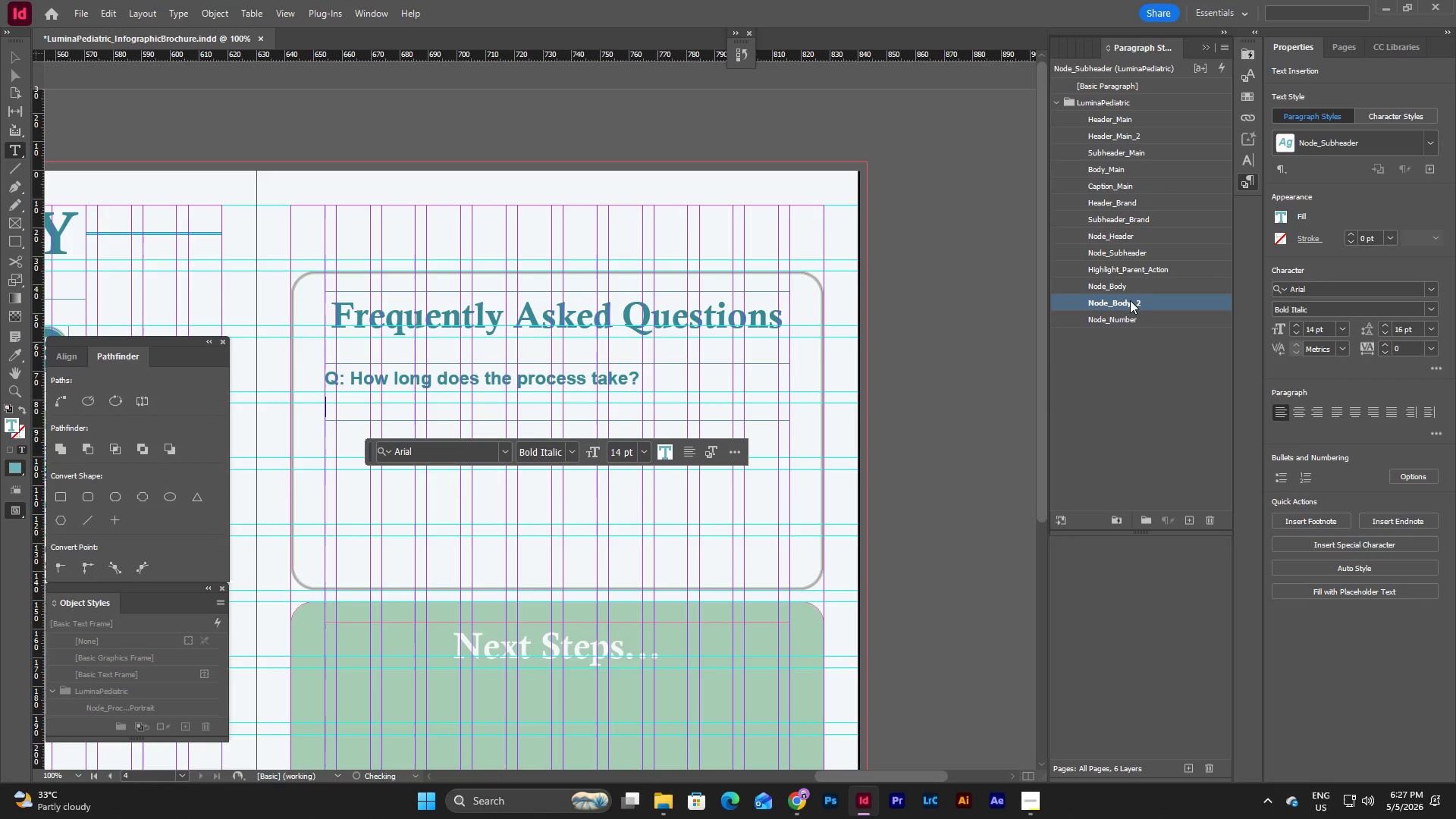 
right_click([1130, 300])
 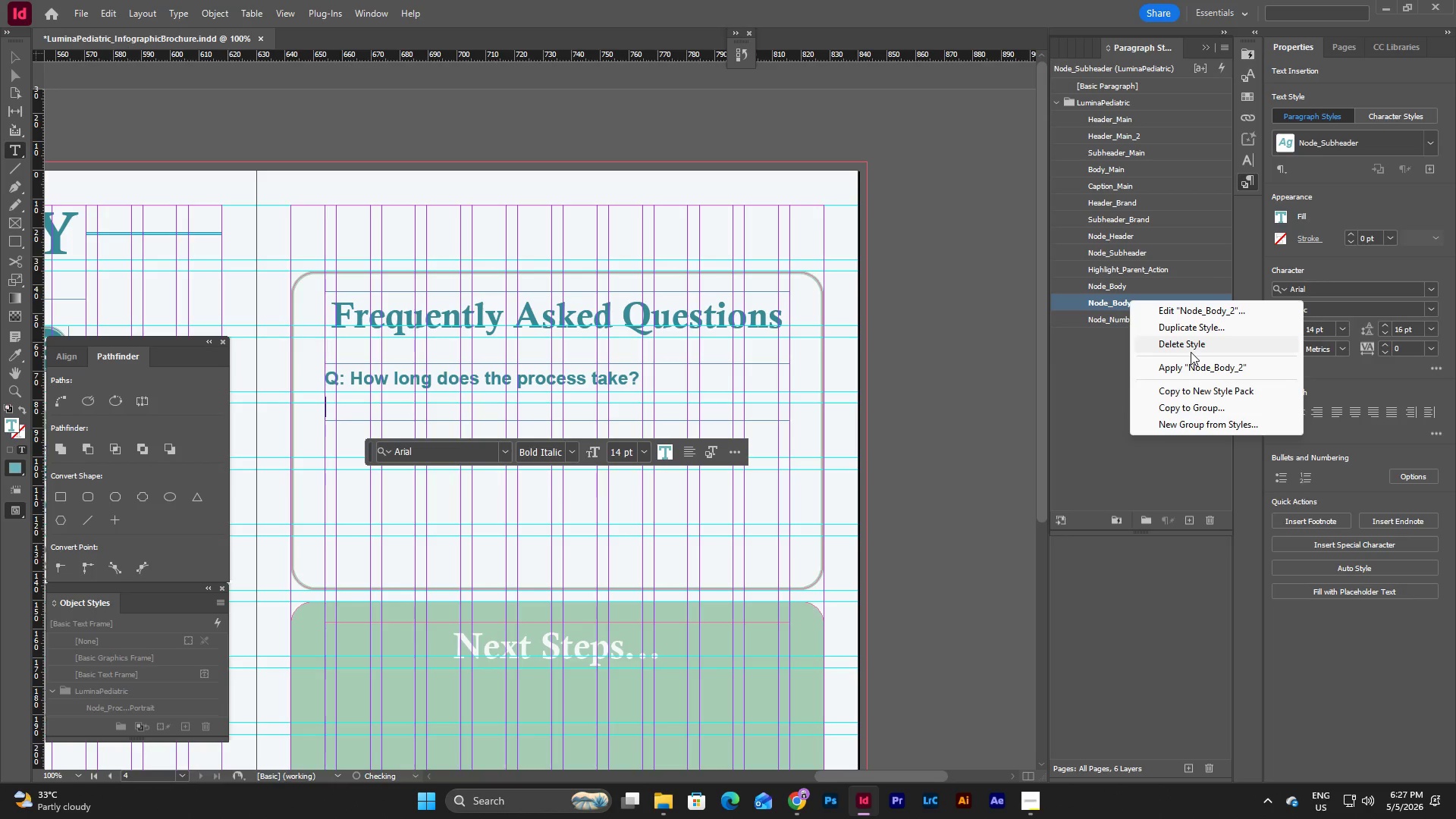 
left_click([1188, 345])
 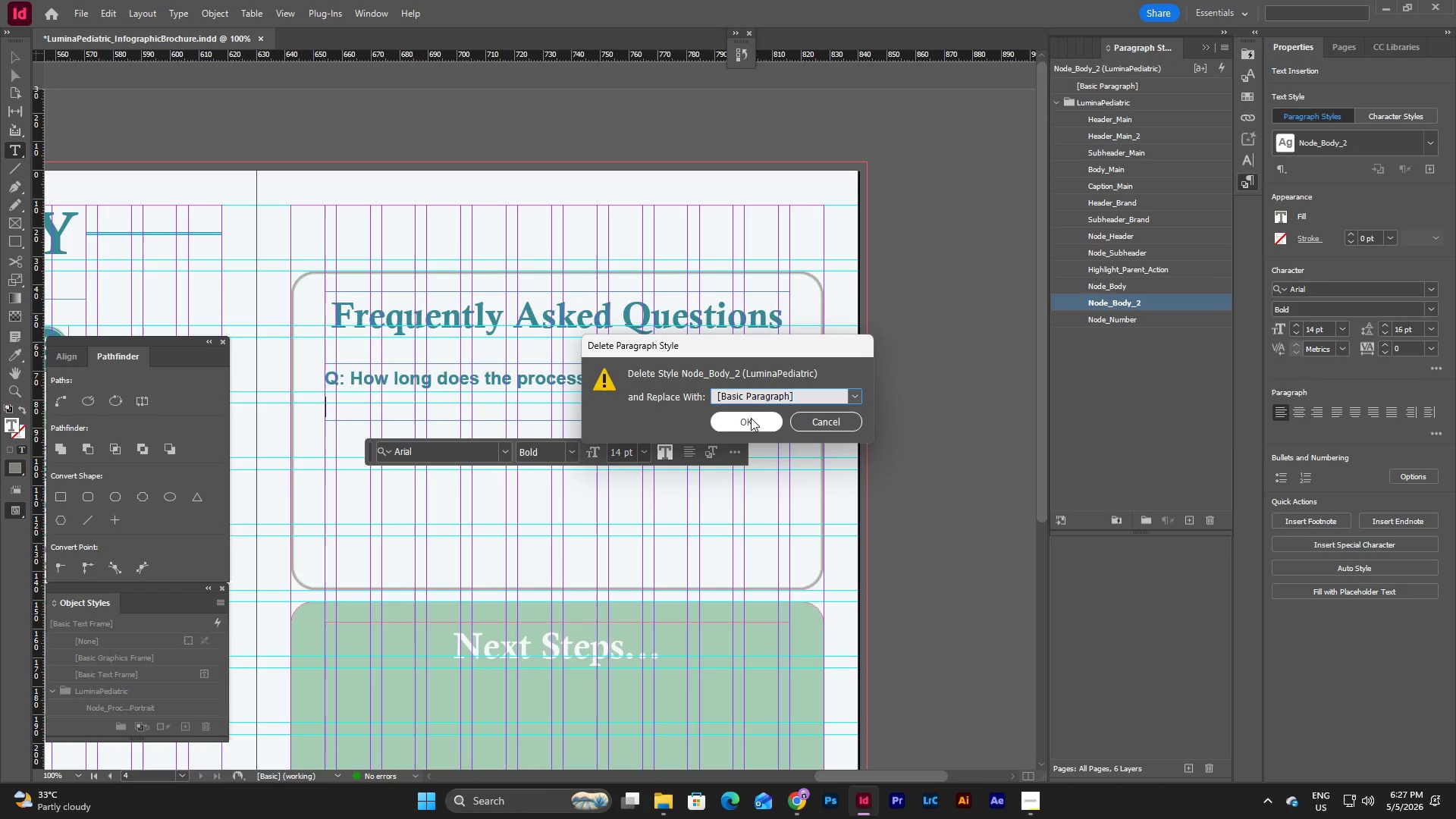 
left_click([751, 419])
 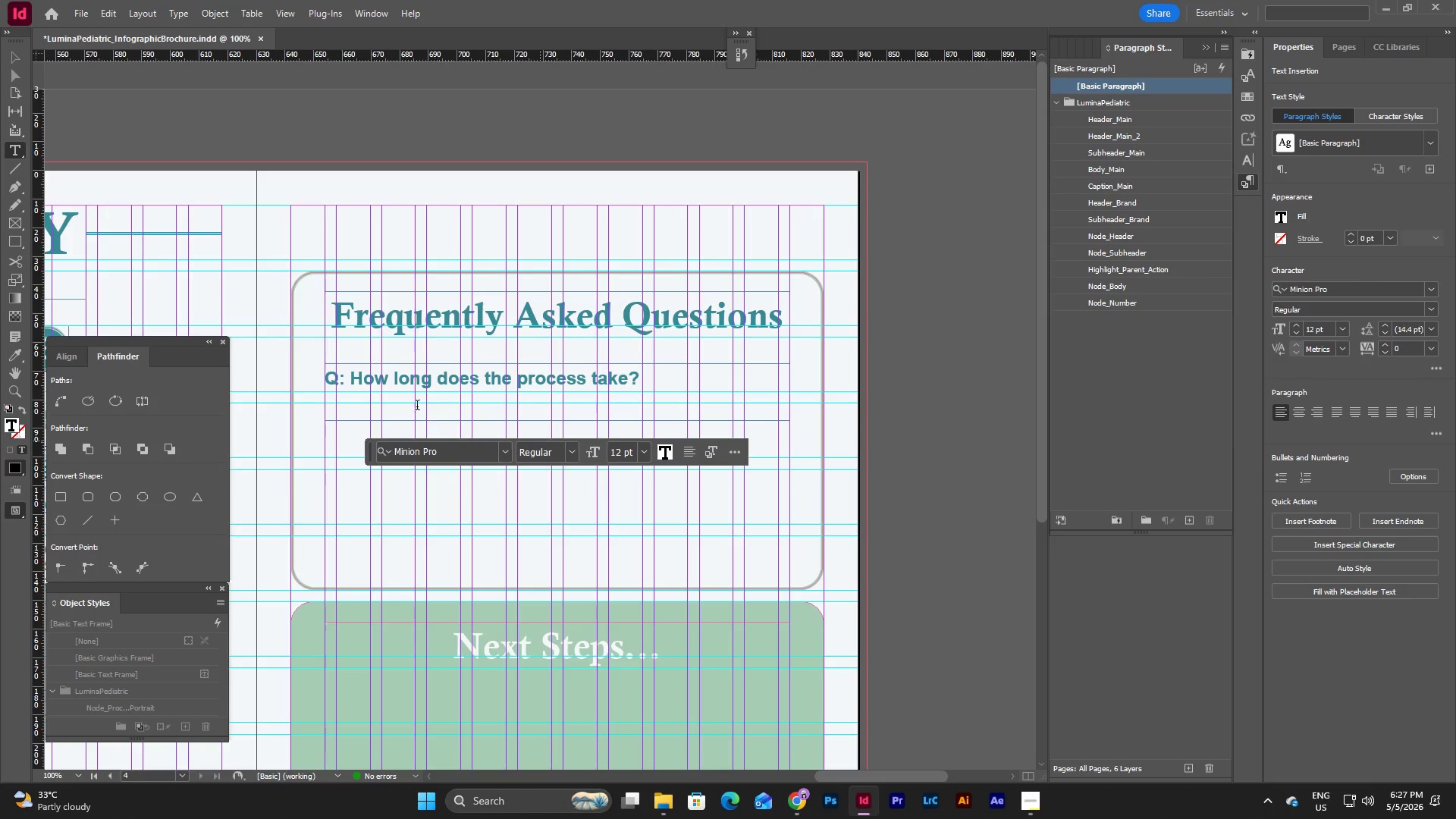 
key(Shift+A)
 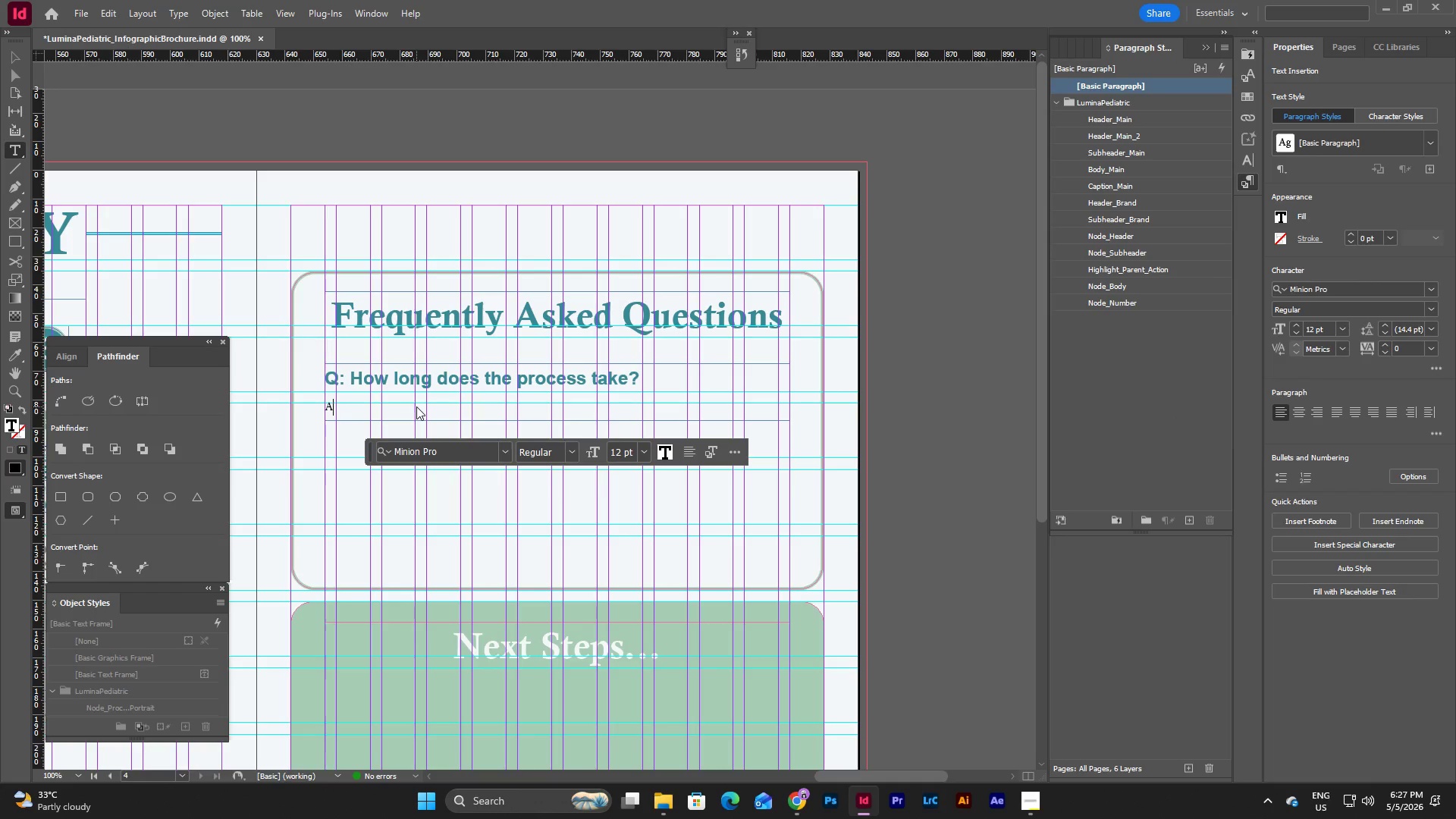 
key(Backspace)
 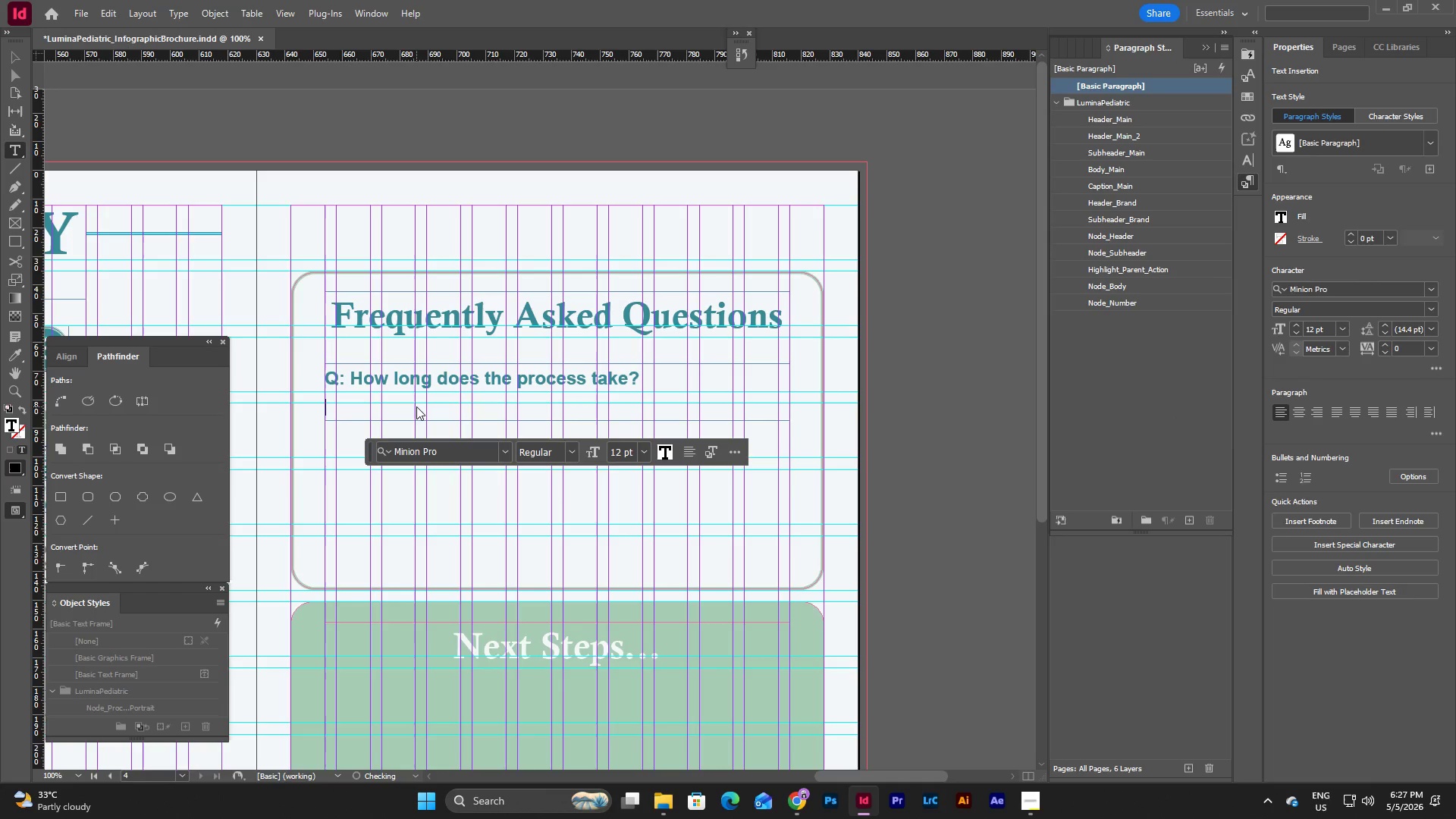 
key(Backspace)
 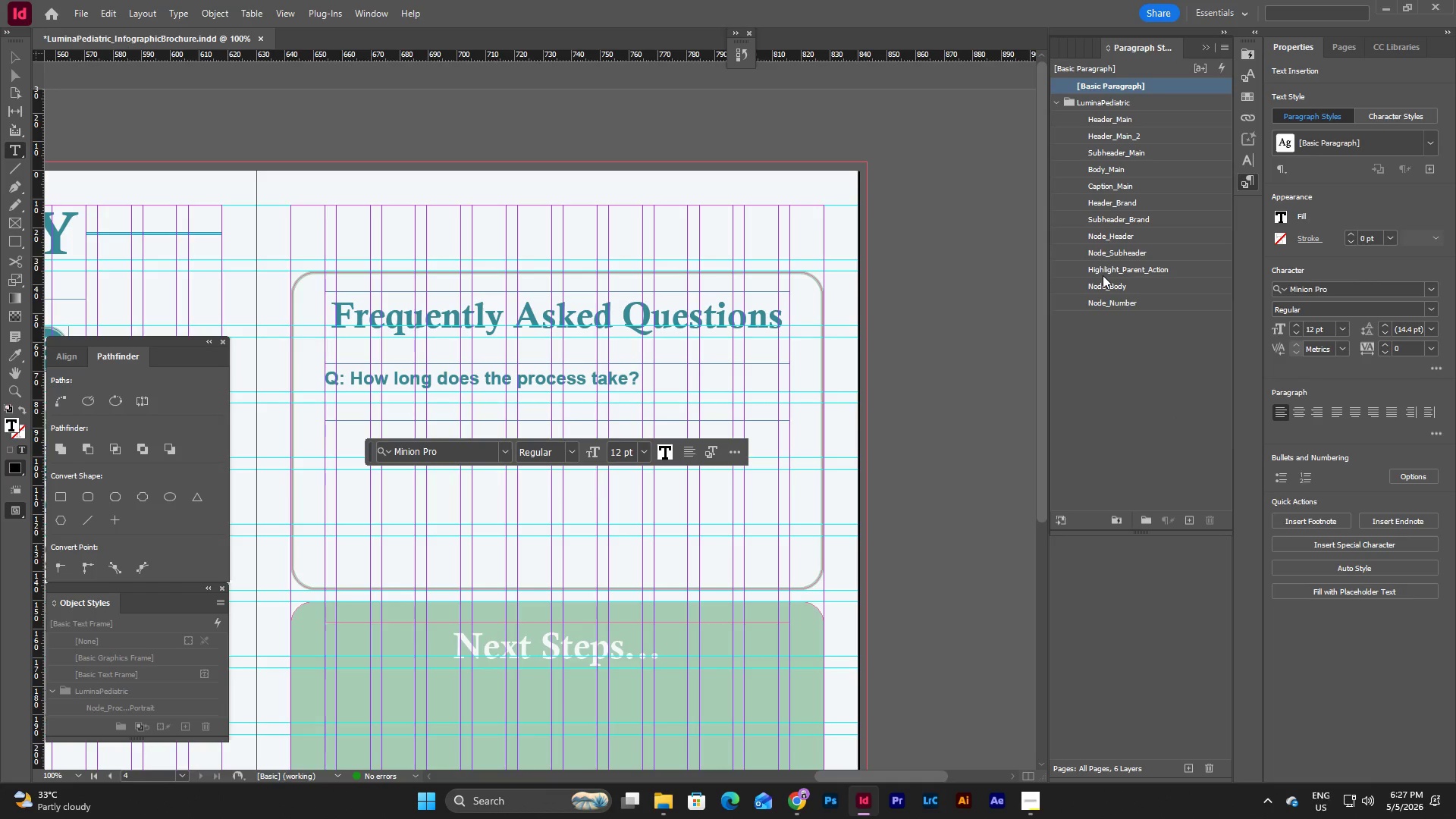 
key(Shift+A)
 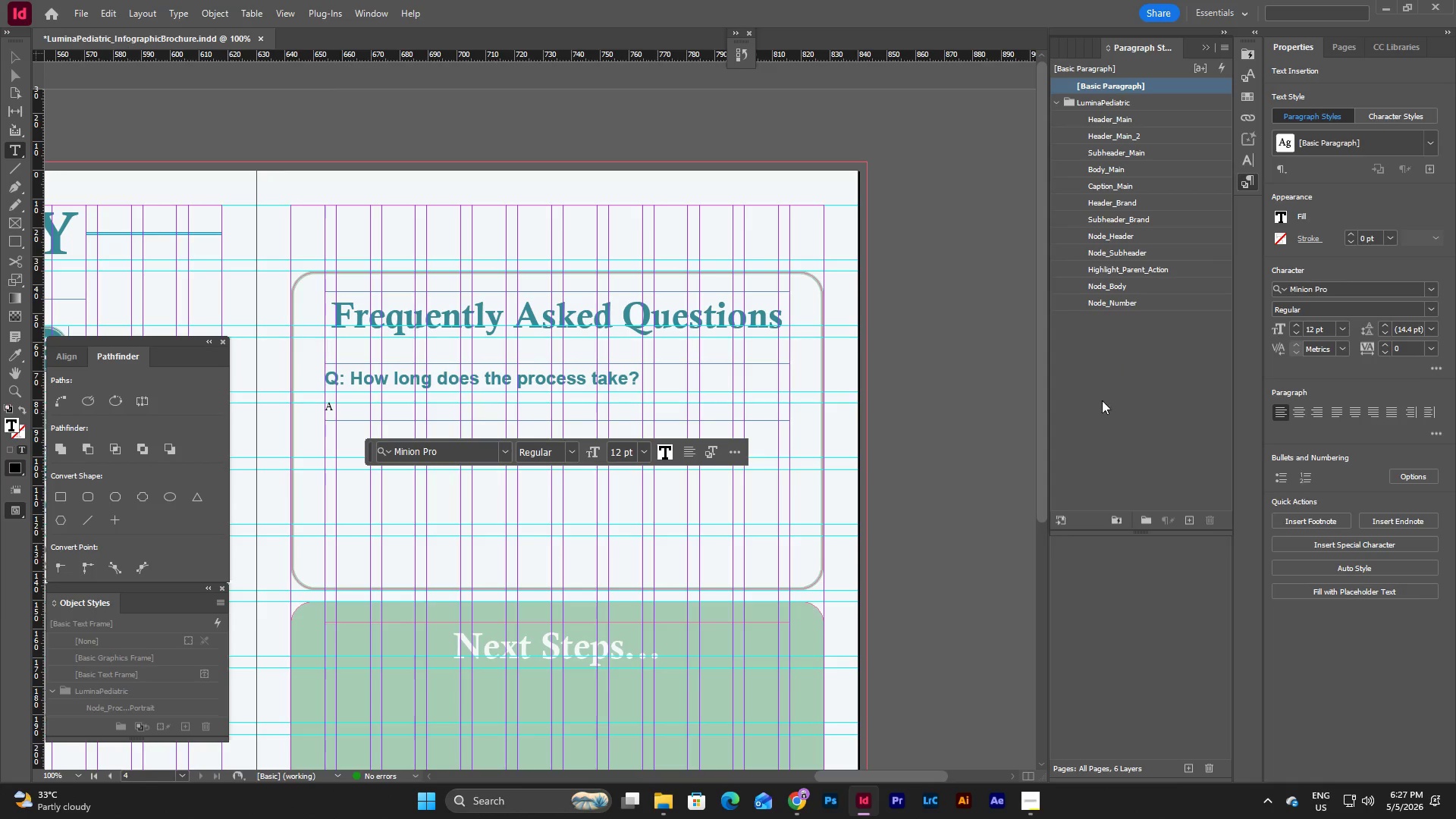 
left_click([1097, 406])
 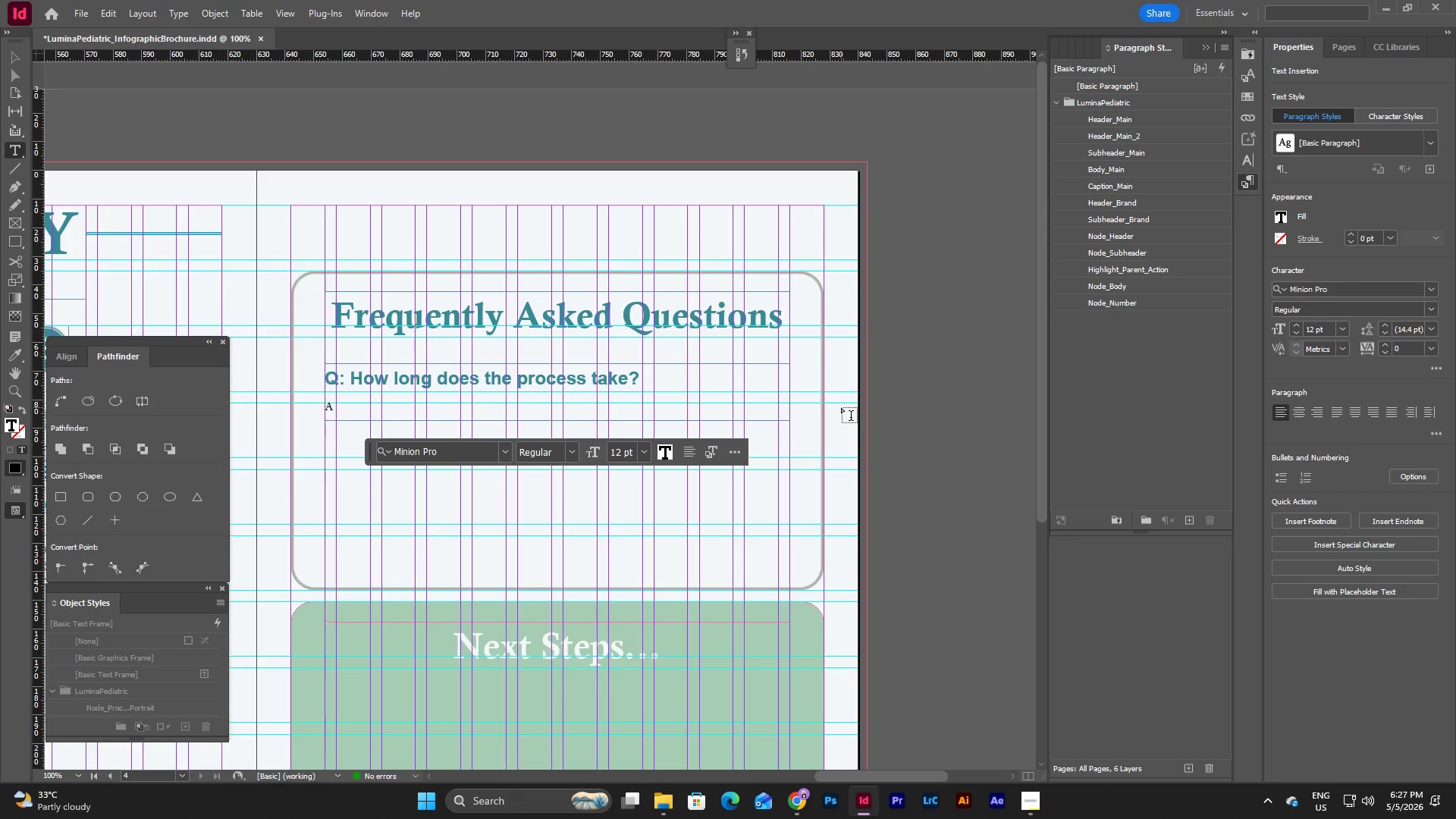 
key(V)
 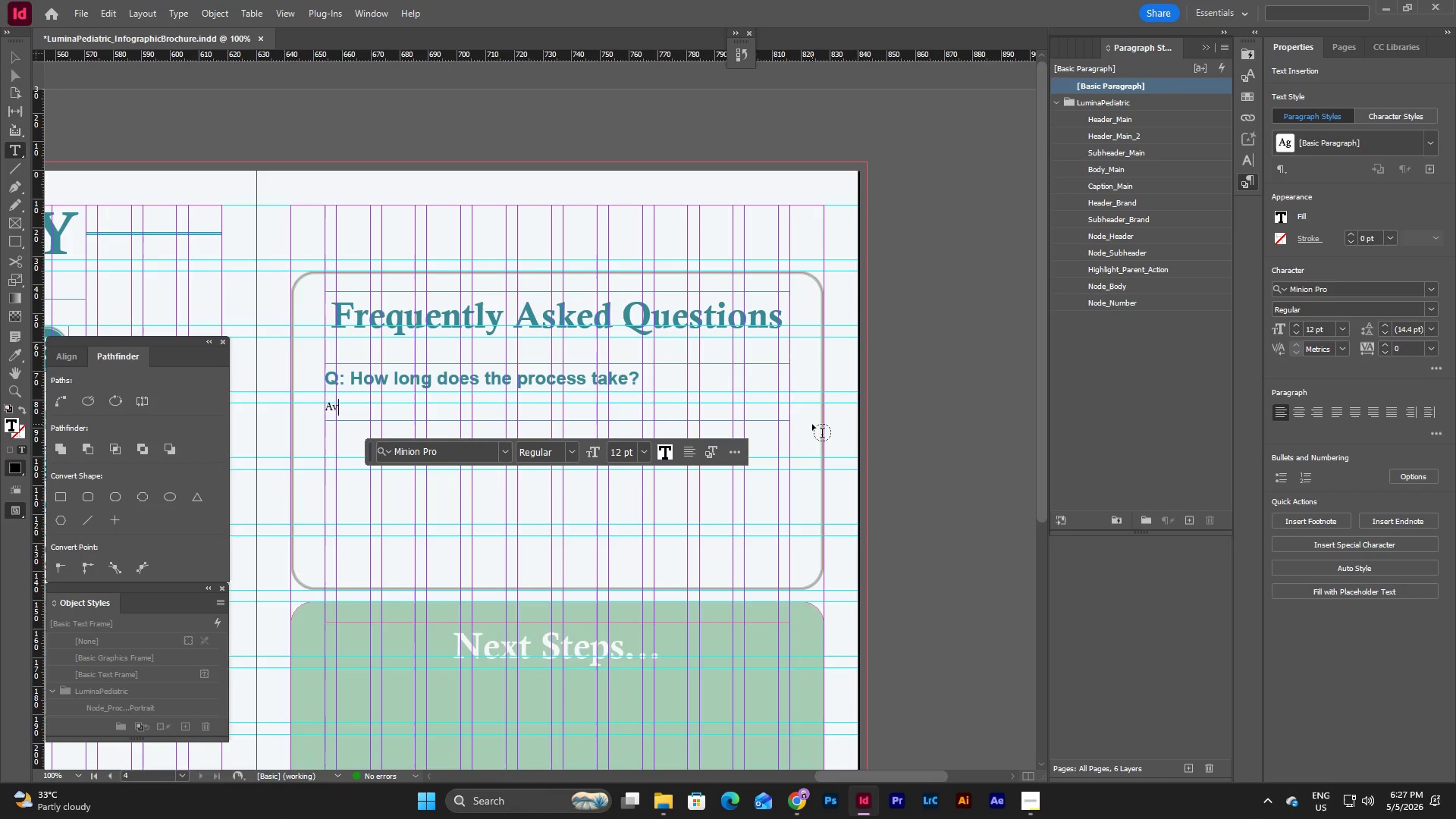 
key(Escape)
 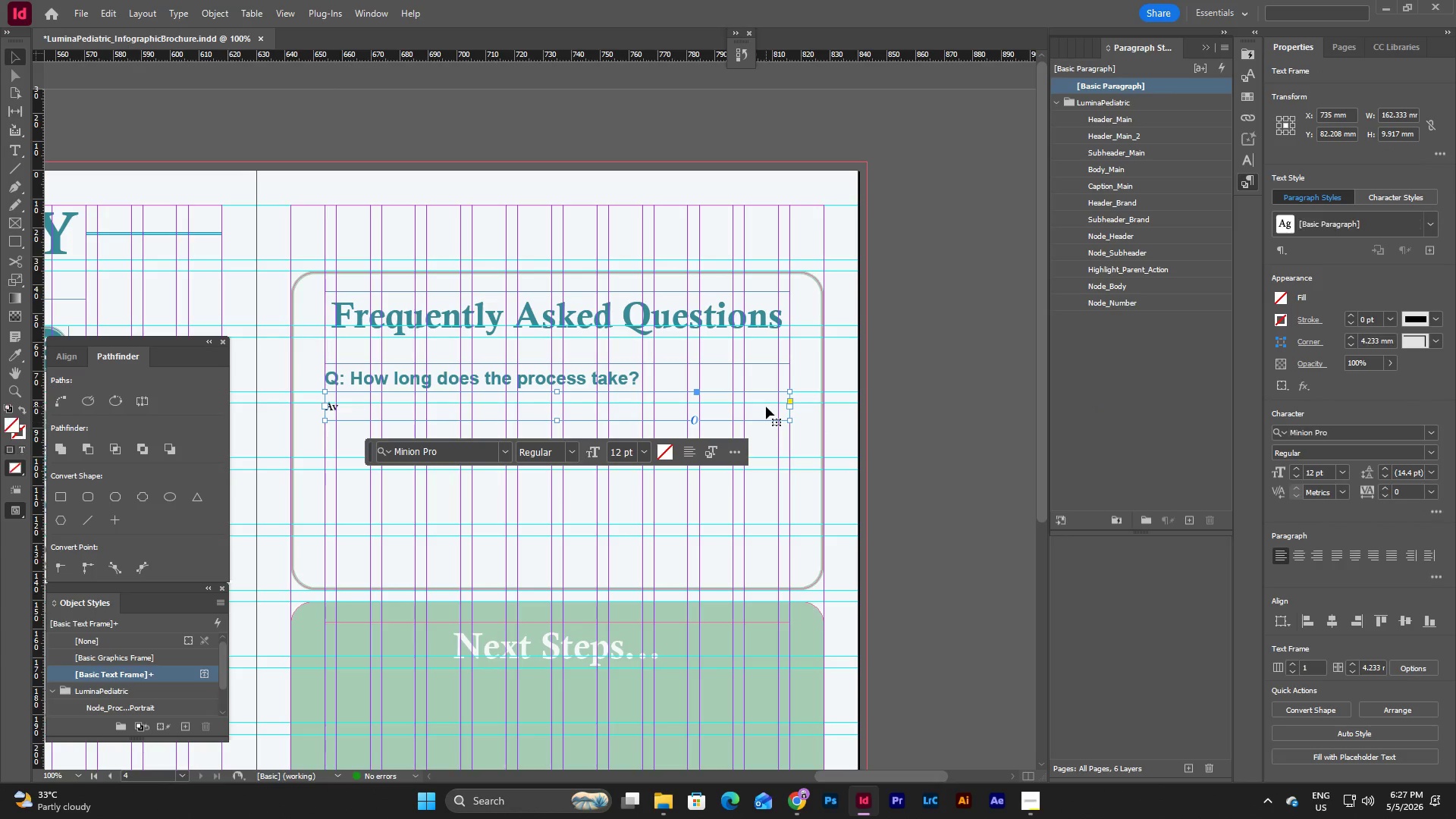 
left_click([766, 406])
 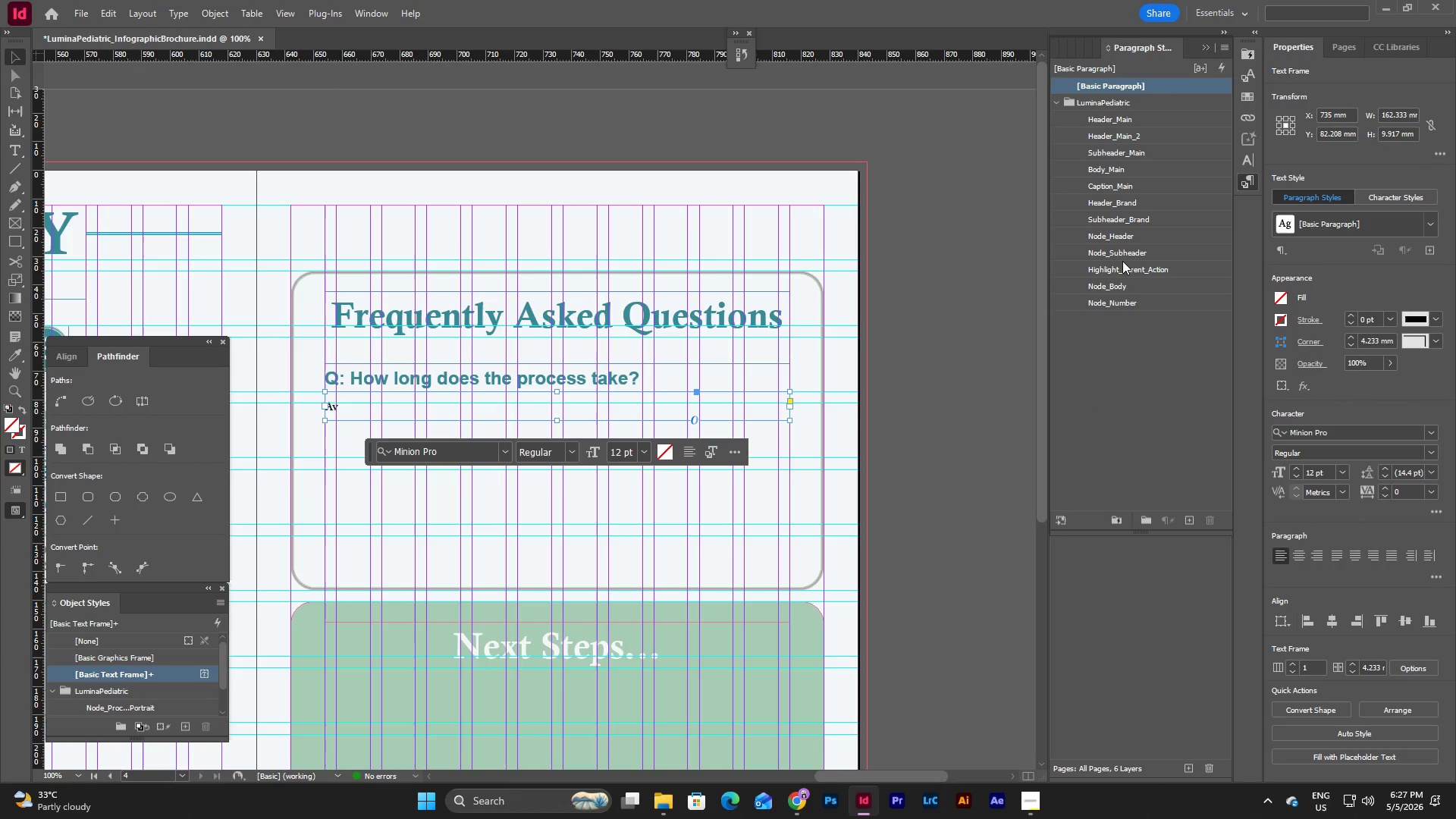 
left_click([1122, 246])
 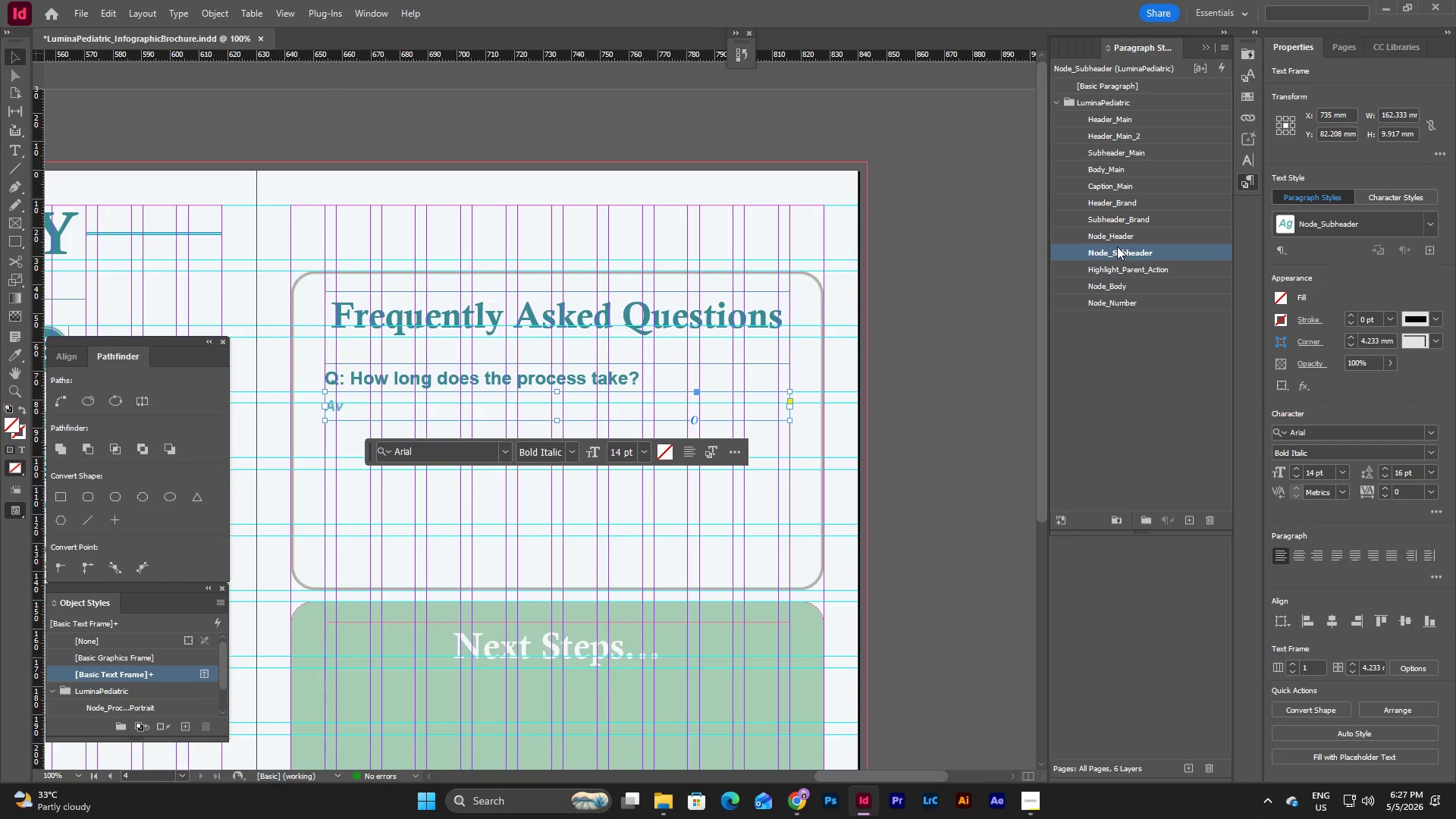 
left_click([1117, 231])
 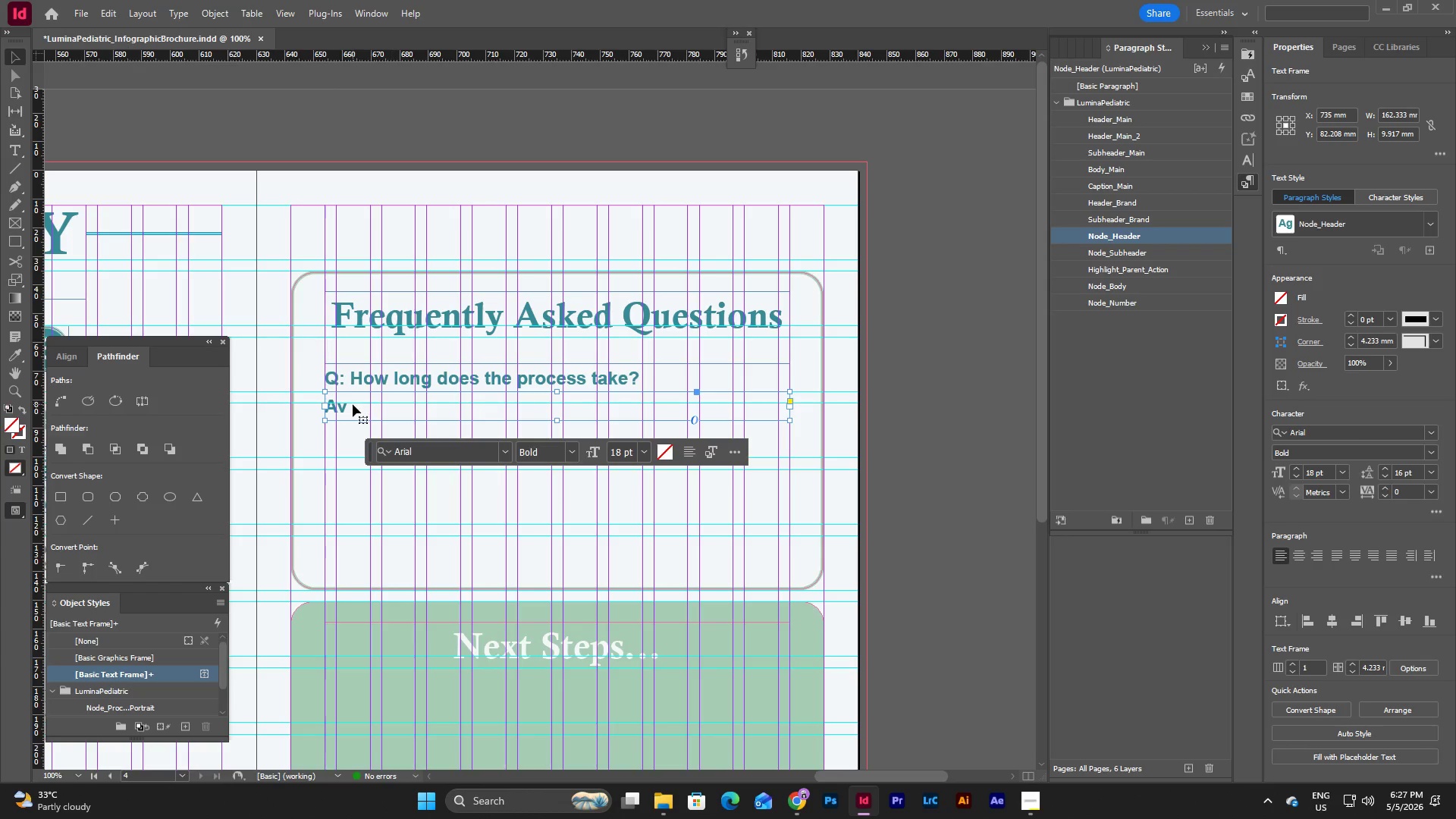 
double_click([353, 404])
 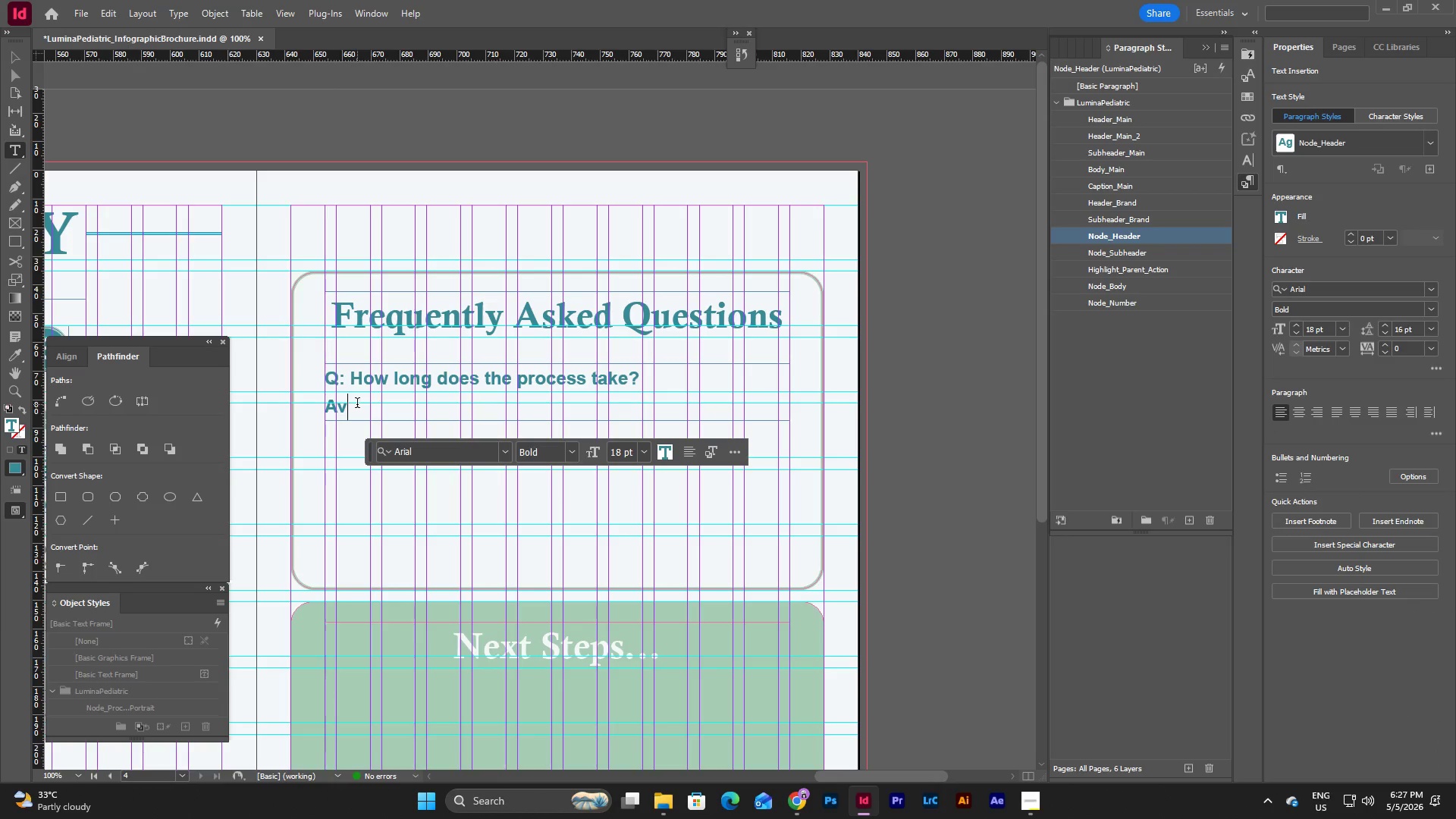 
left_click_drag(start_coordinate=[357, 404], to_coordinate=[278, 410])
 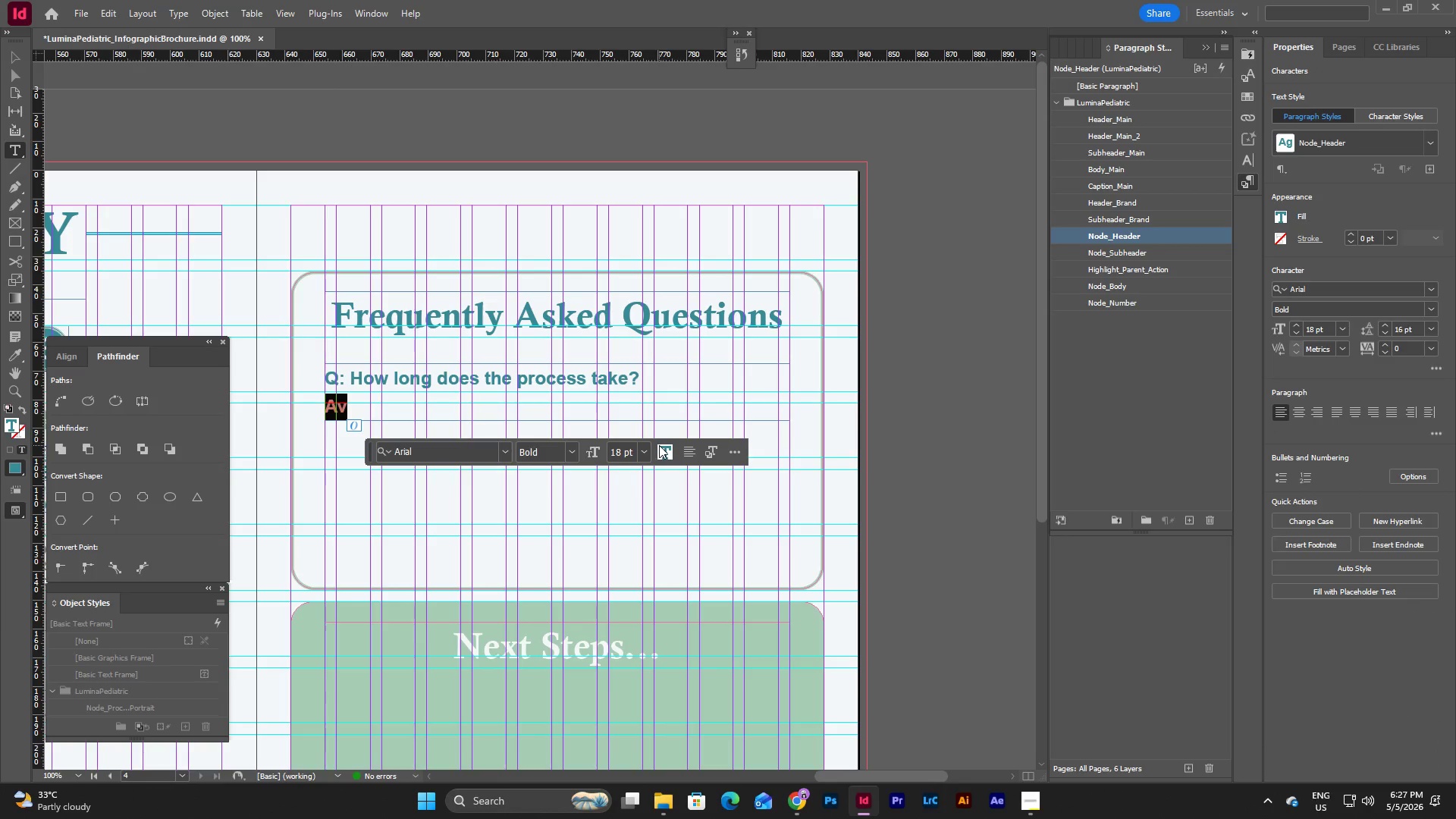 
left_click([666, 450])
 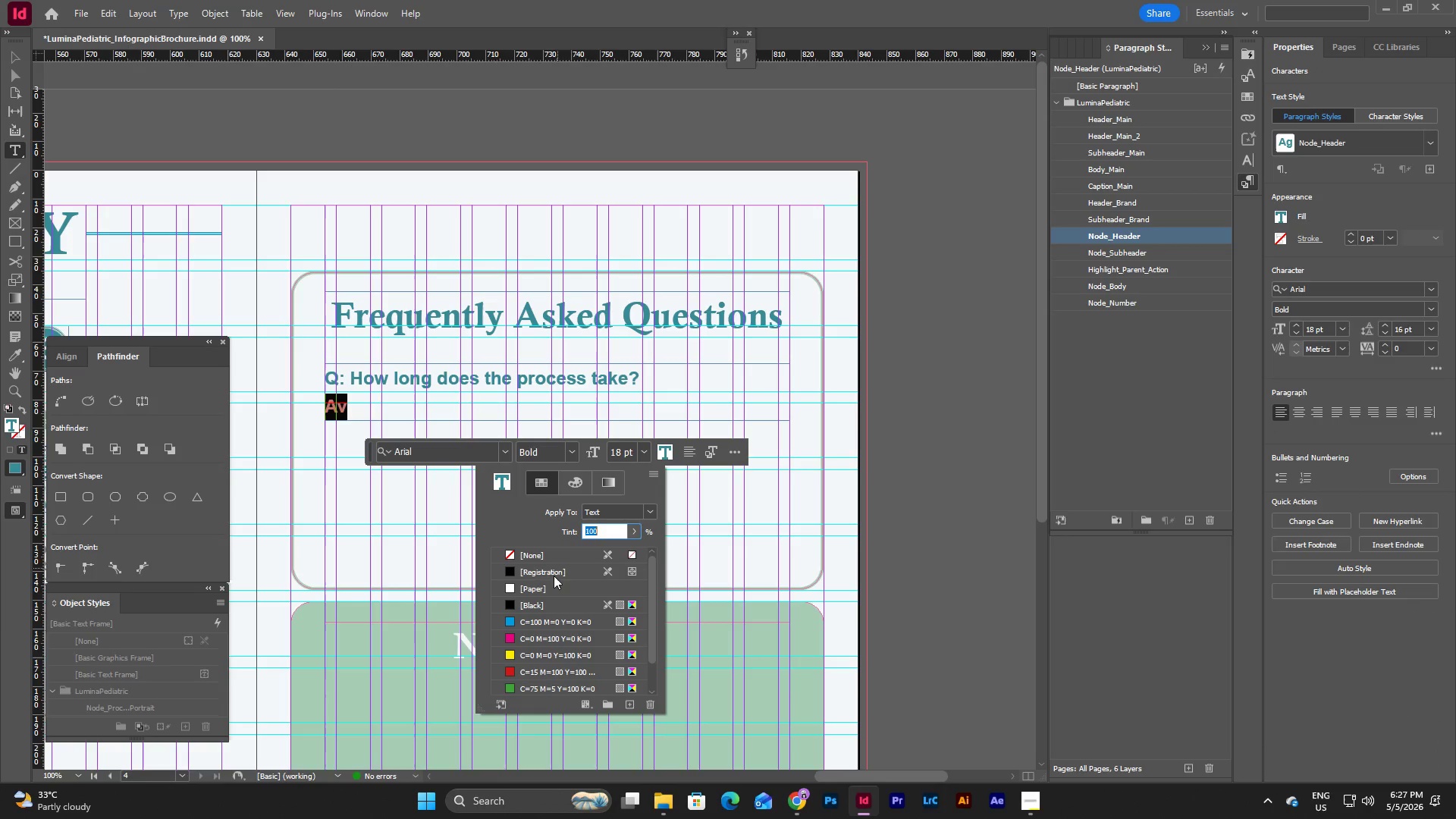 
scroll: coordinate [559, 591], scroll_direction: down, amount: 6.0
 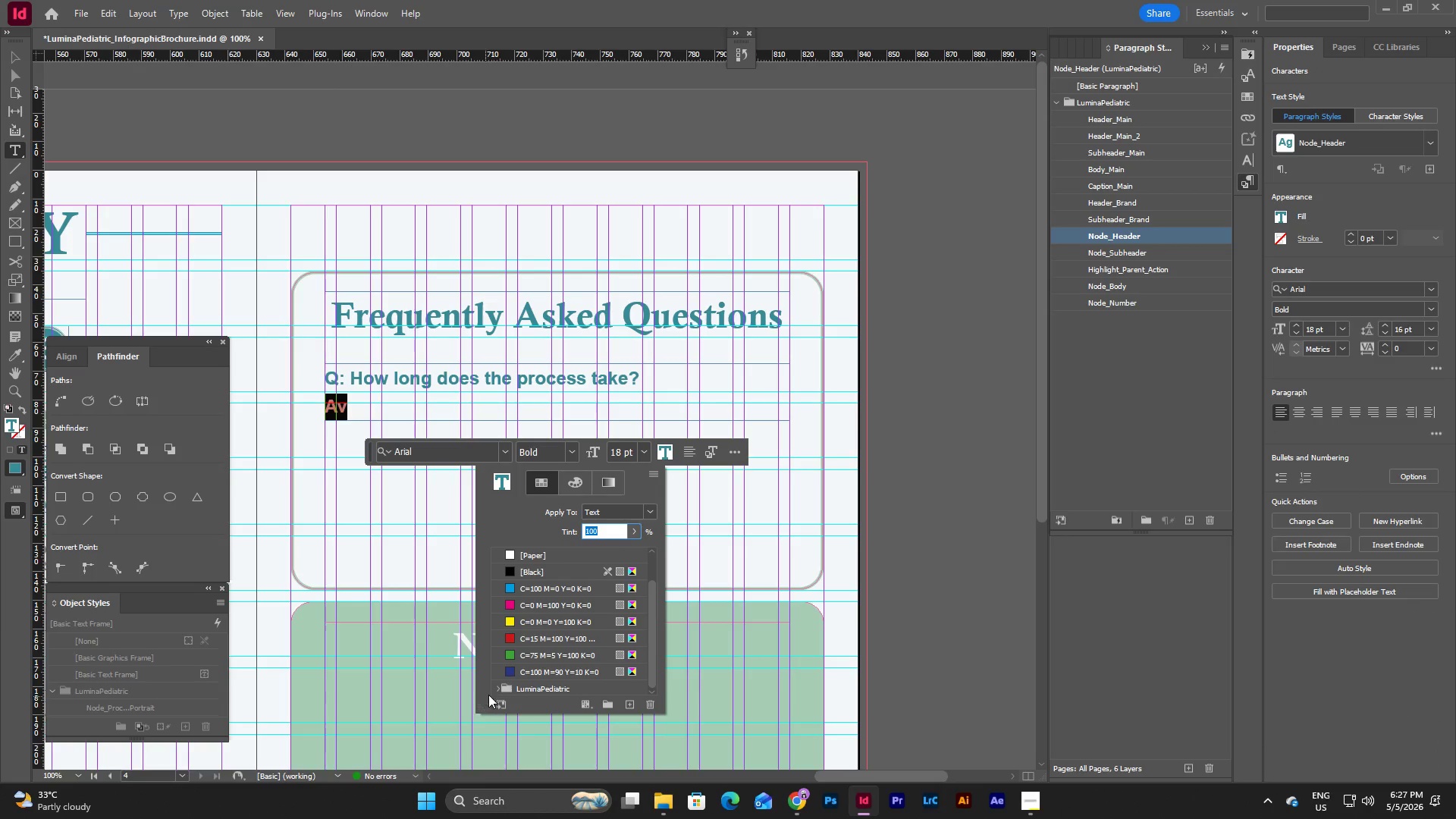 
left_click([500, 687])
 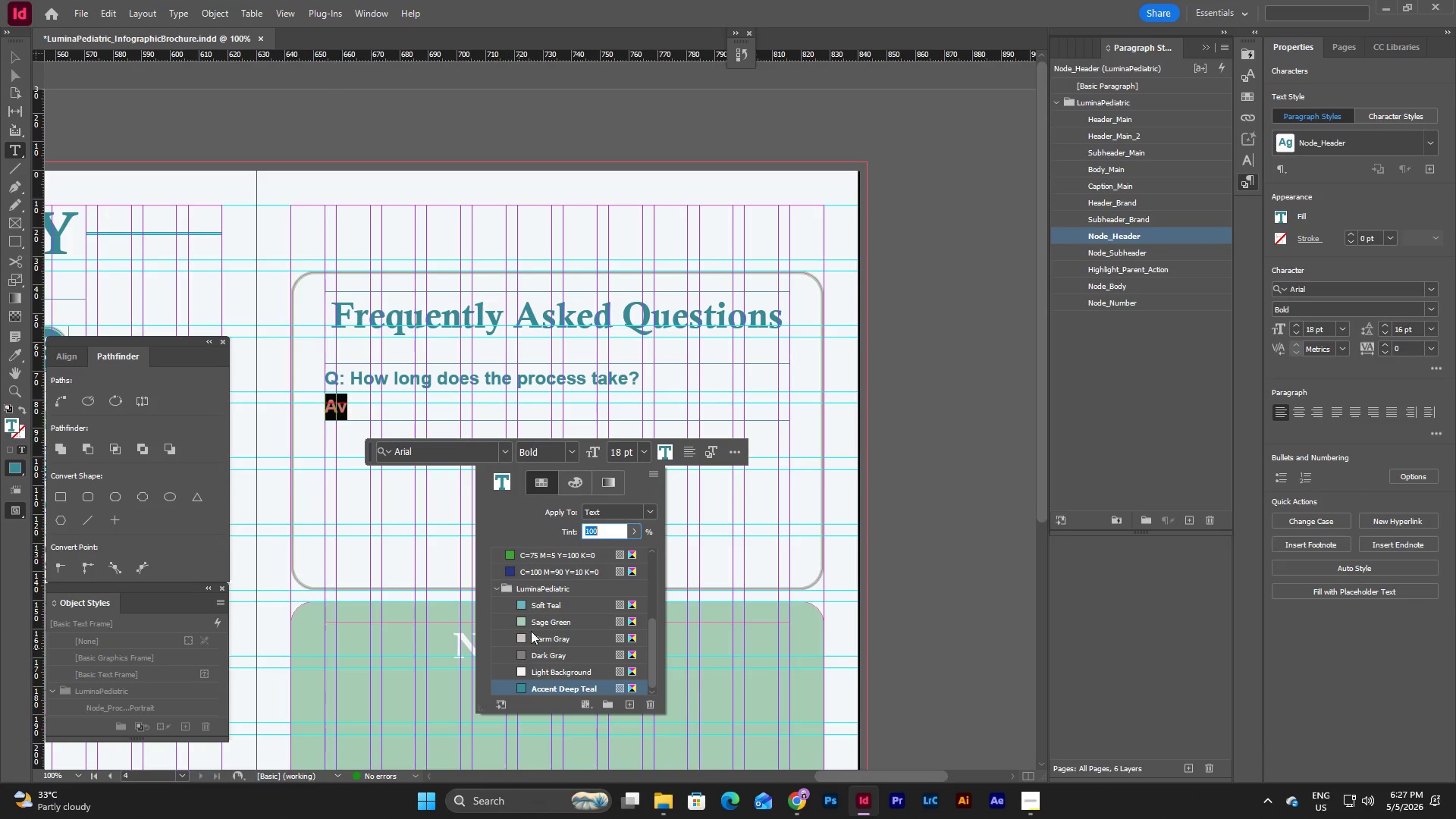 
scroll: coordinate [552, 607], scroll_direction: down, amount: 5.0
 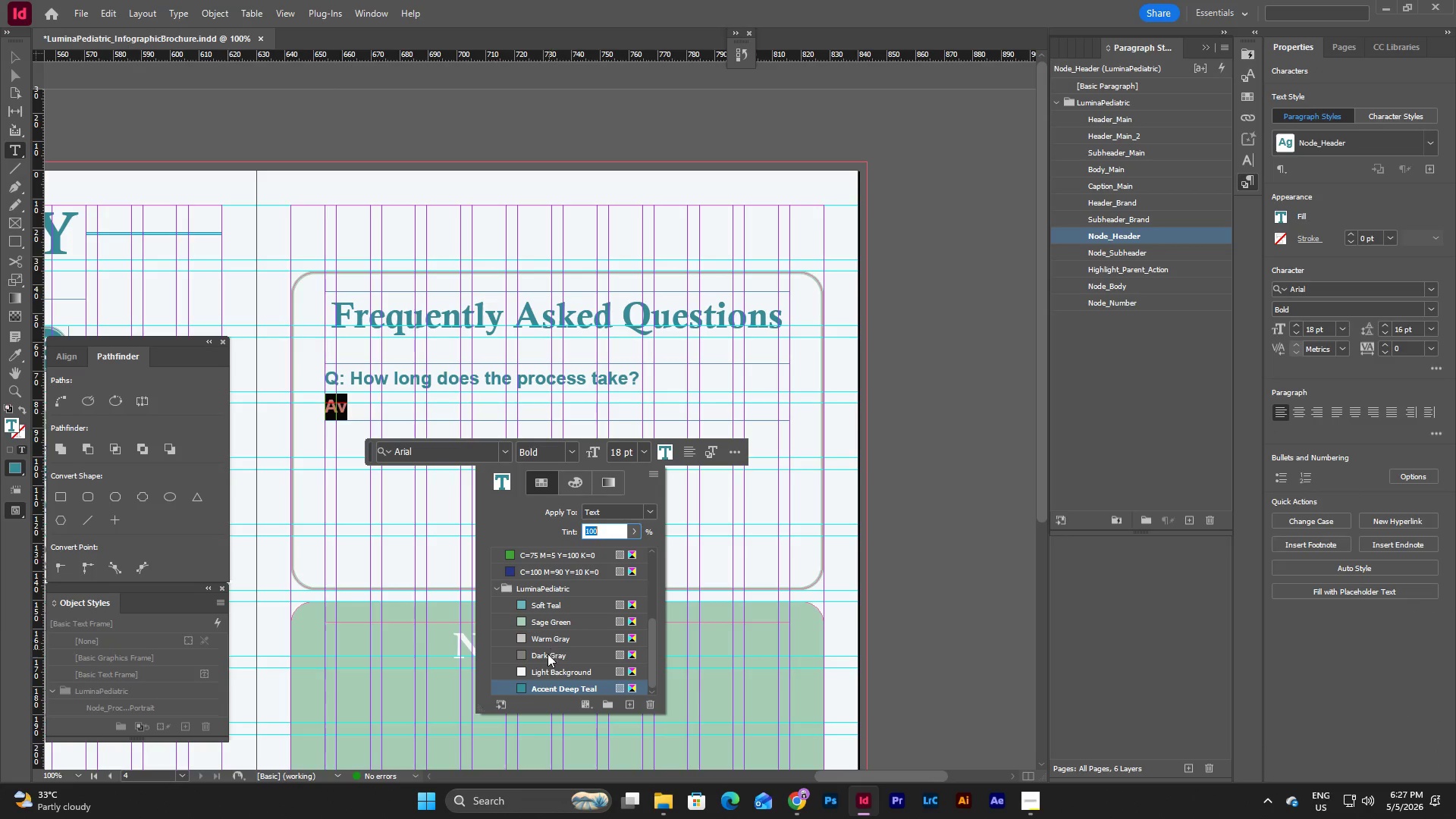 
left_click([543, 664])
 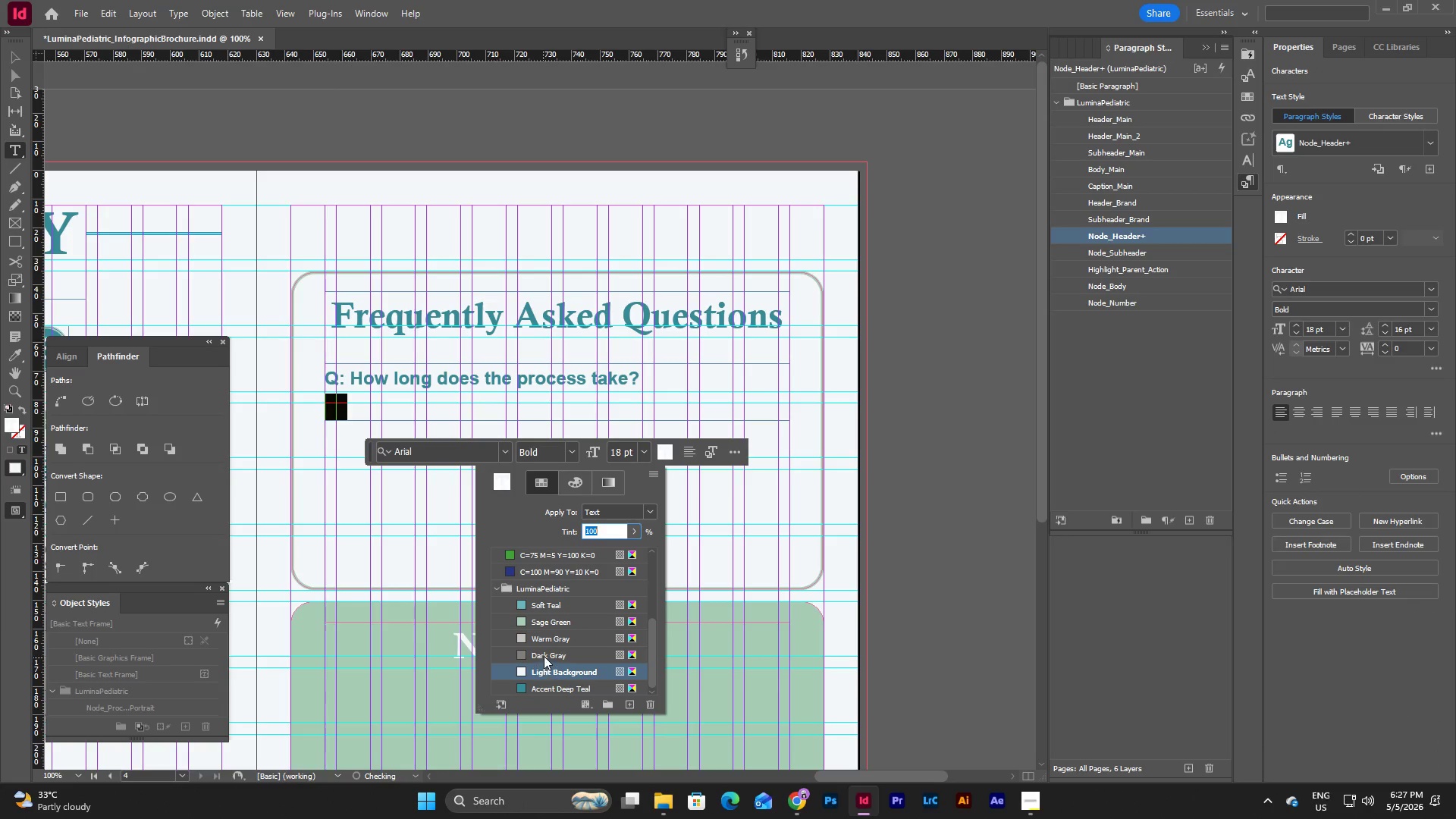 
left_click([544, 656])
 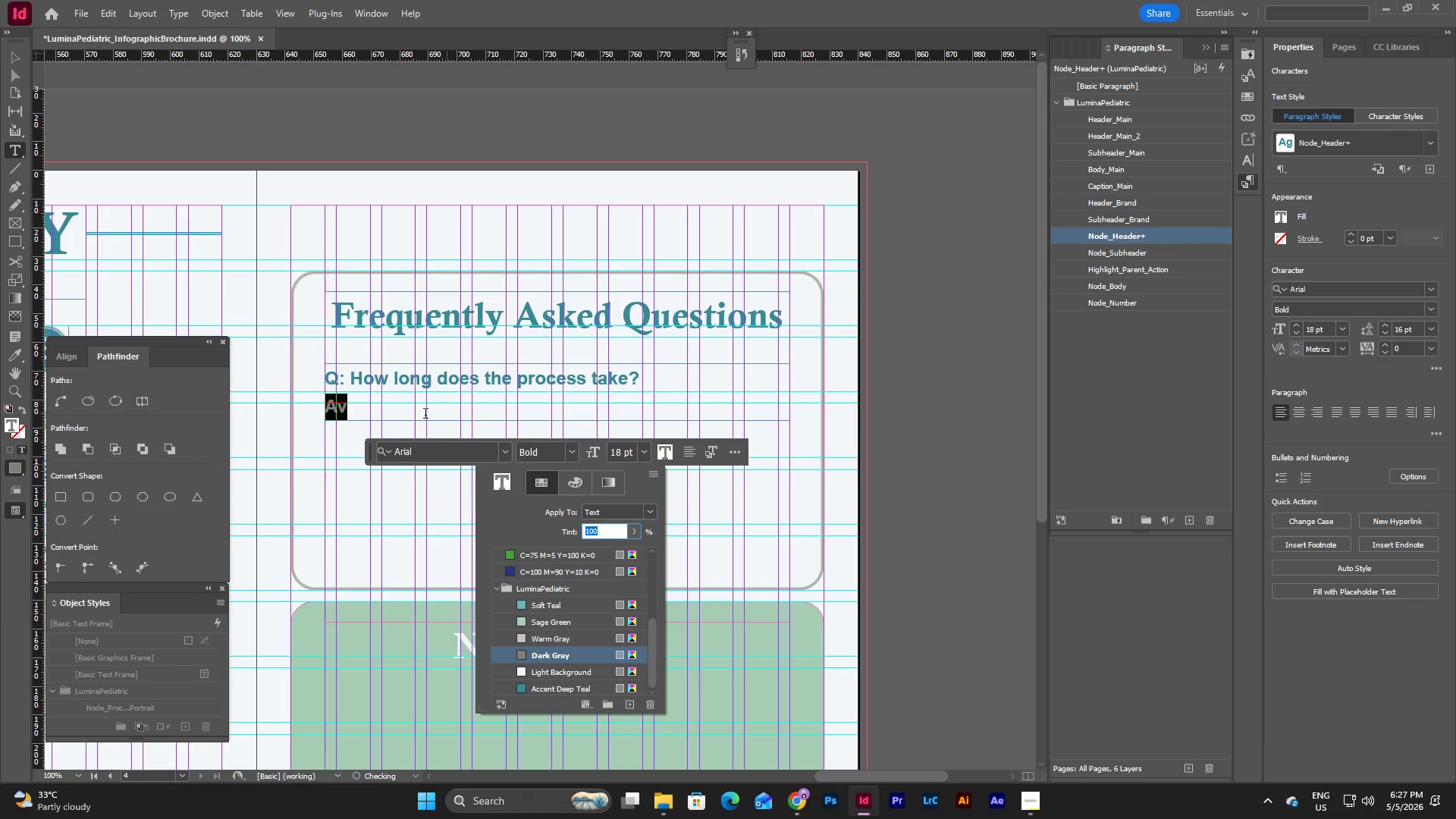 
left_click([422, 400])
 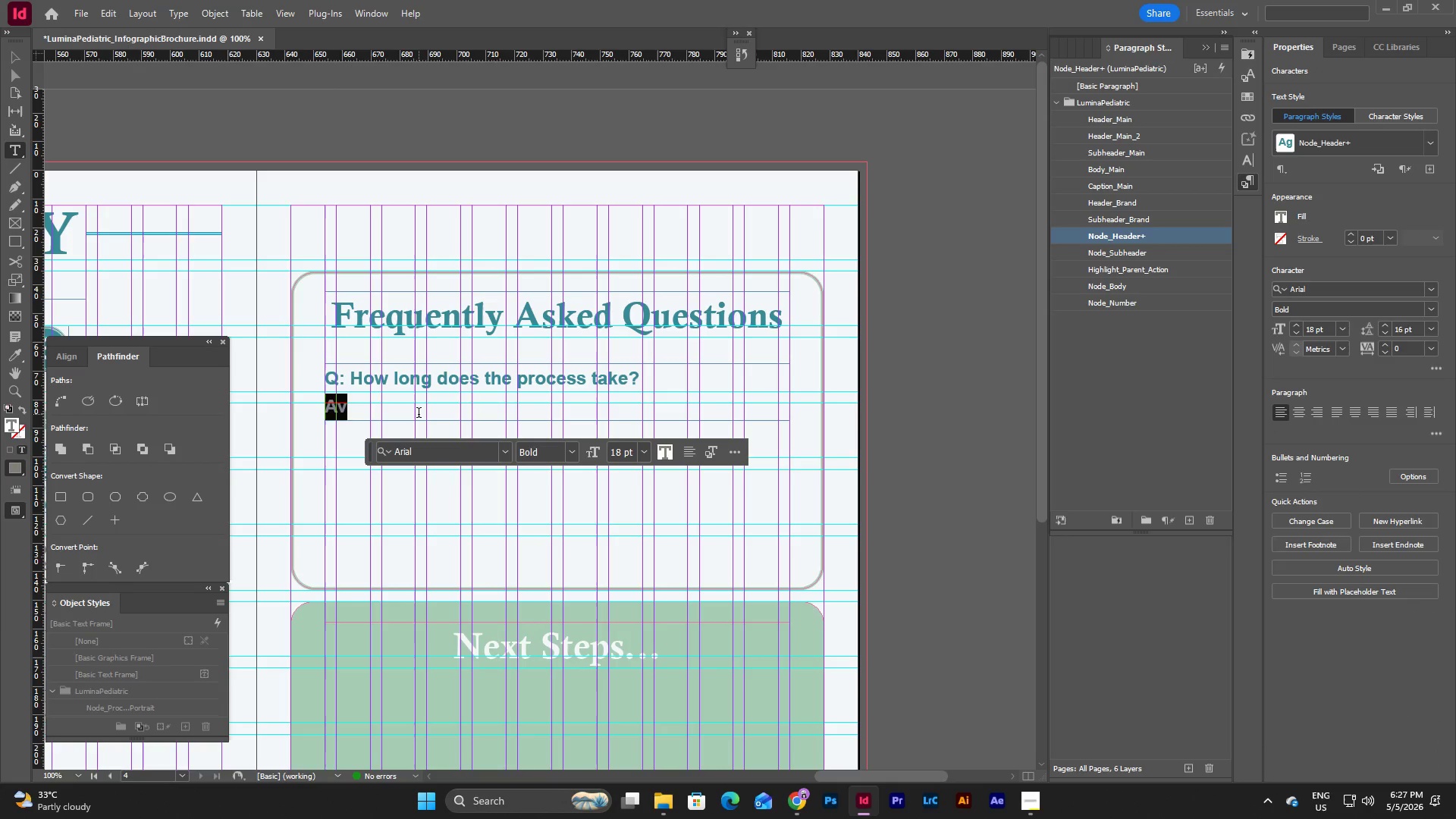 
left_click([419, 414])
 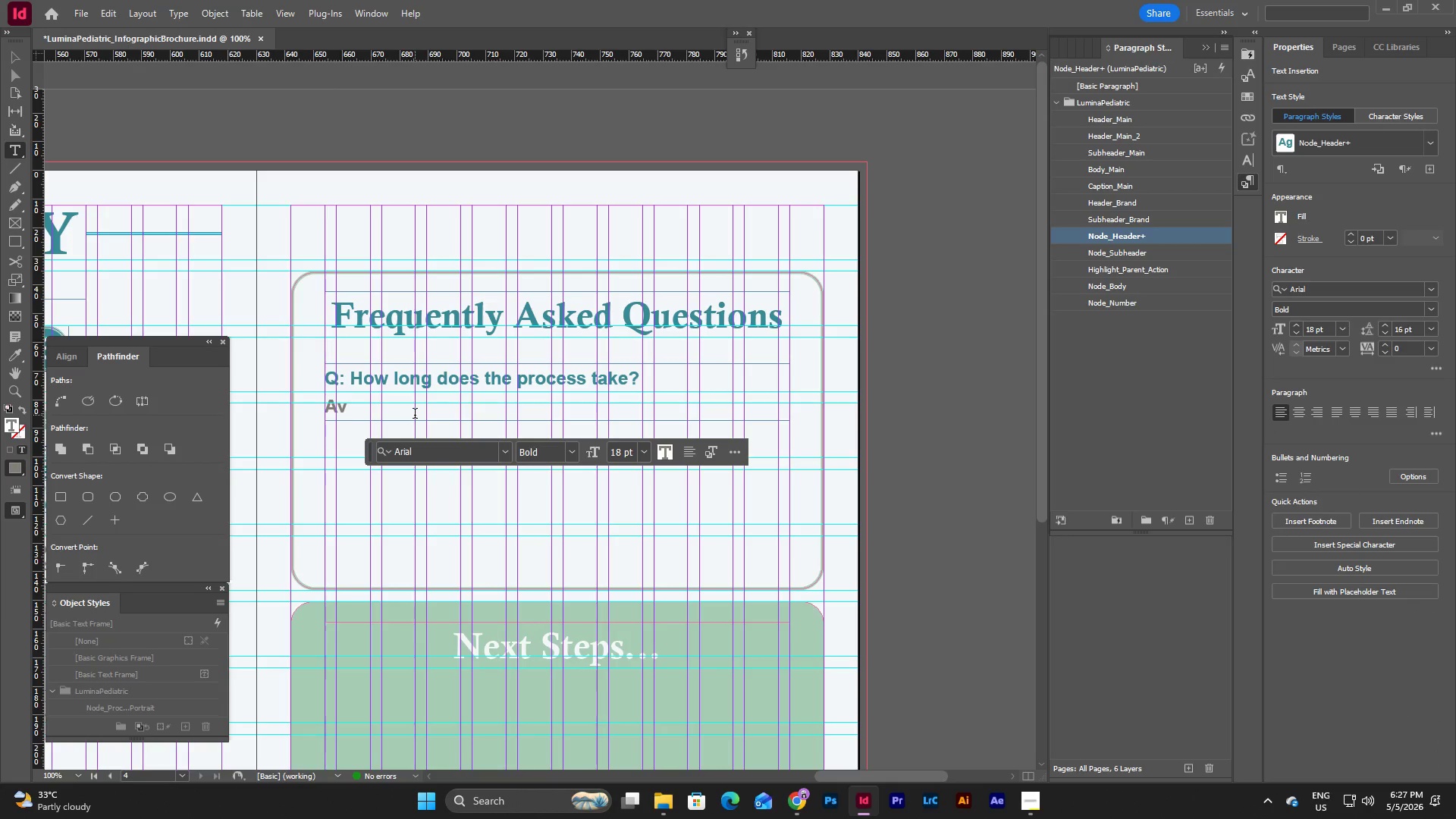 
key(Backspace)
 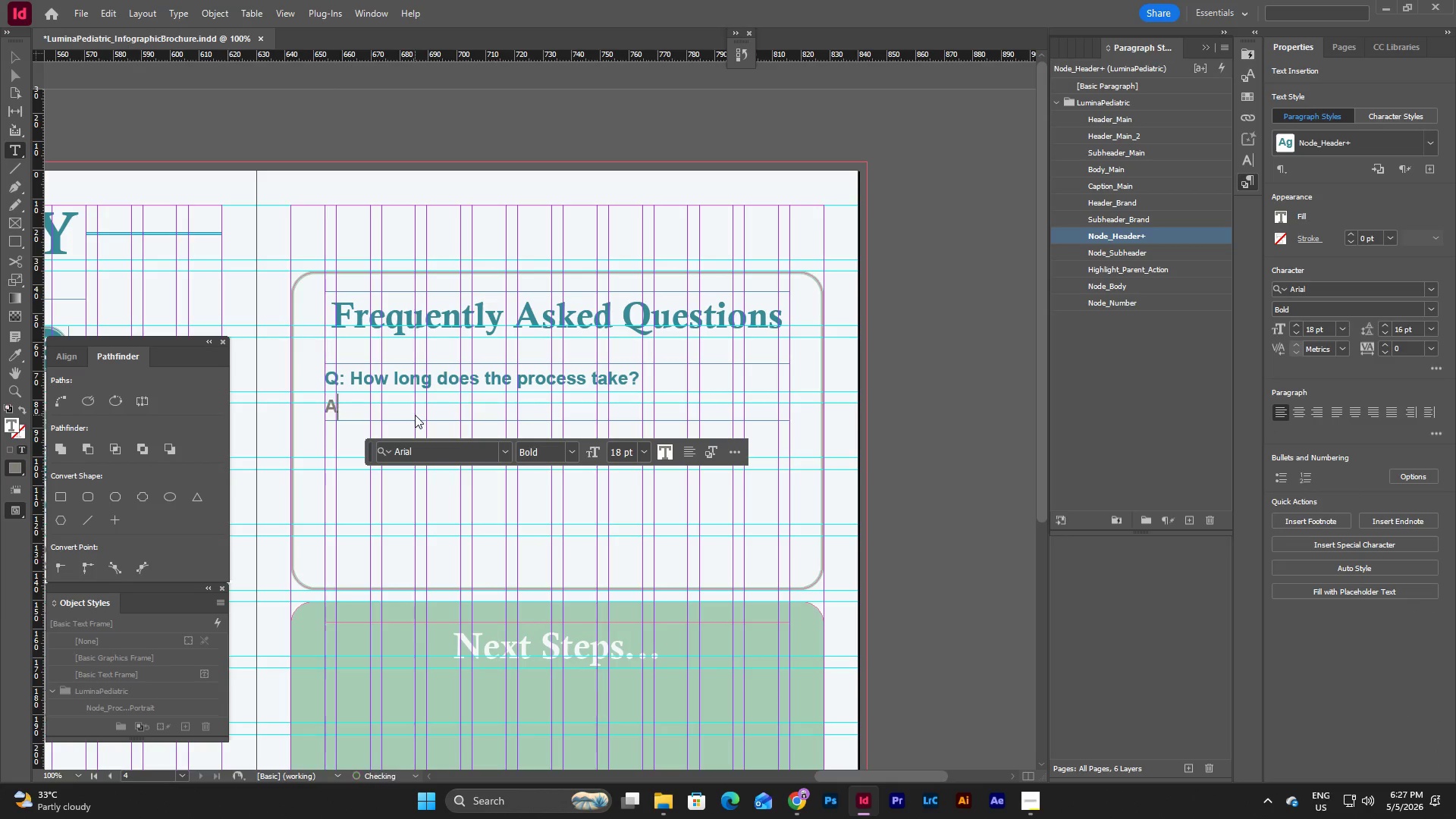 
key(Shift+ShiftLeft)
 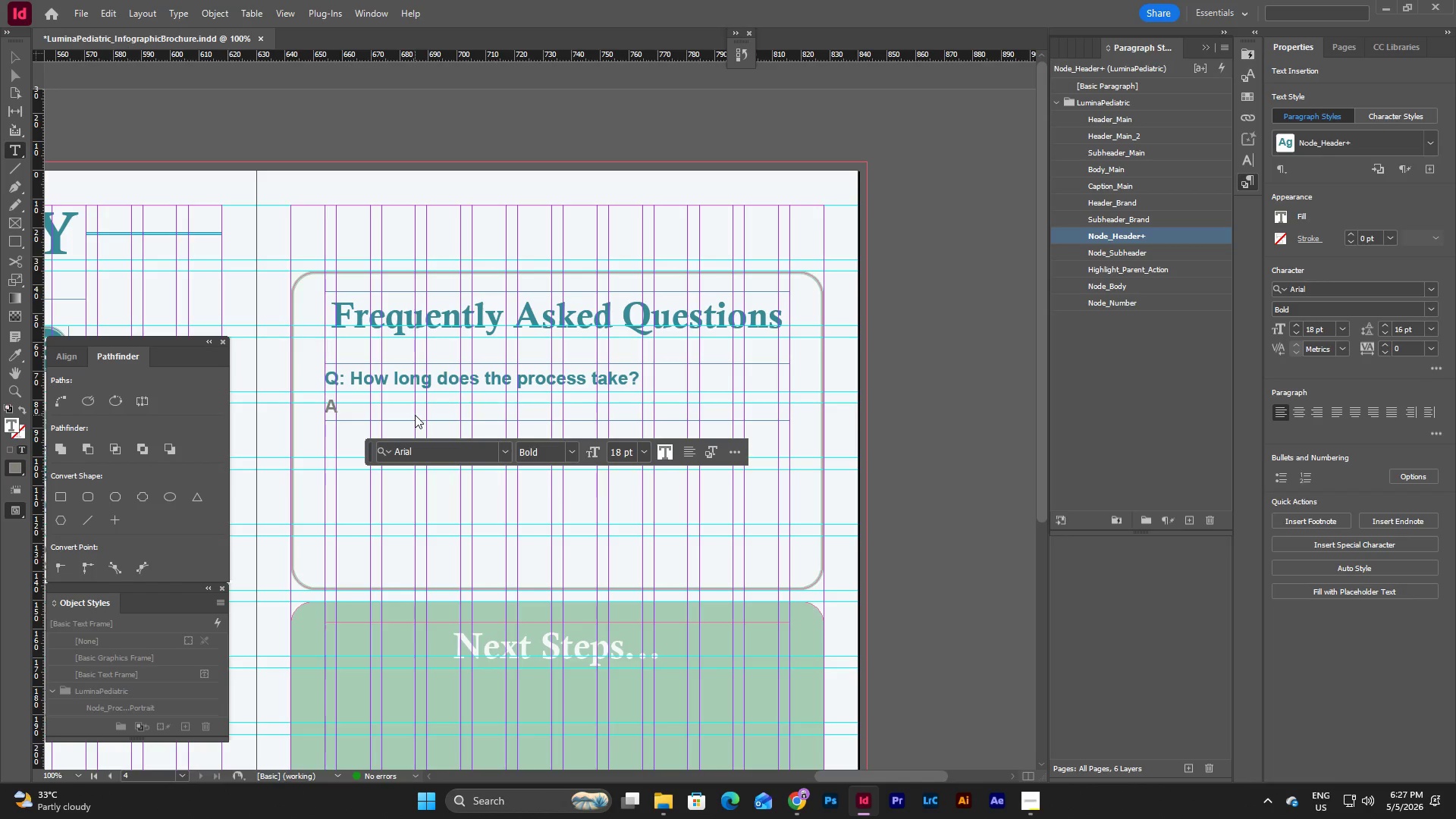 
key(Escape)
 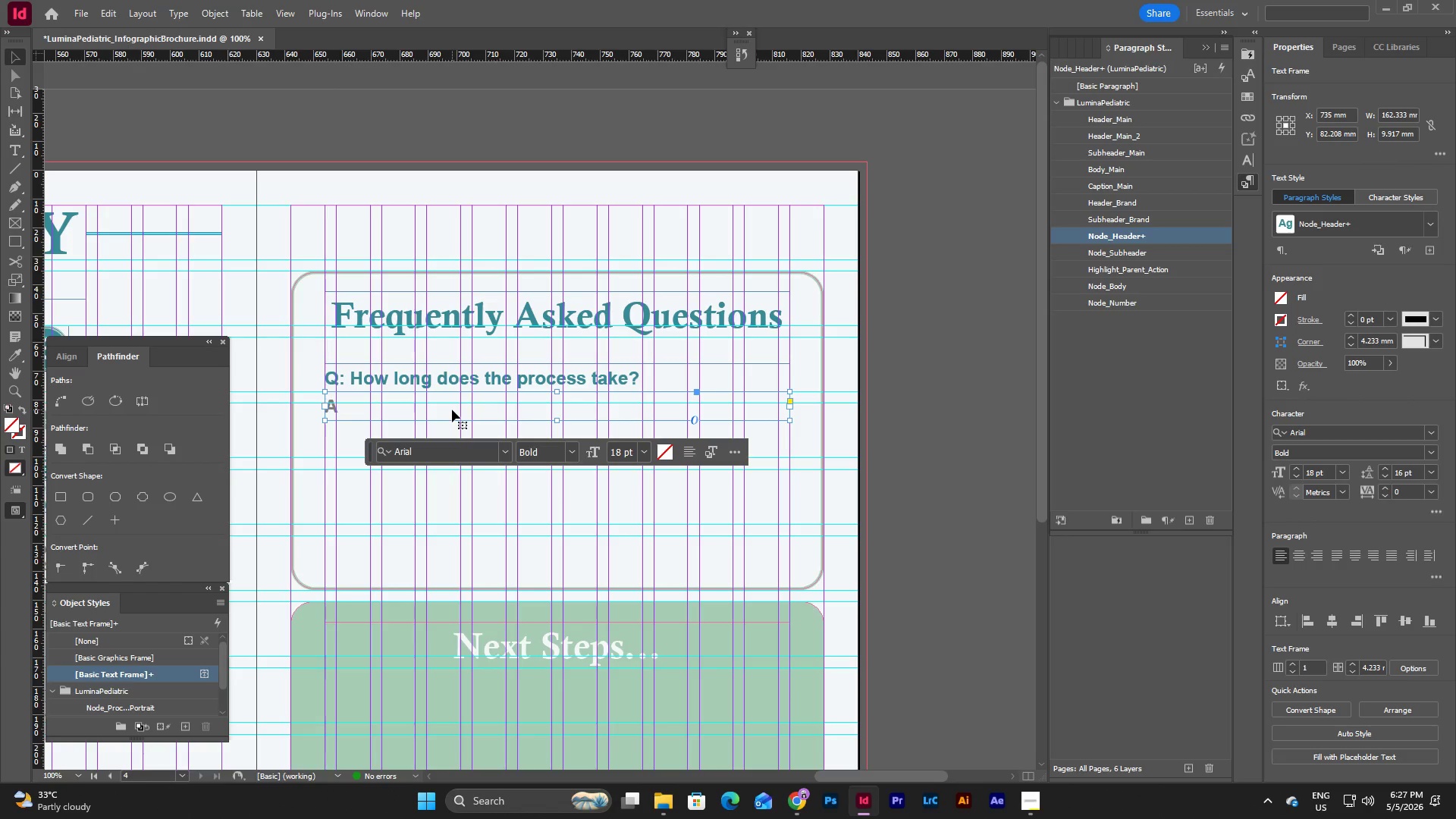 
double_click([452, 410])
 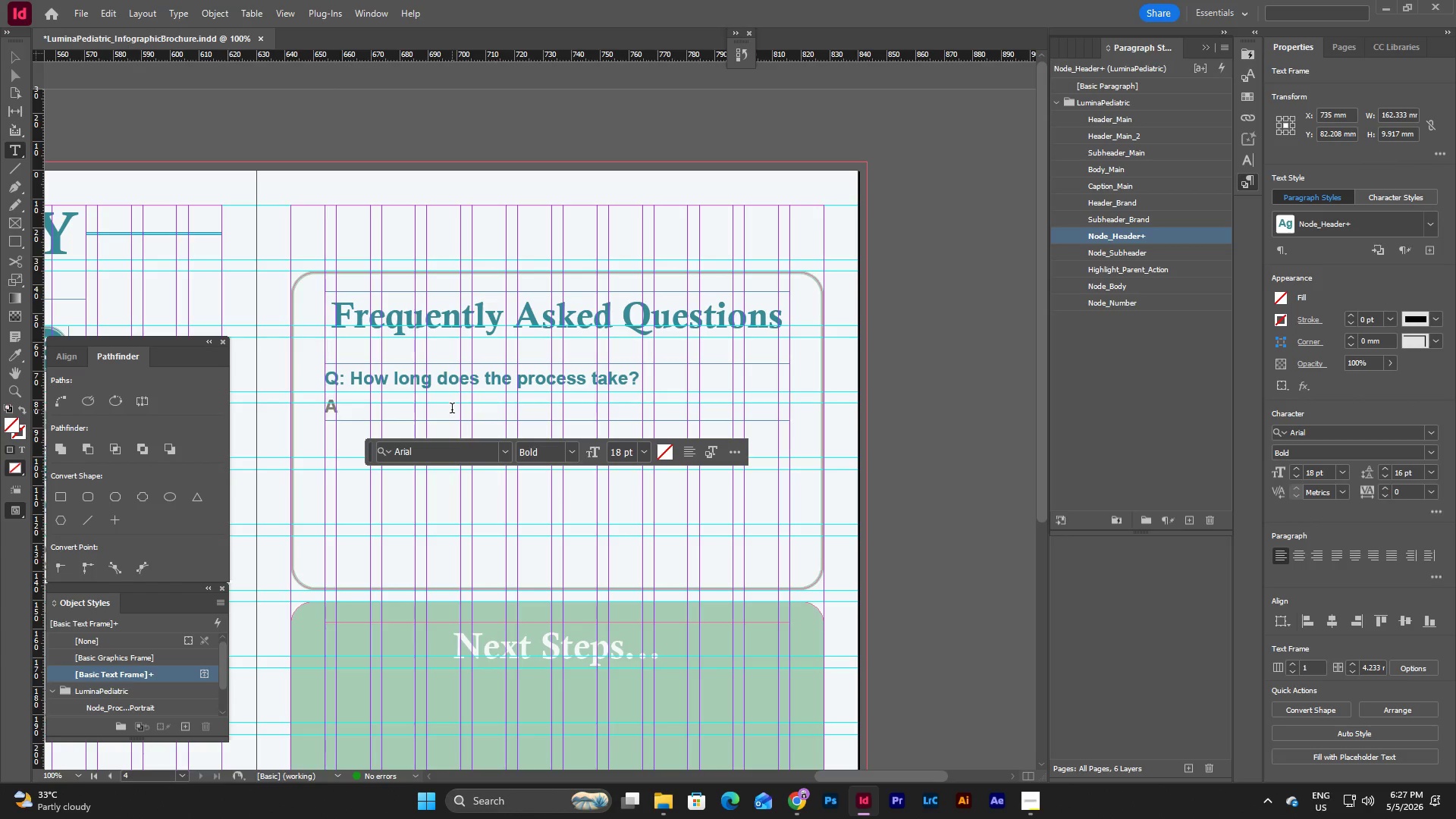 
triple_click([452, 410])
 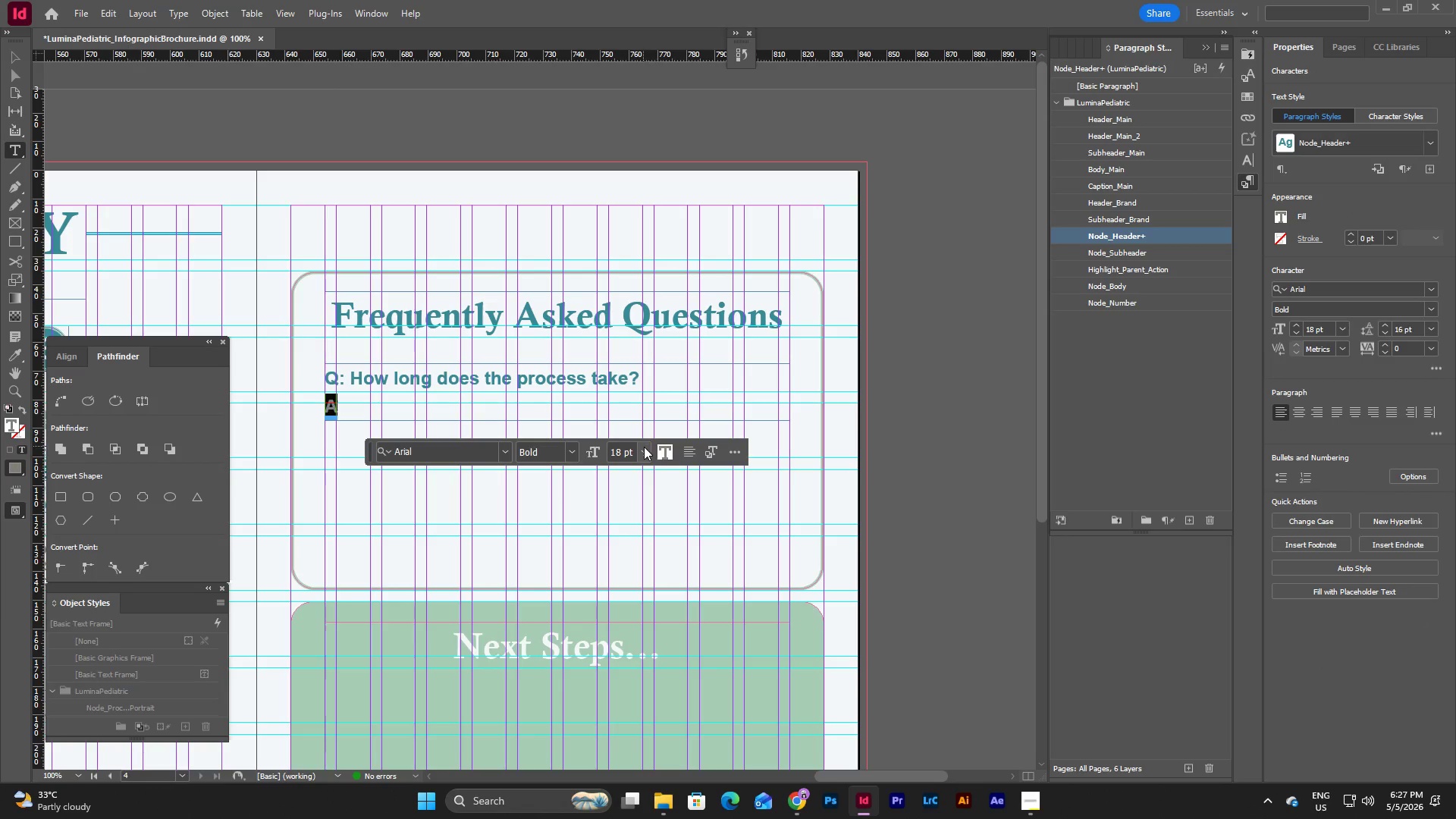 
left_click([658, 451])
 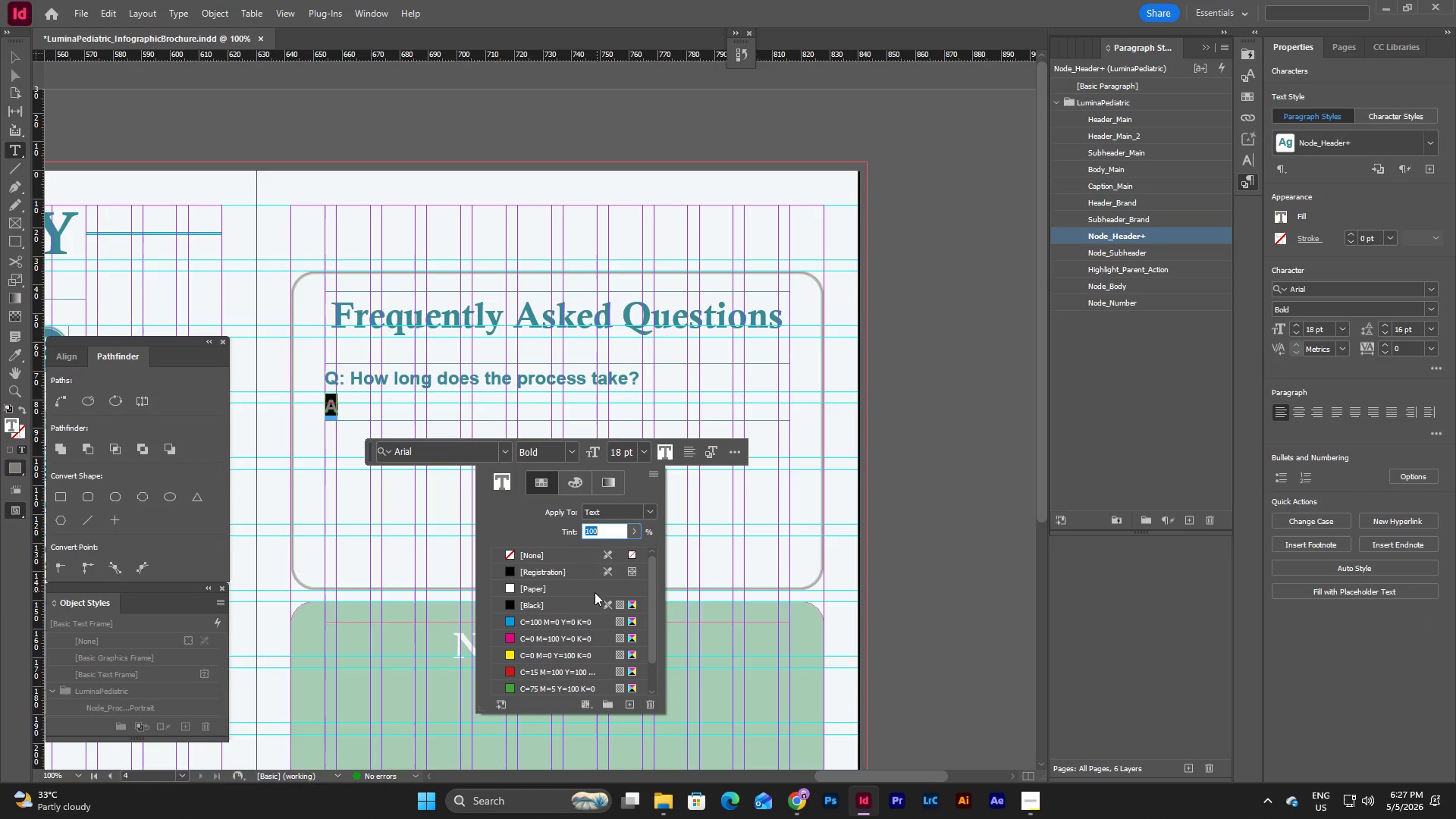 
scroll: coordinate [587, 604], scroll_direction: down, amount: 6.0
 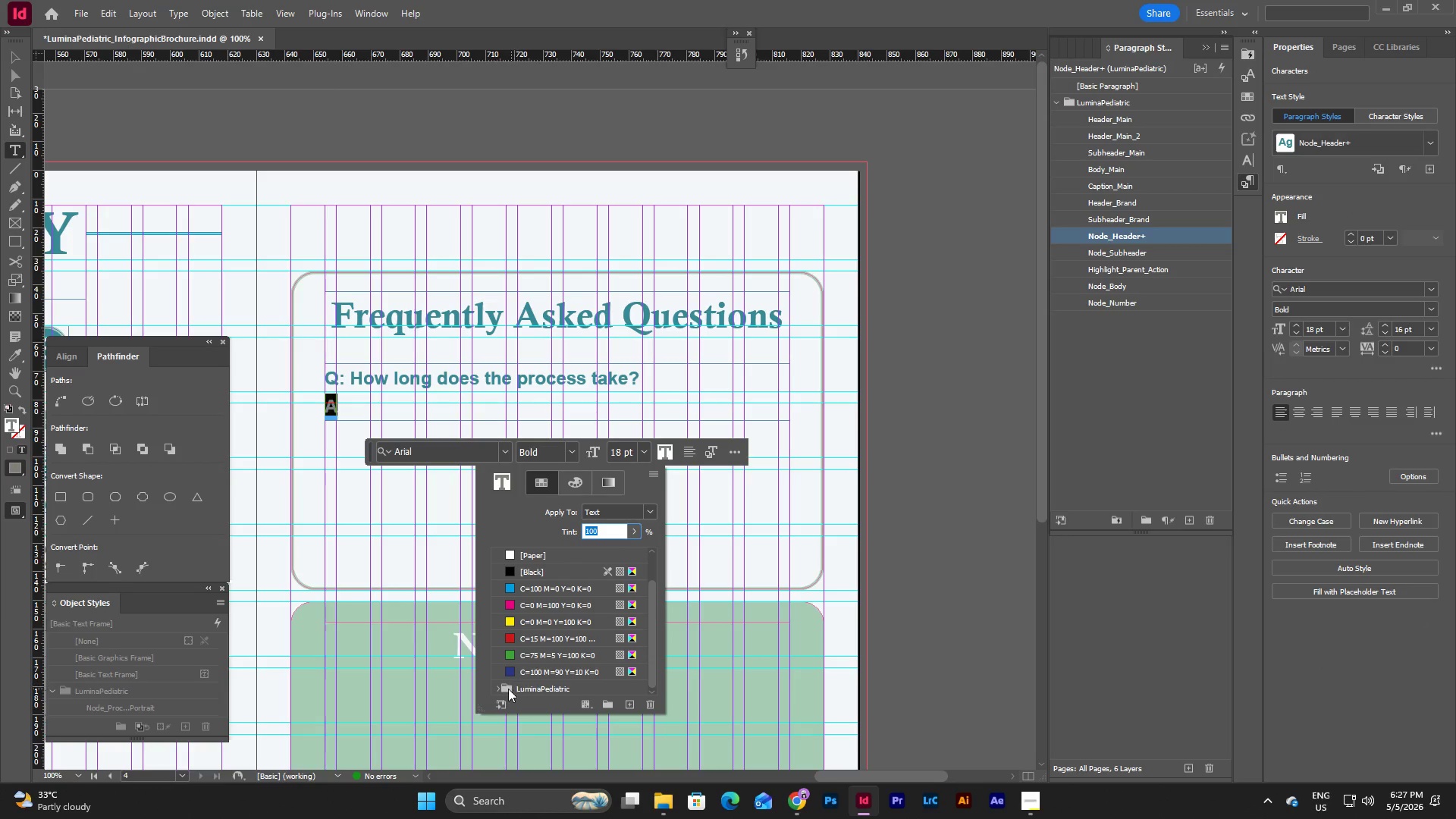 
left_click([491, 689])
 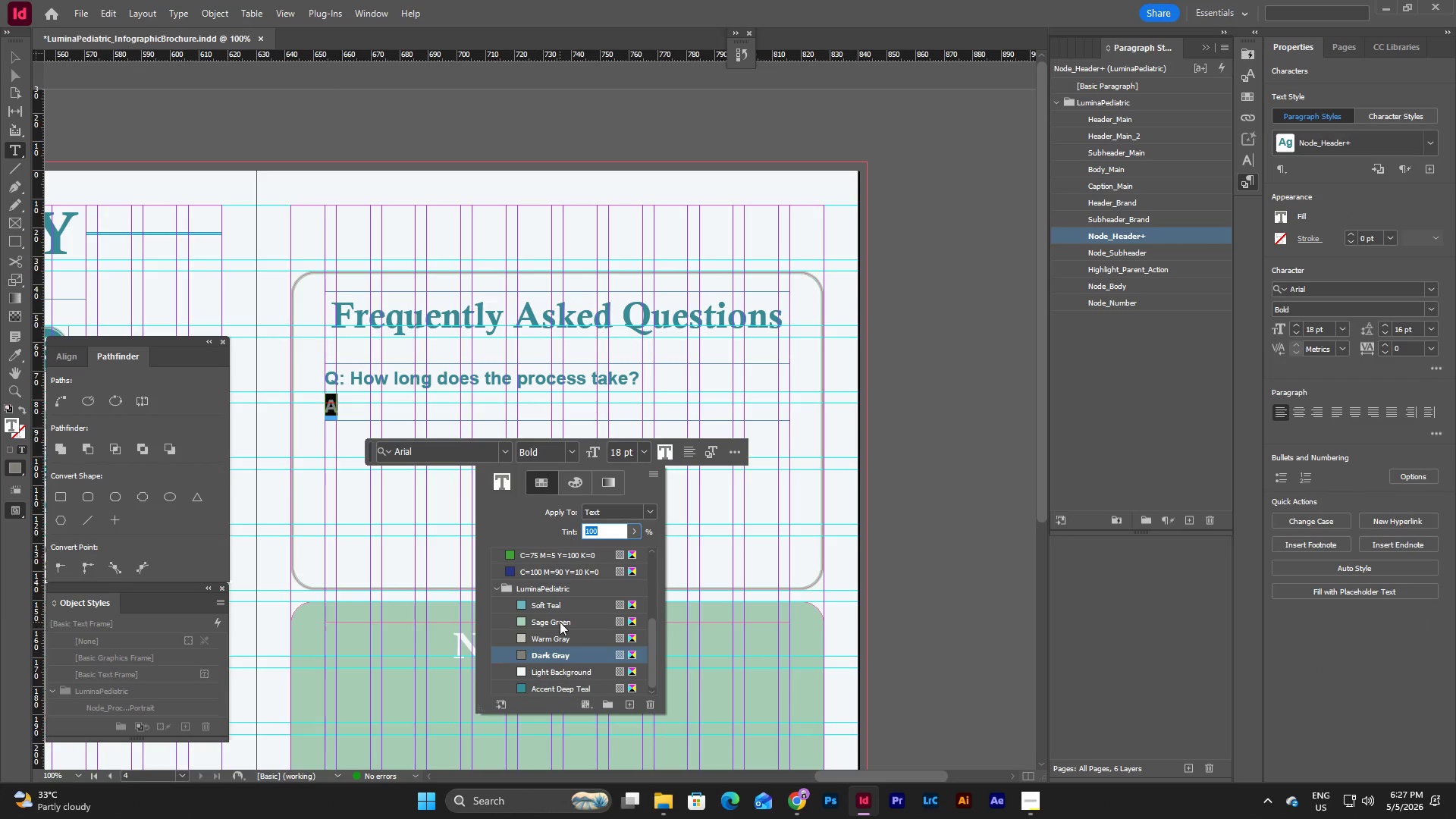 
left_click([560, 622])
 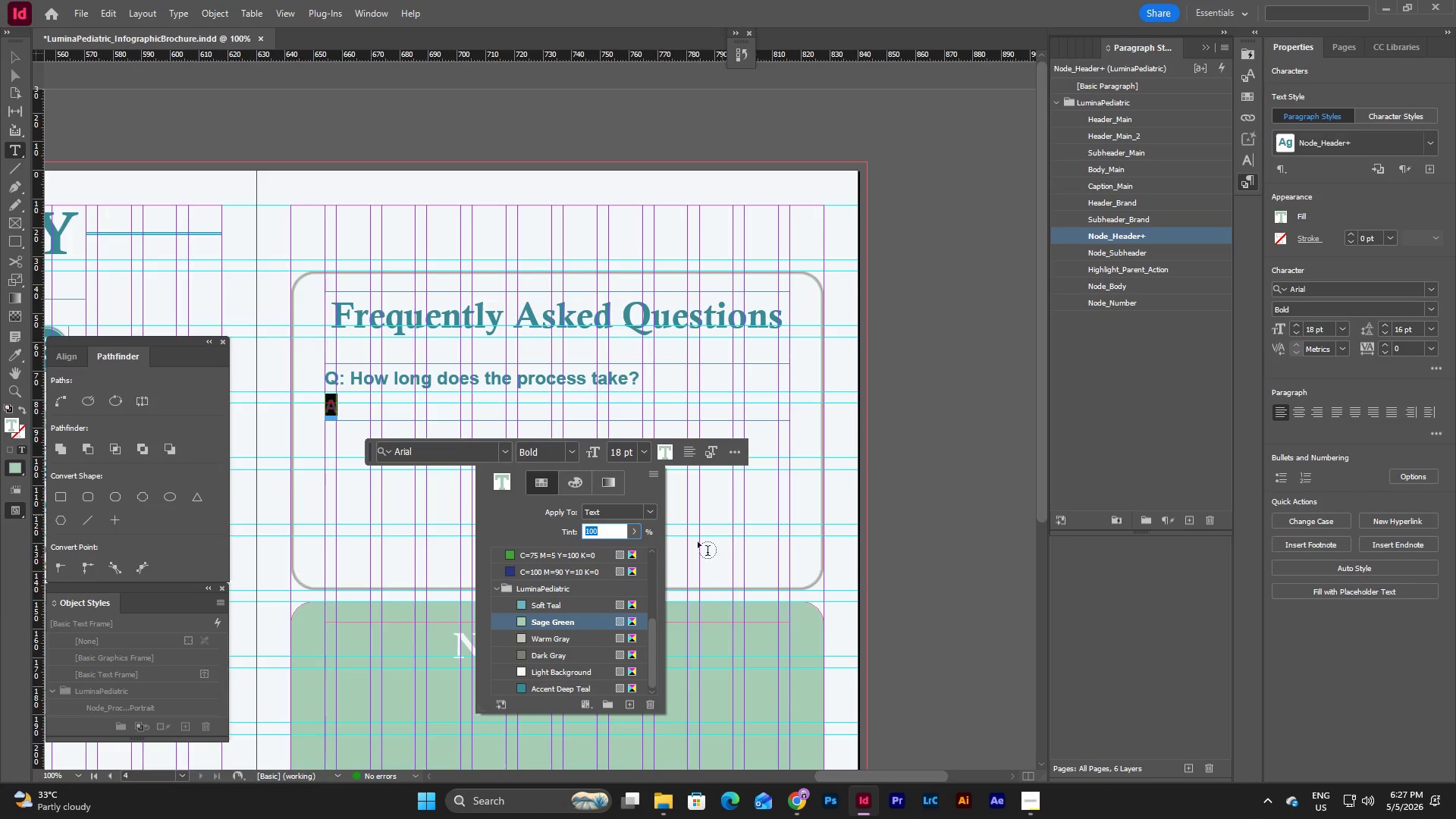 
left_click([565, 657])
 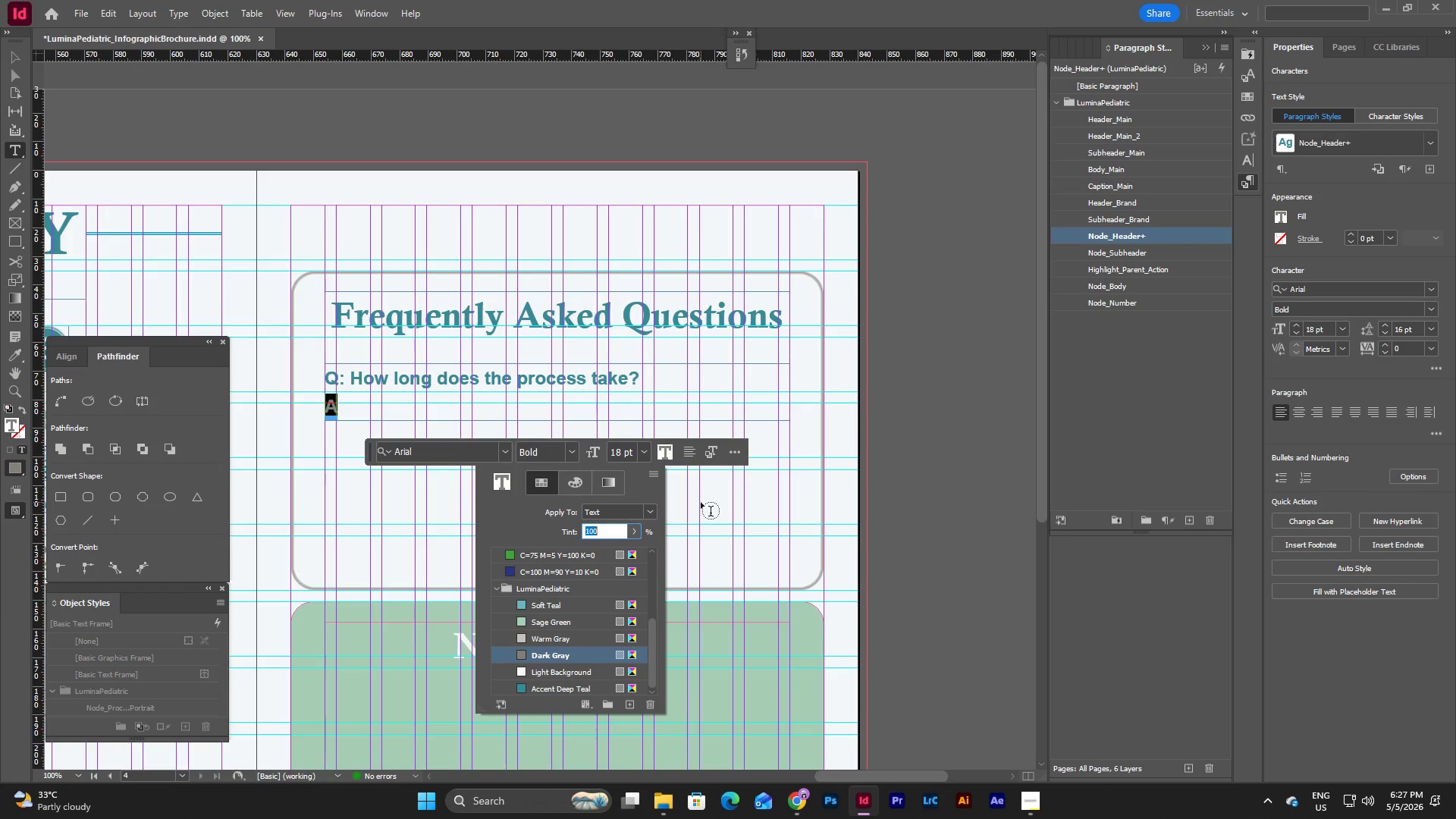 
key(Escape)
 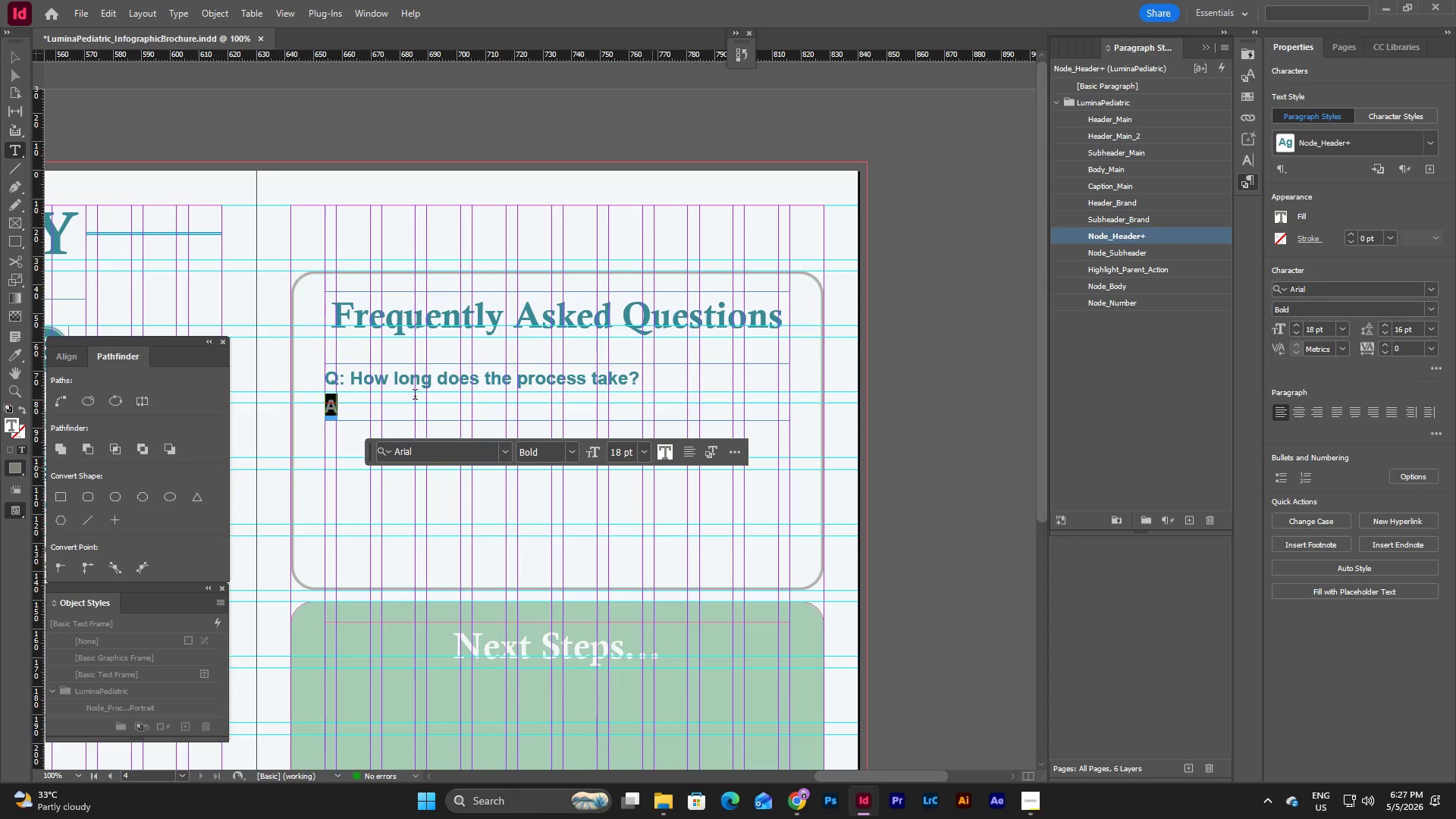 
key(Escape)
 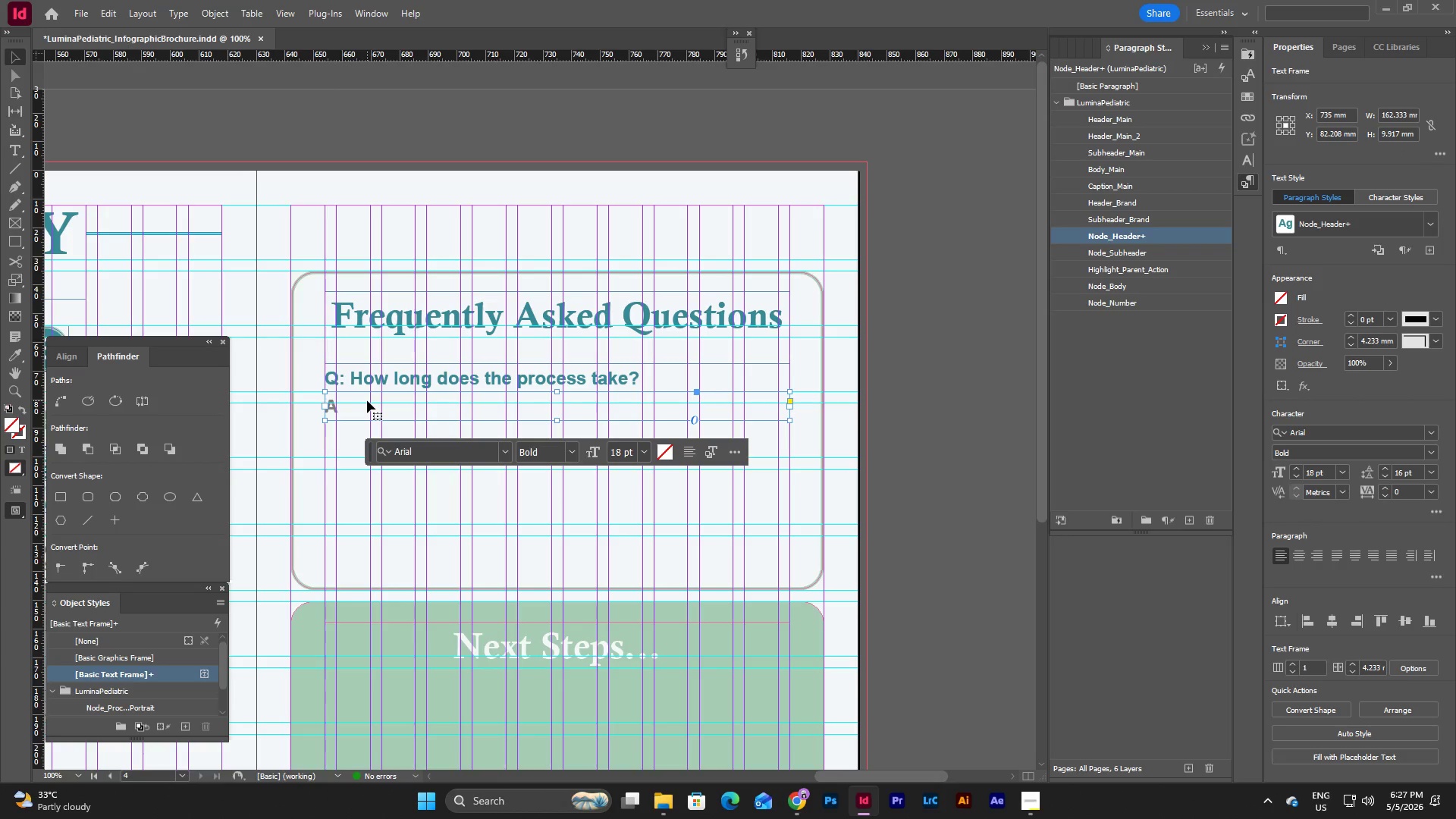 
double_click([367, 400])
 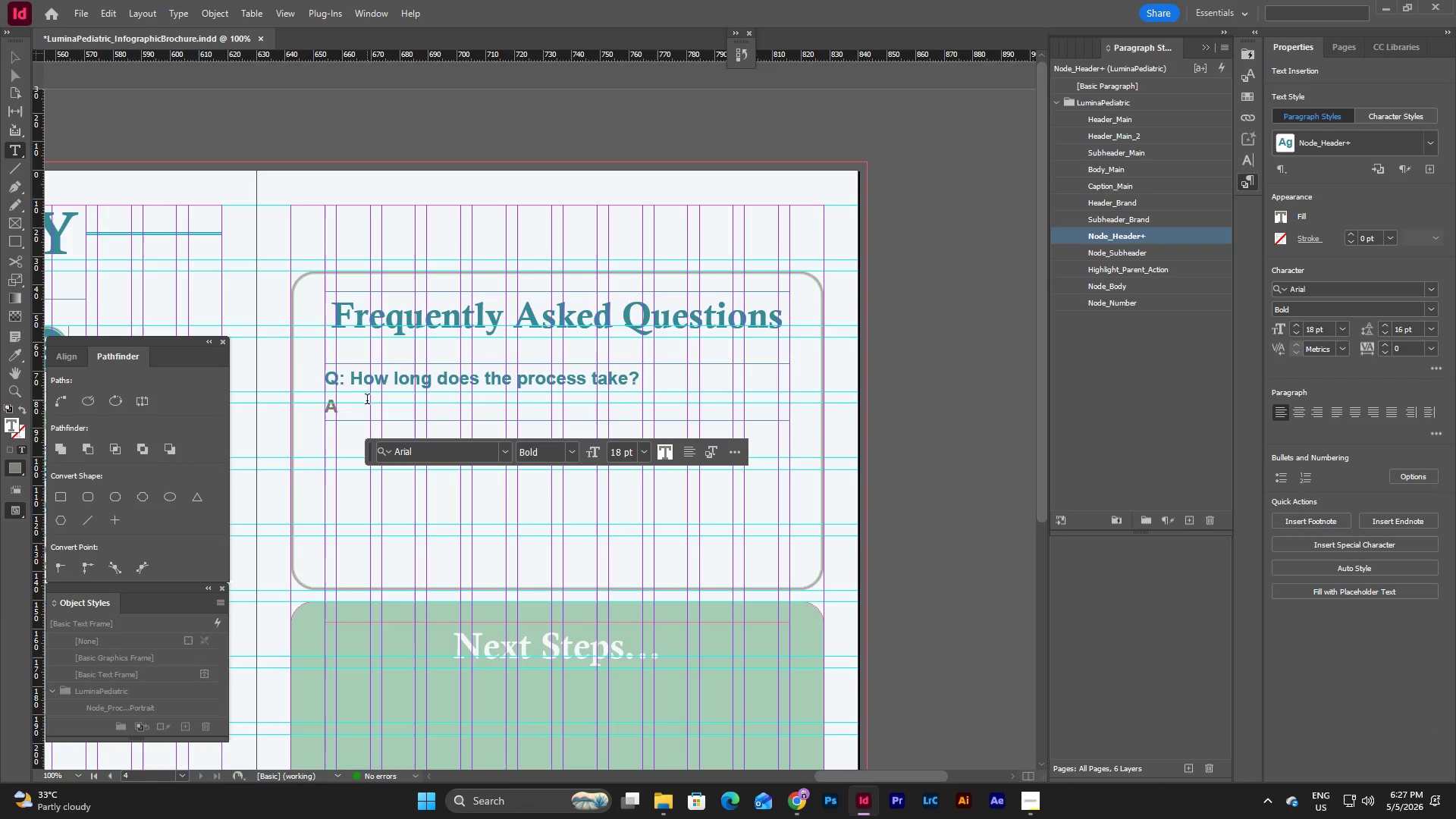 
type(: The full process usually takes 2-4 monts, deped)
key(Backspace)
type(nd)
key(Escape)
 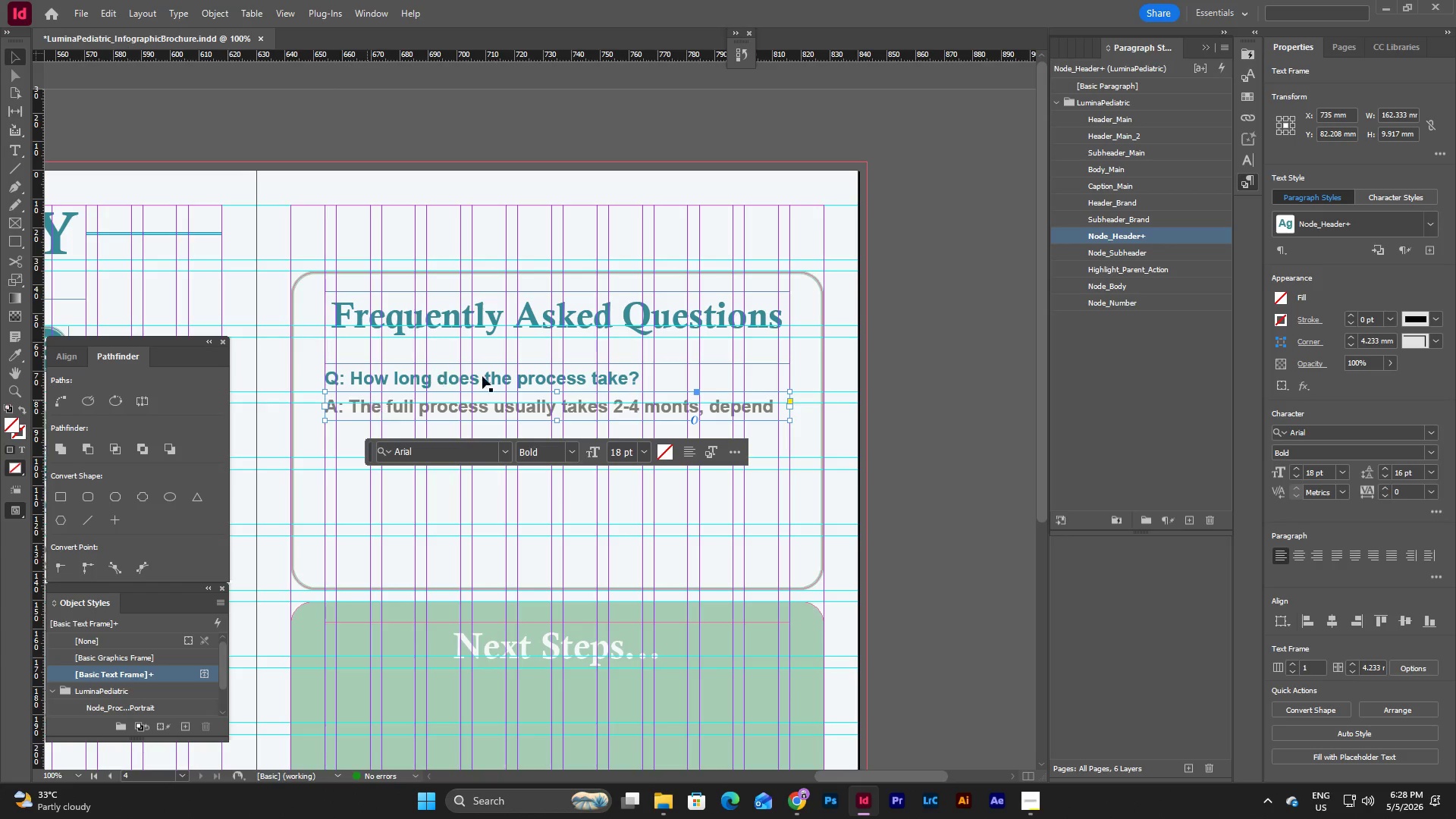 
double_click([759, 413])
 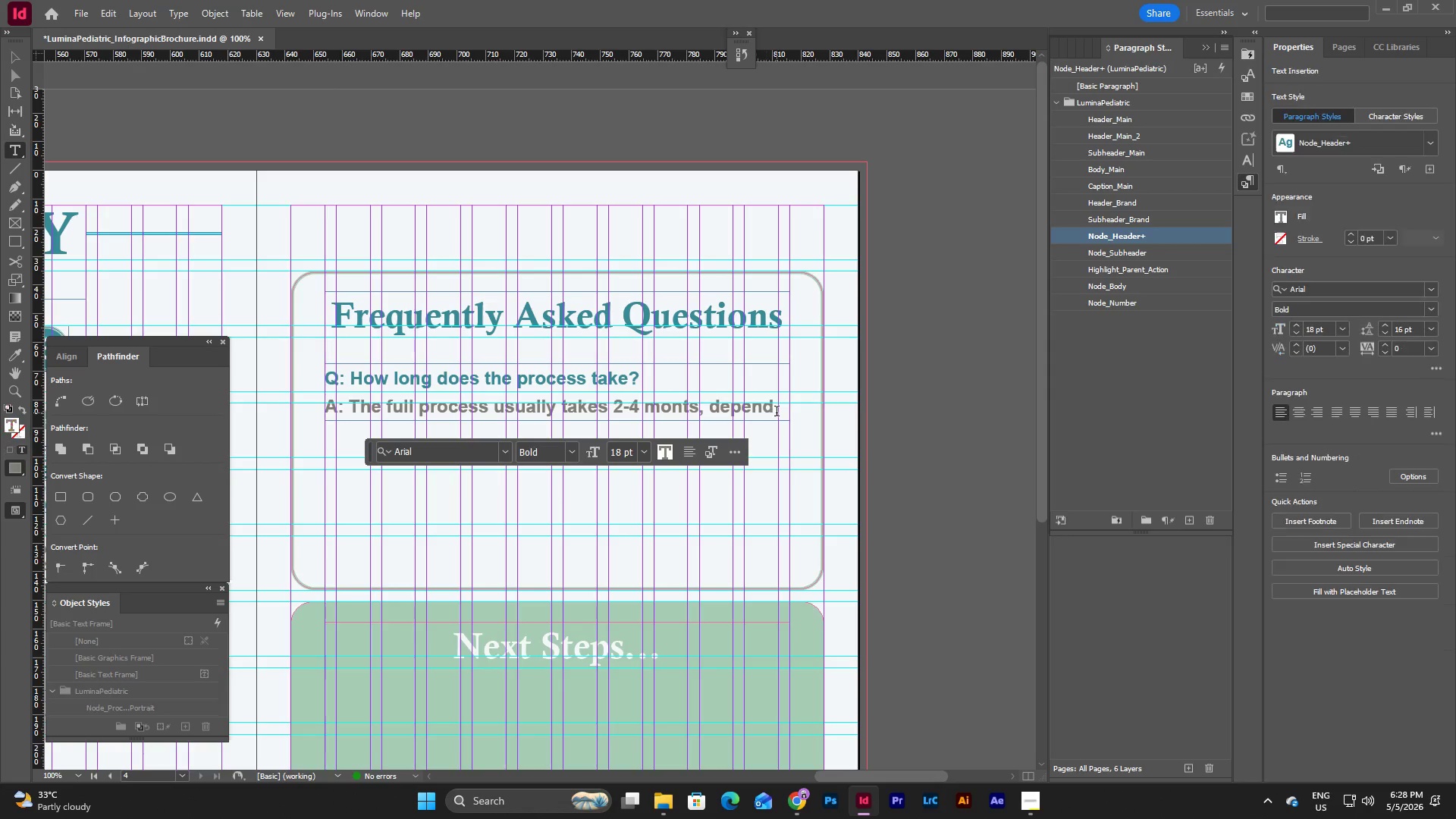 
left_click_drag(start_coordinate=[777, 413], to_coordinate=[552, 410])
 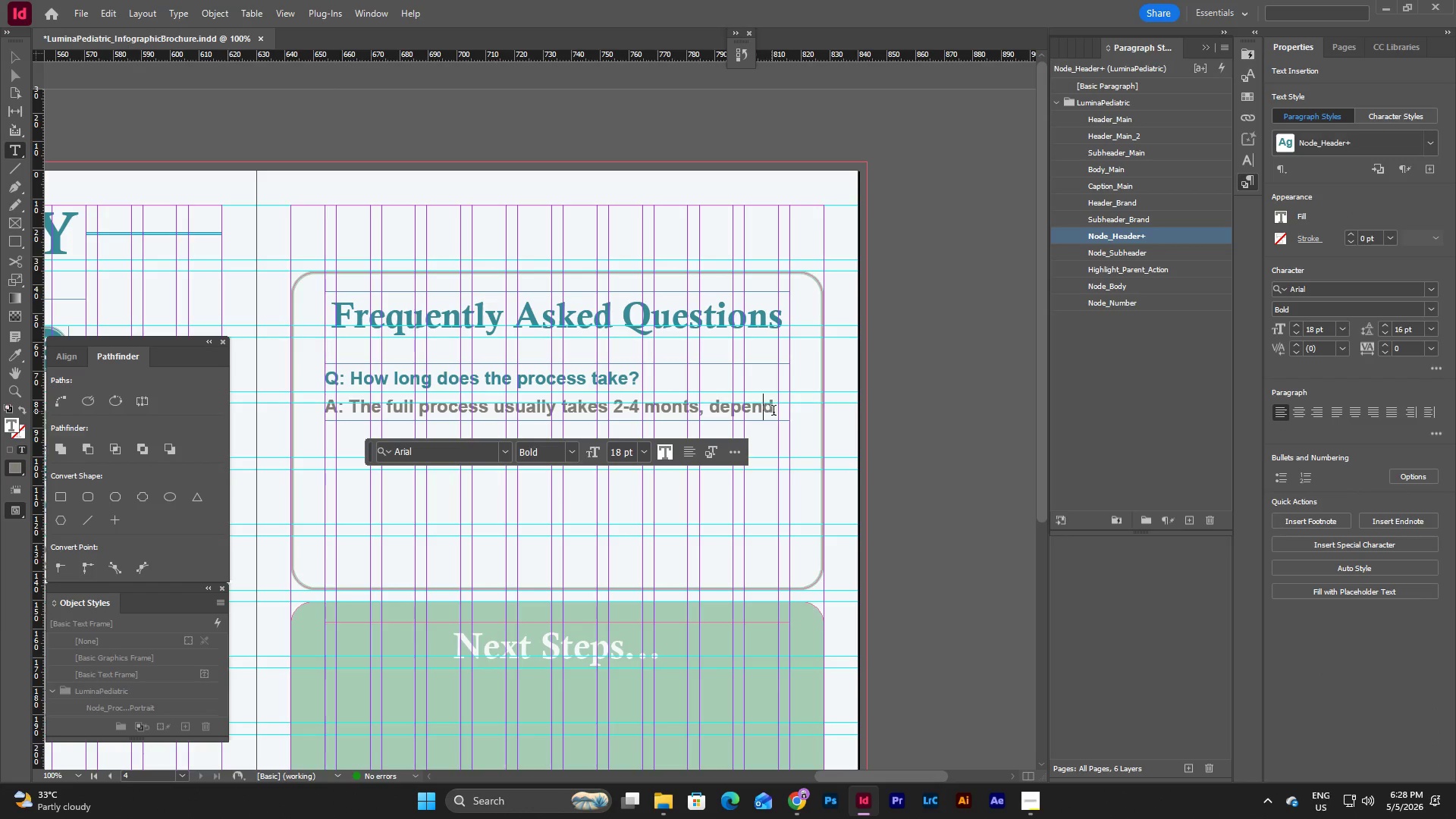 
left_click_drag(start_coordinate=[779, 410], to_coordinate=[280, 401])
 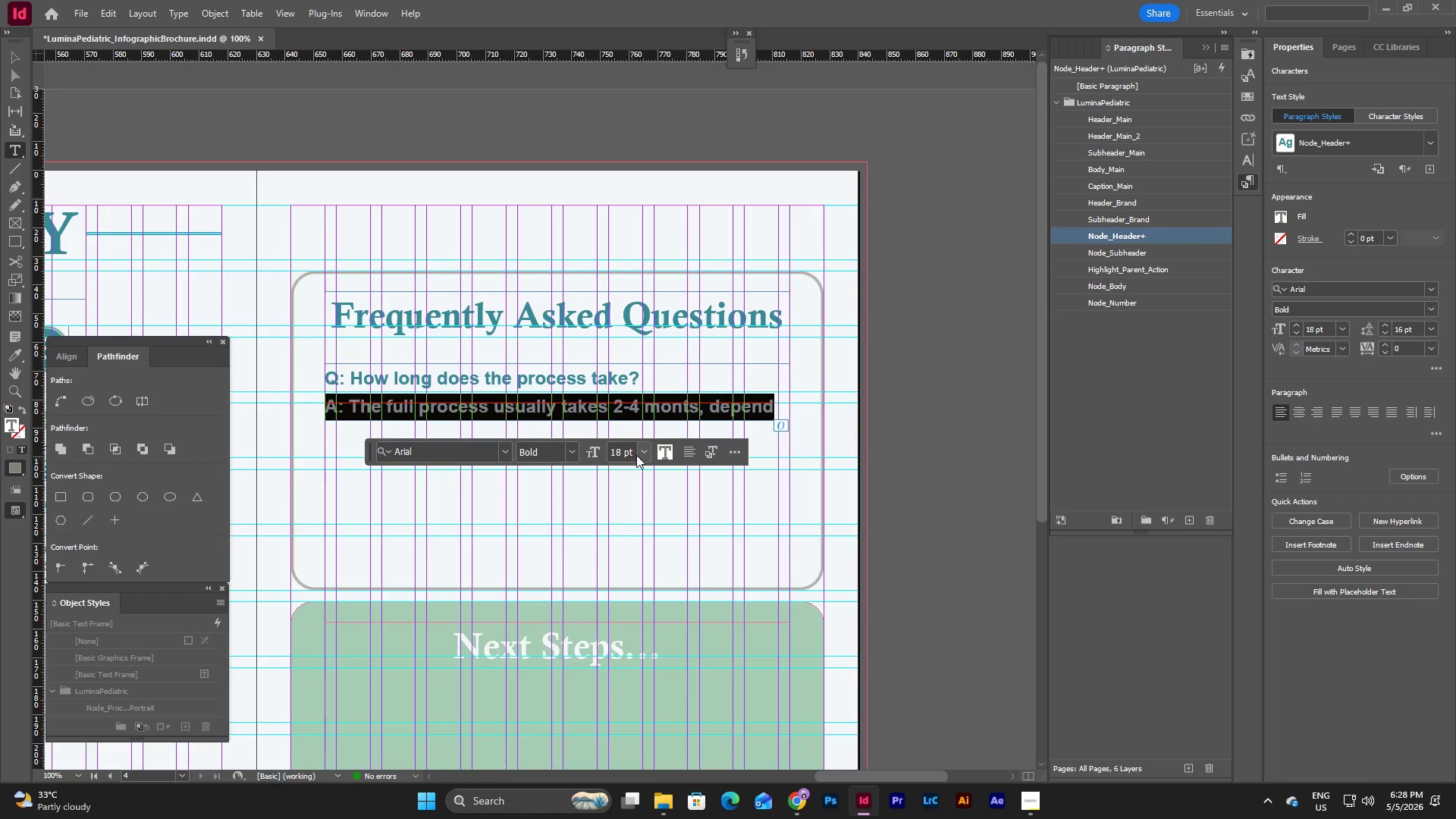 
left_click([645, 451])
 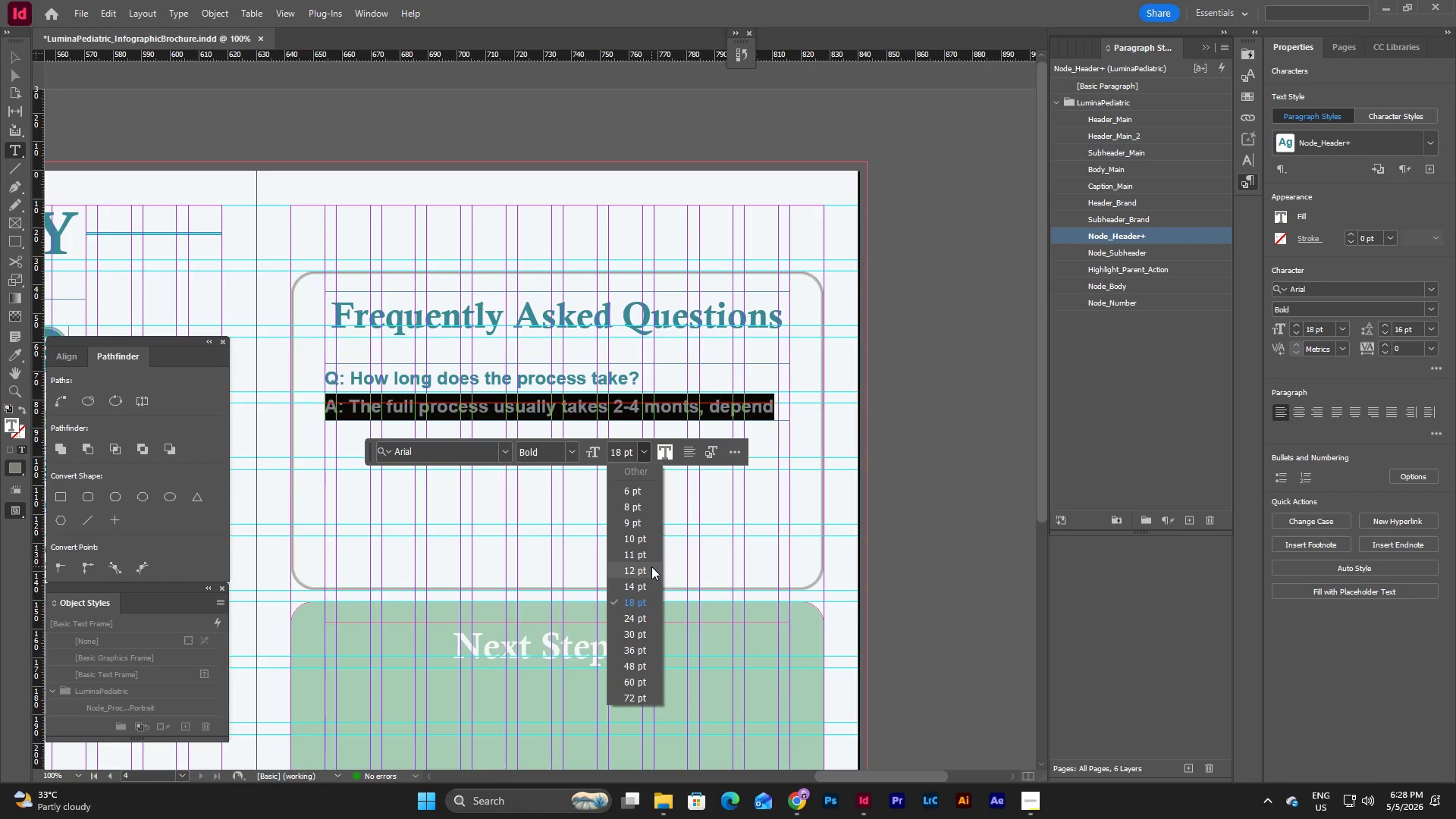 
left_click([646, 585])
 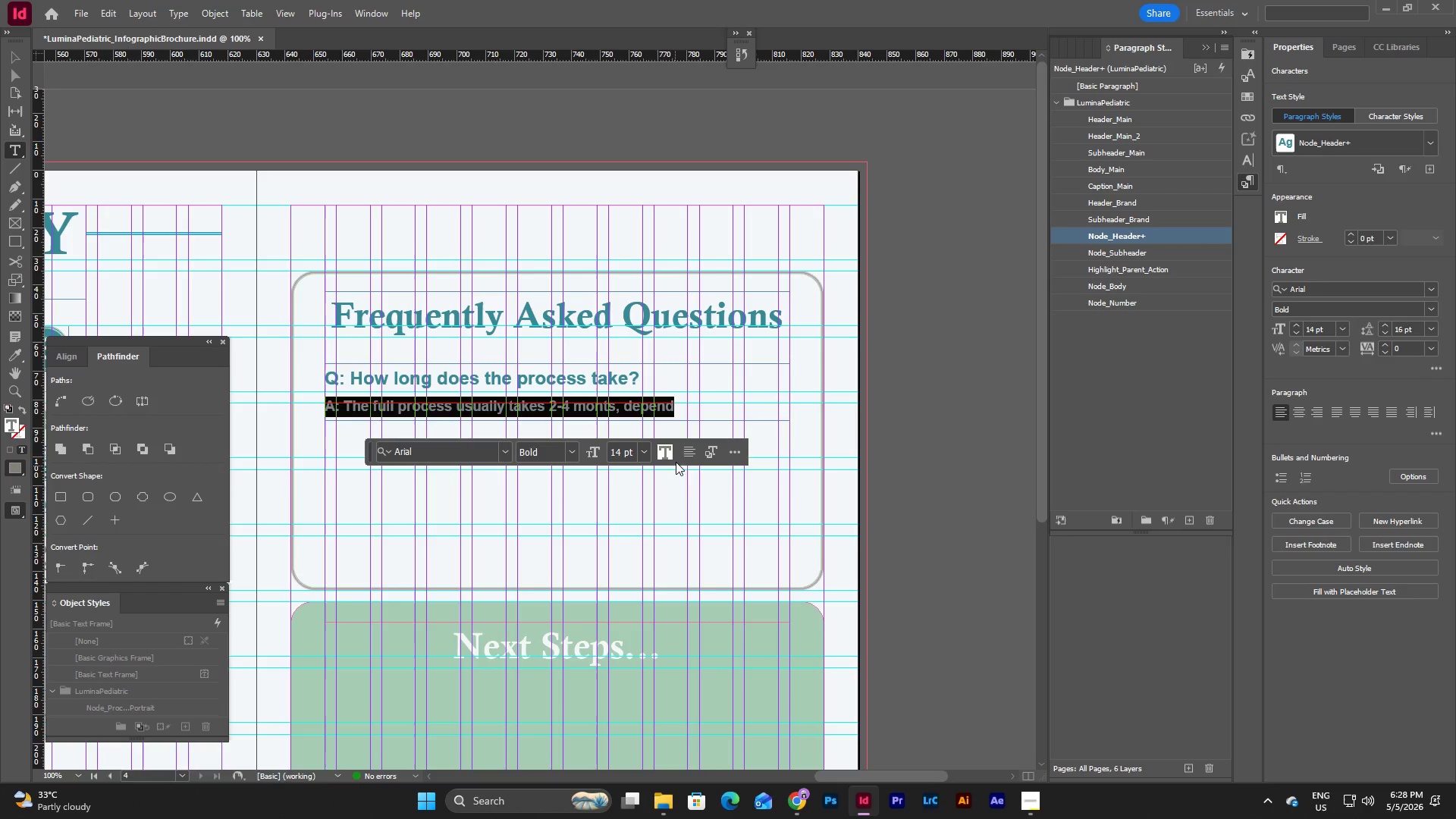 
left_click([642, 450])
 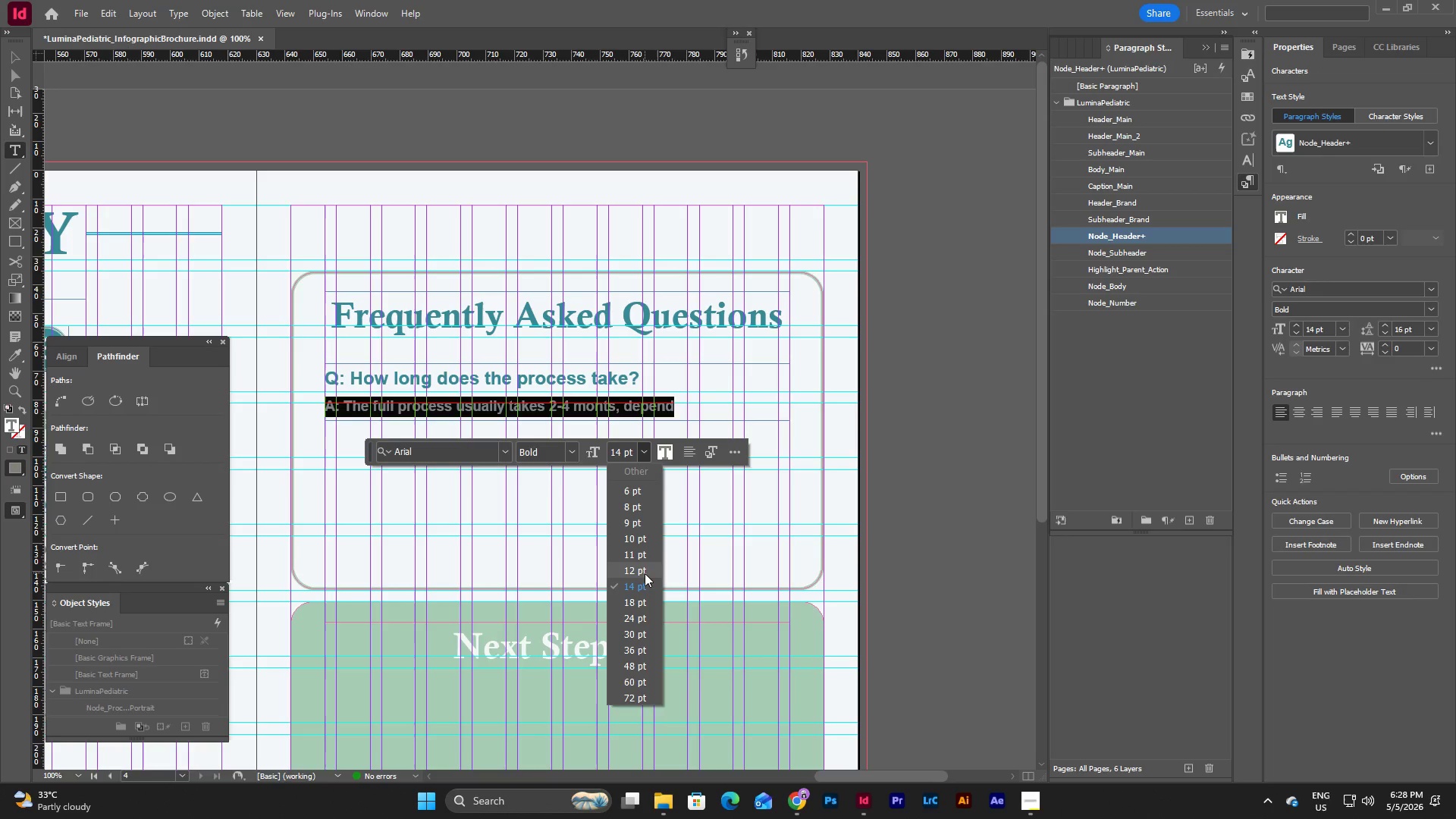 
left_click([645, 573])
 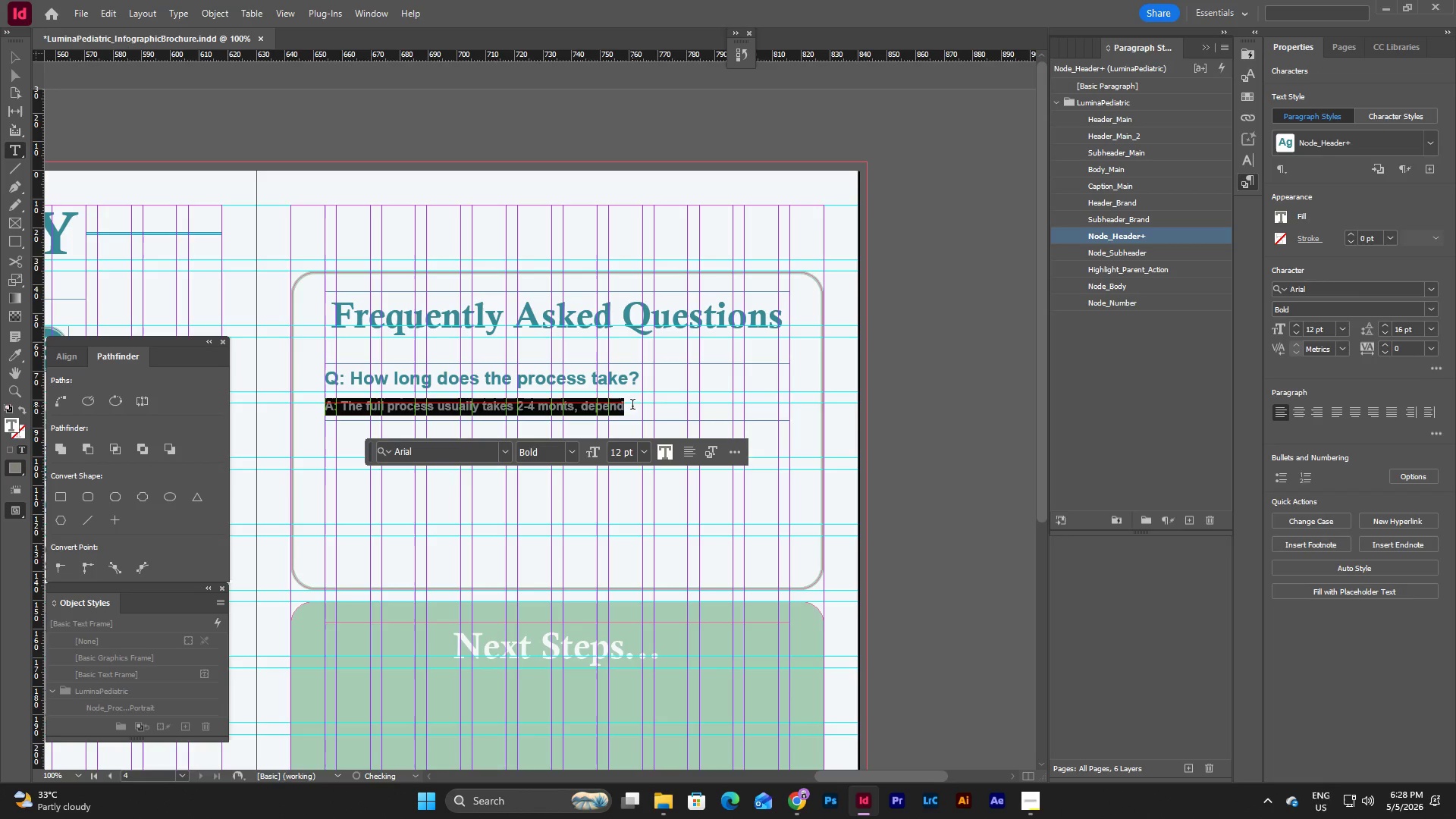 
left_click([632, 406])
 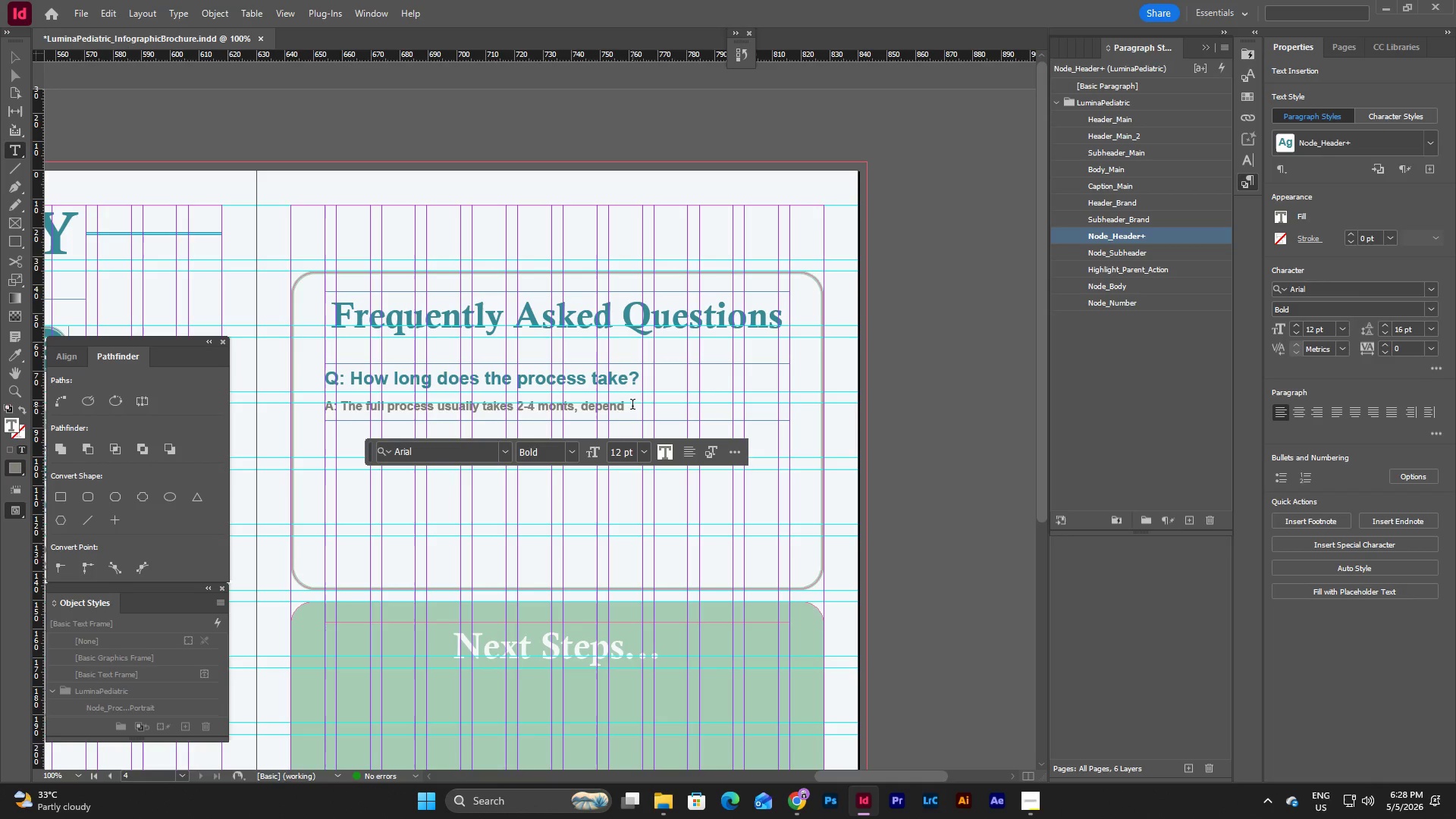 
left_click_drag(start_coordinate=[632, 406], to_coordinate=[273, 396])
 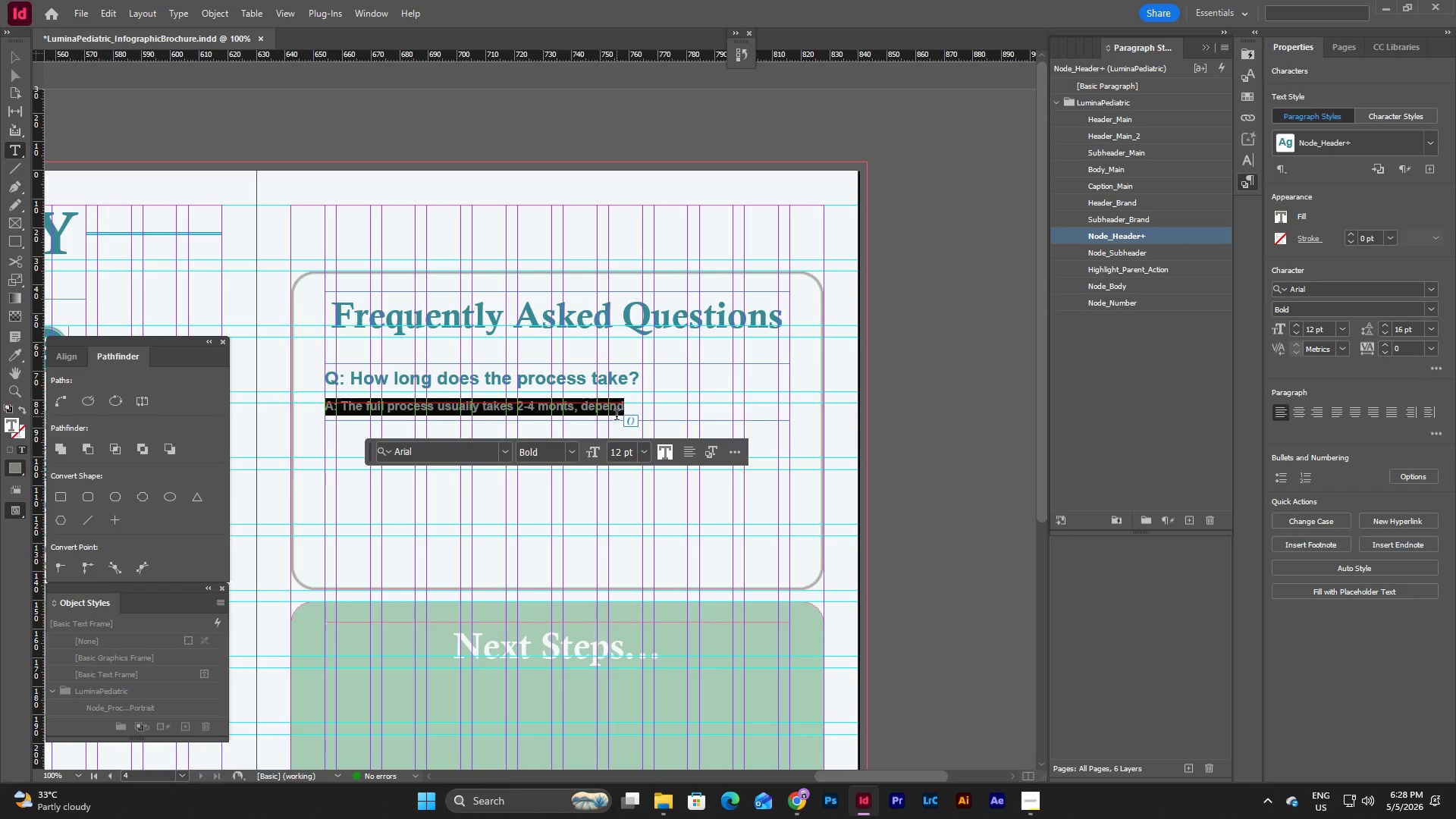 
left_click([644, 455])
 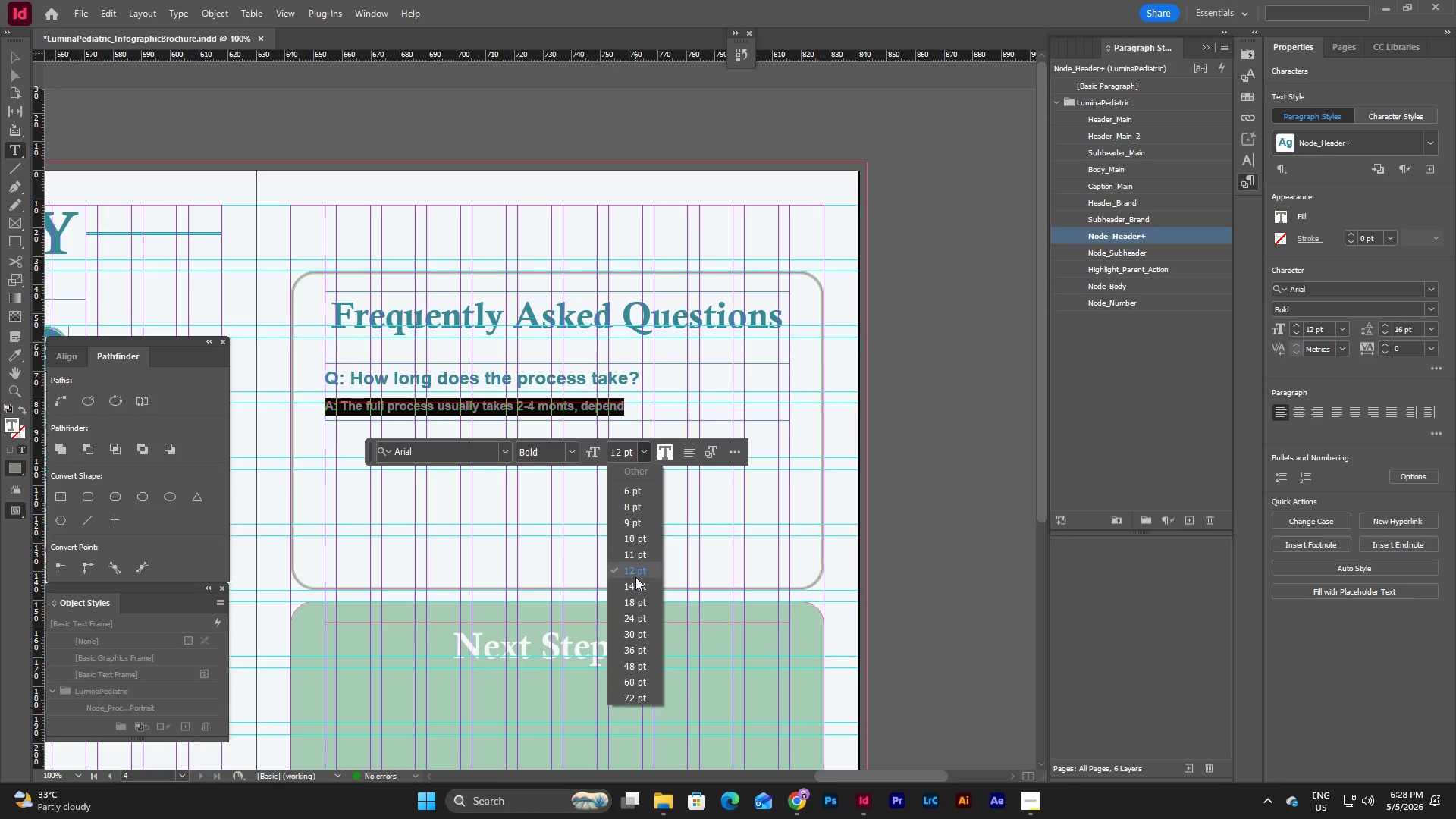 
left_click([635, 588])
 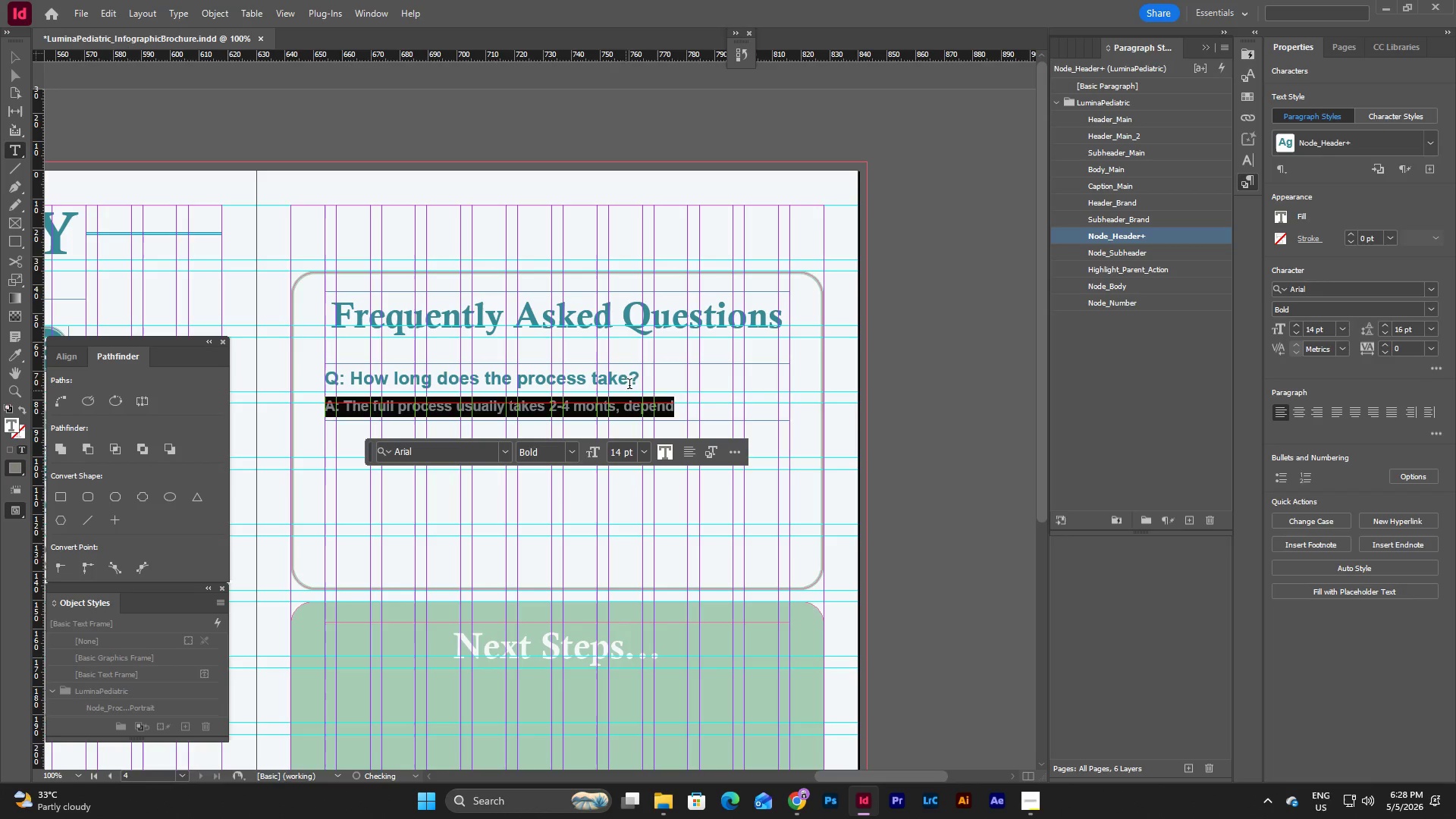 
left_click([654, 373])
 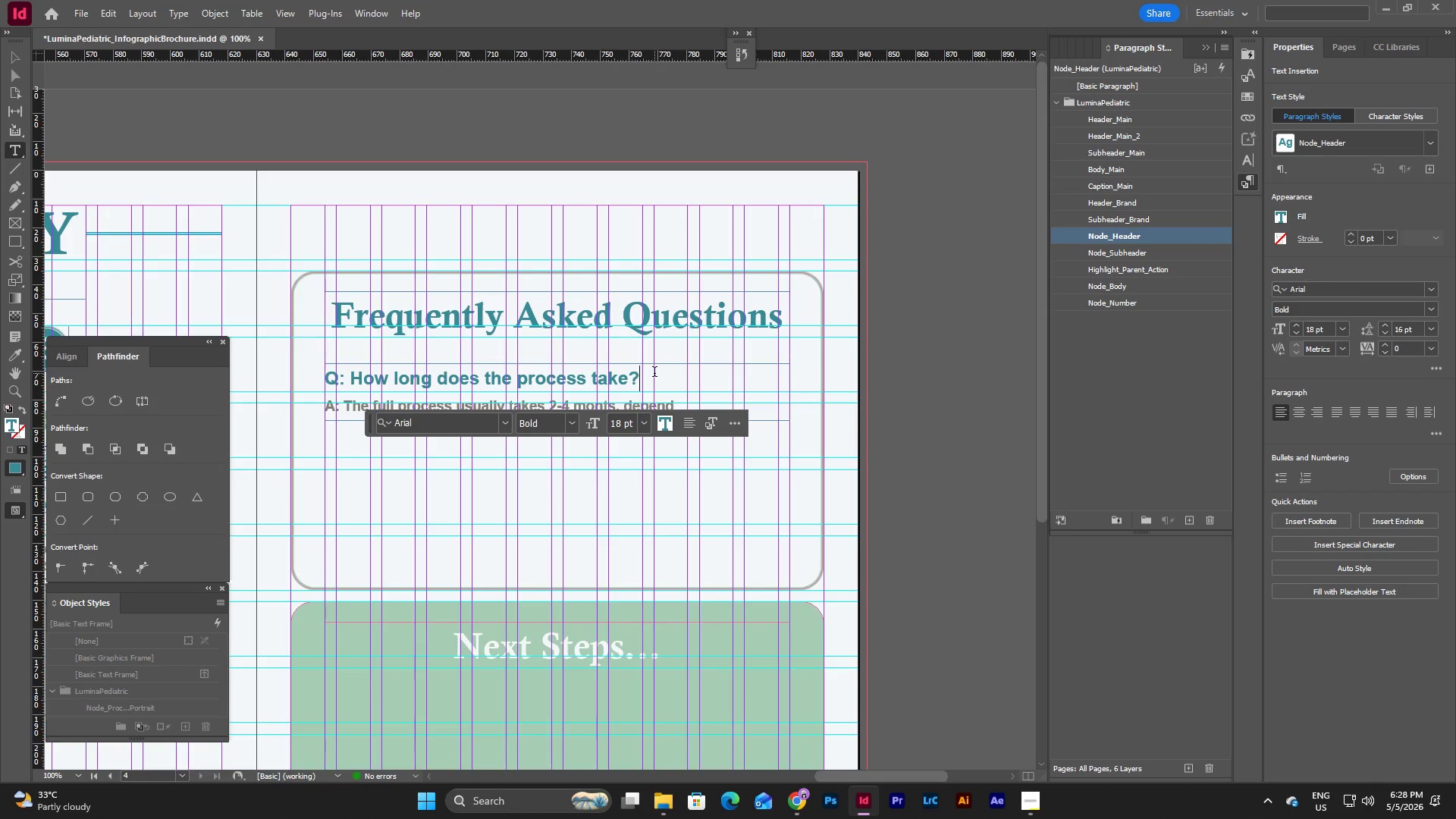 
left_click_drag(start_coordinate=[654, 373], to_coordinate=[305, 364])
 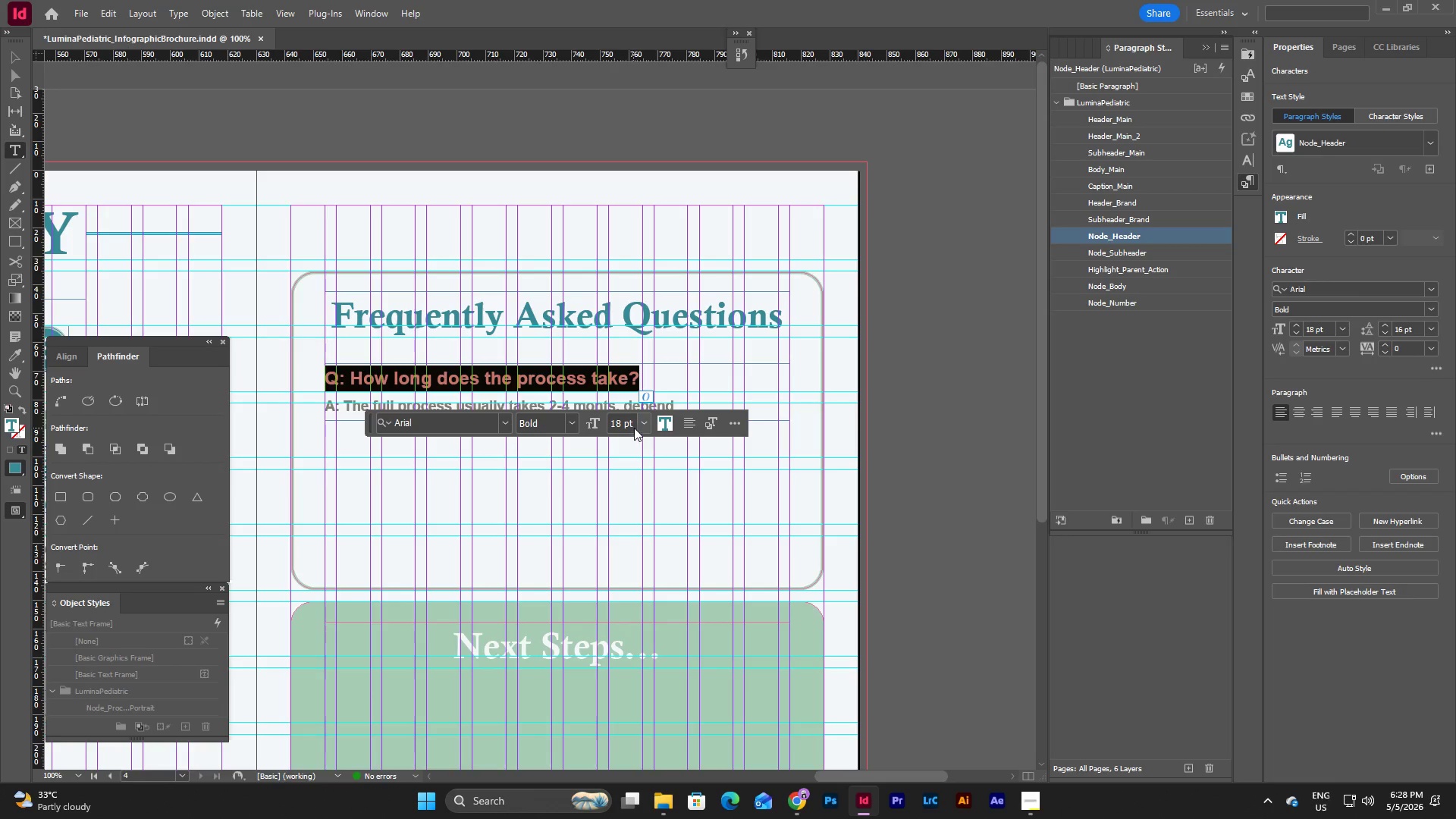 
left_click([641, 424])
 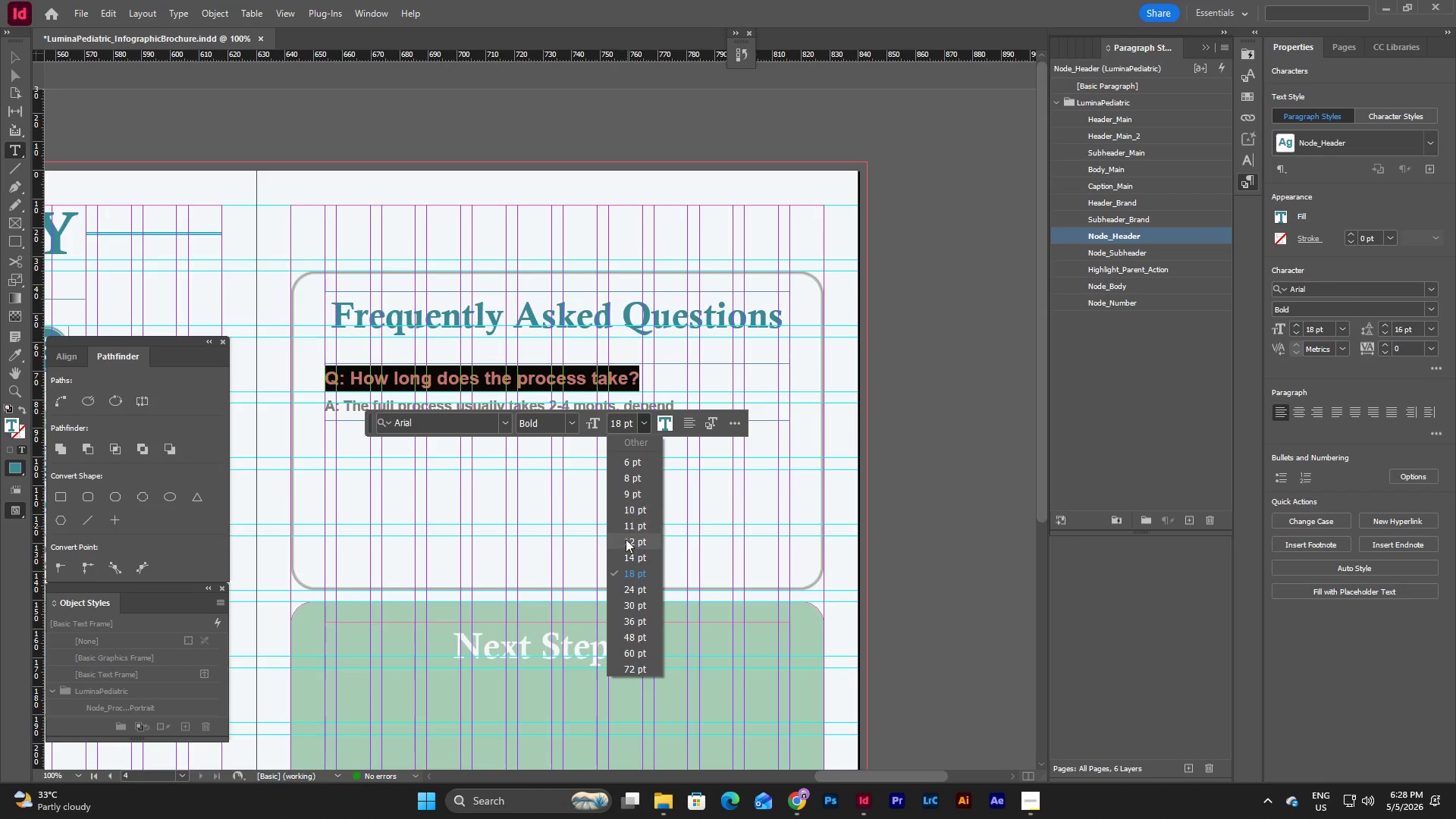 
left_click([629, 557])
 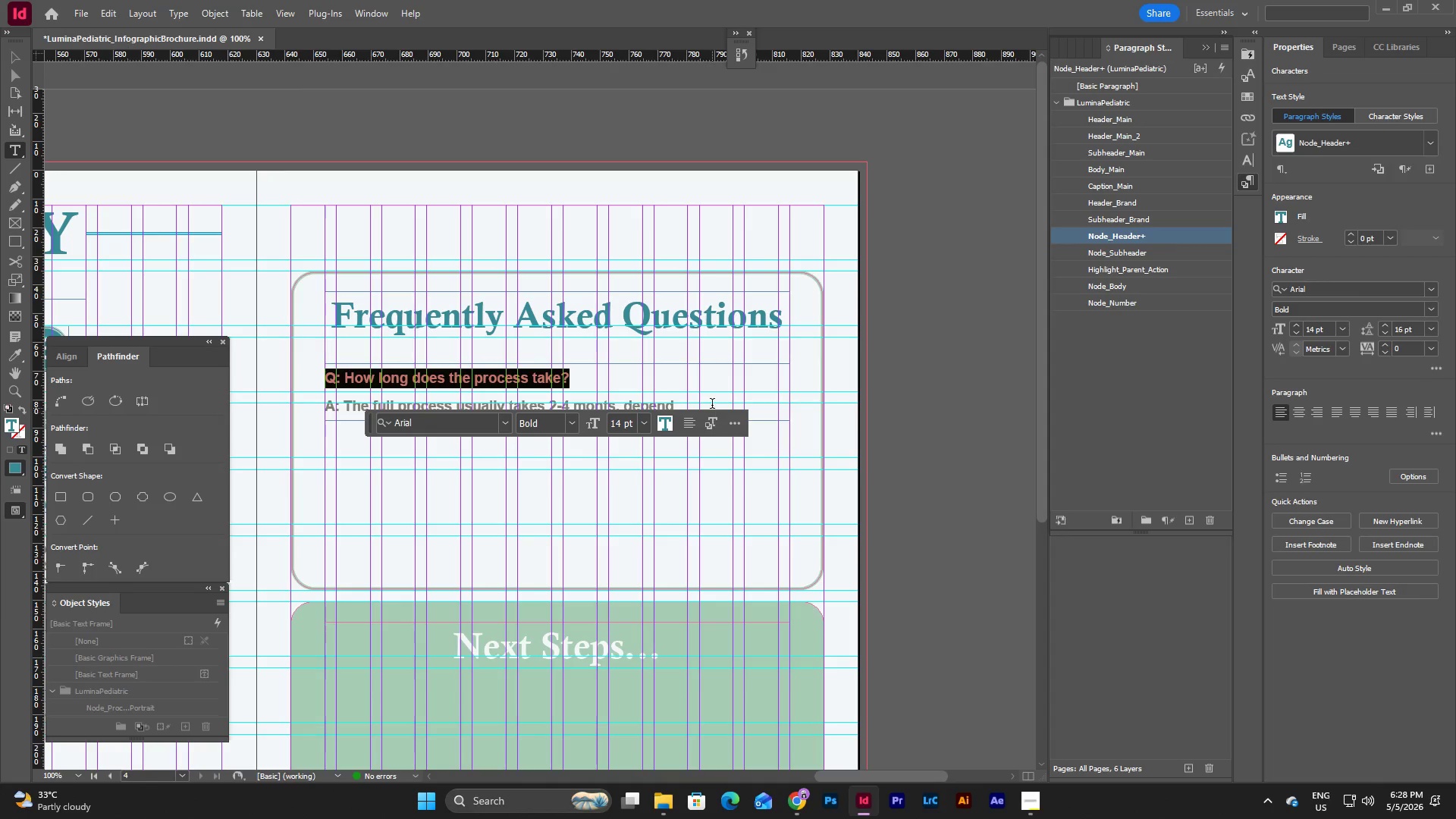 
left_click([712, 403])
 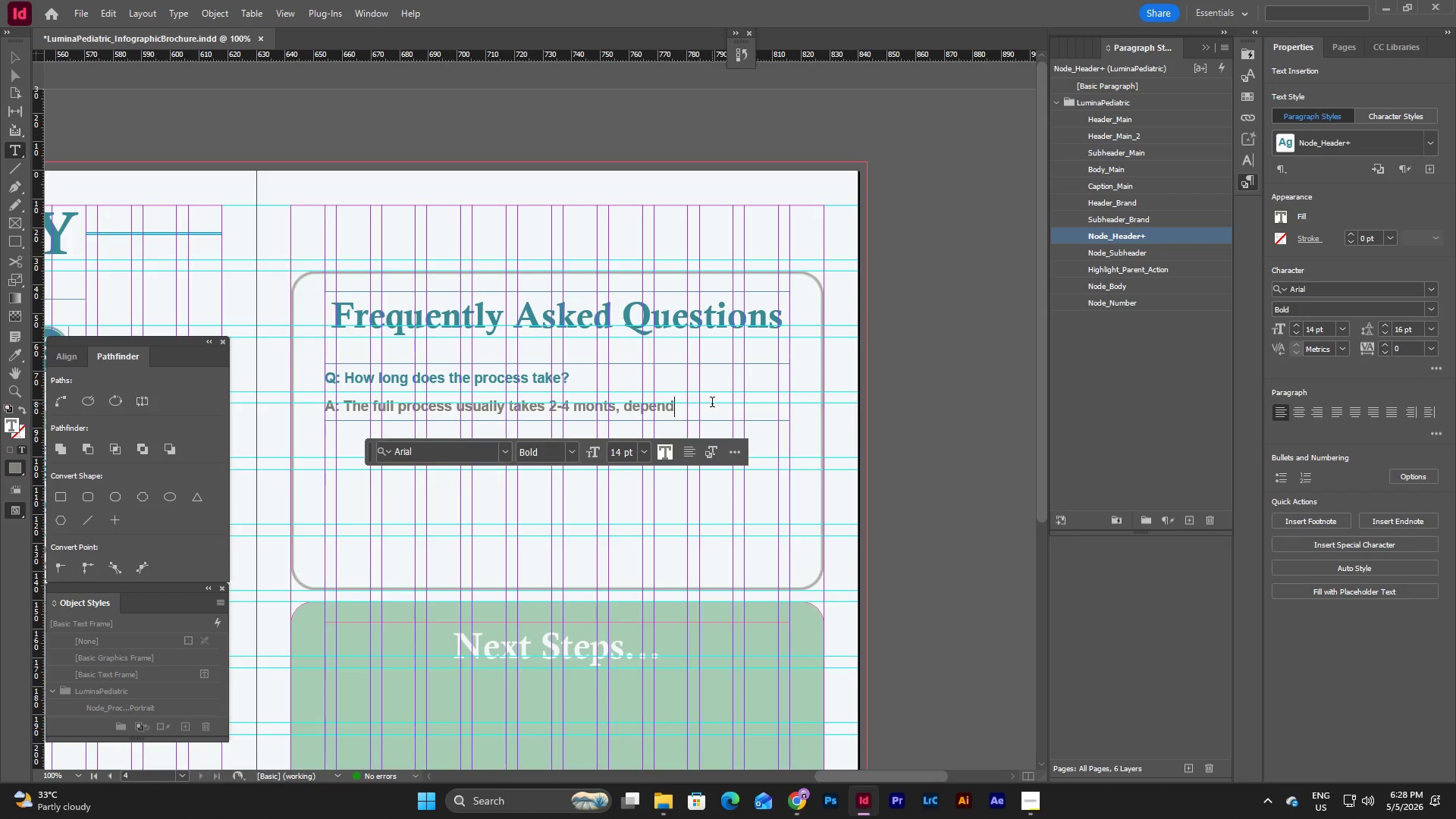 
type(ing on scheduling and school responde)
key(Backspace)
key(Backspace)
type(ses.)
key(Escape)
 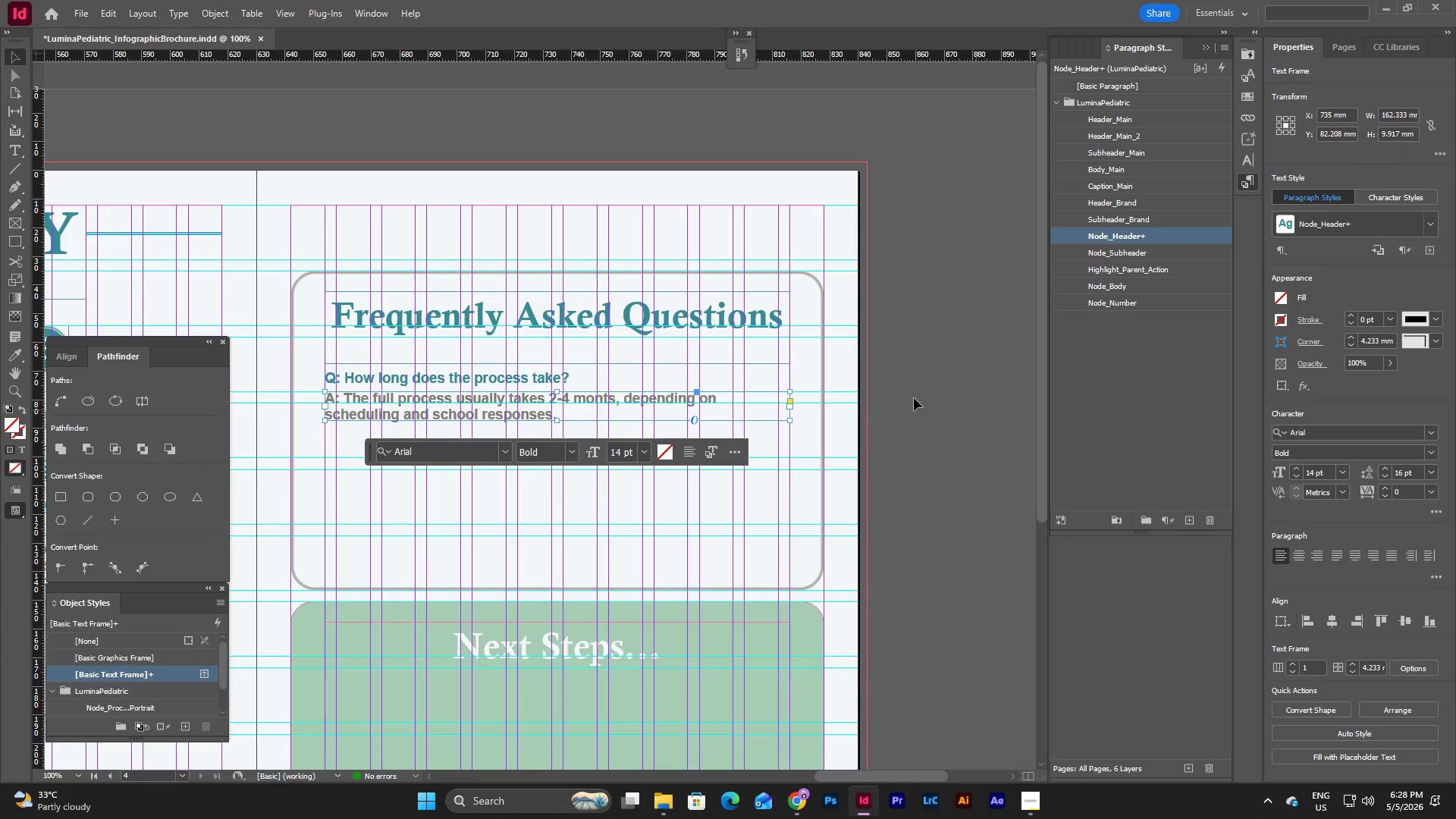 
left_click([914, 398])
 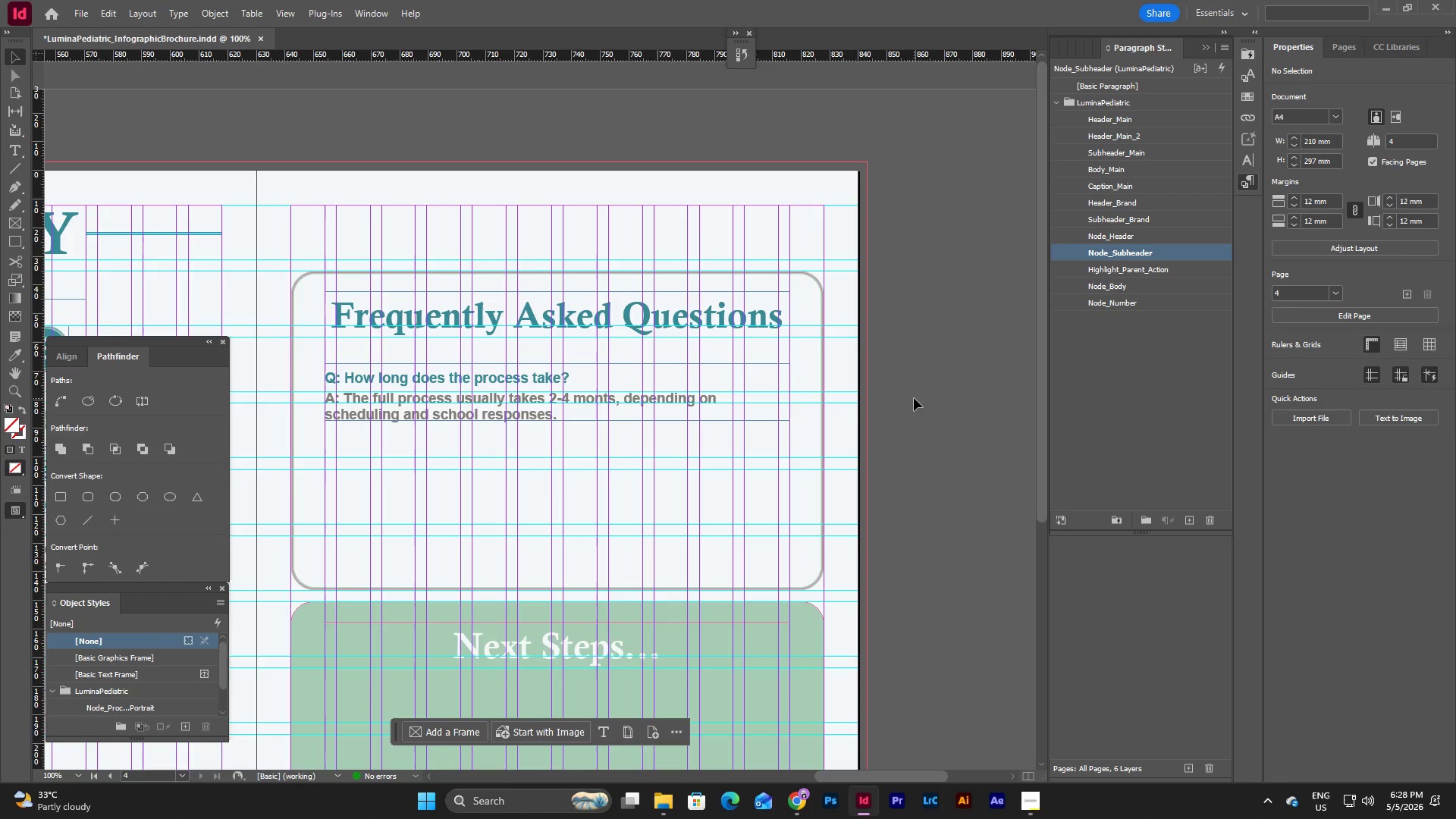 
key(W)
 